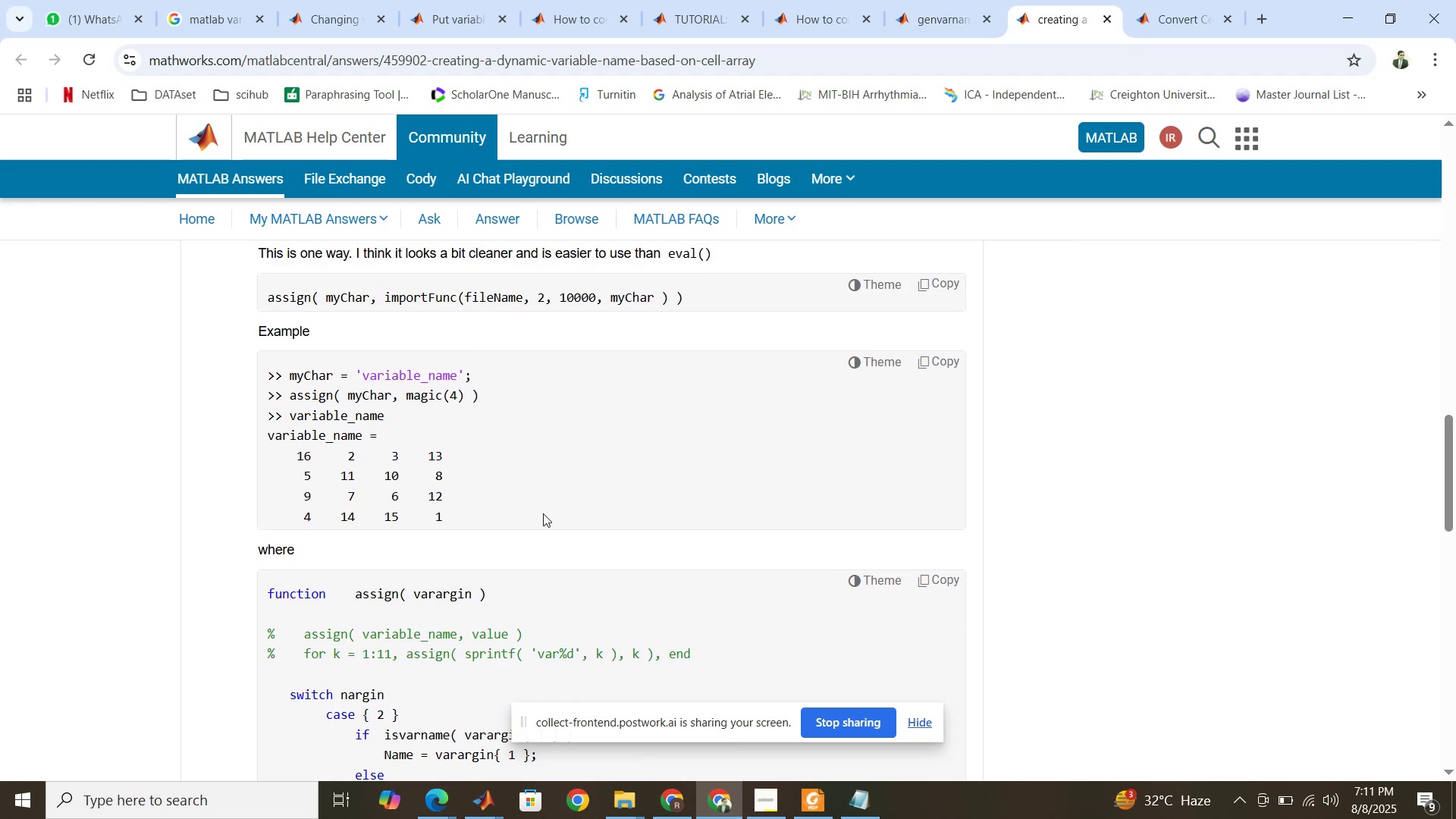 
scroll: coordinate [543, 513], scroll_direction: down, amount: 5.0
 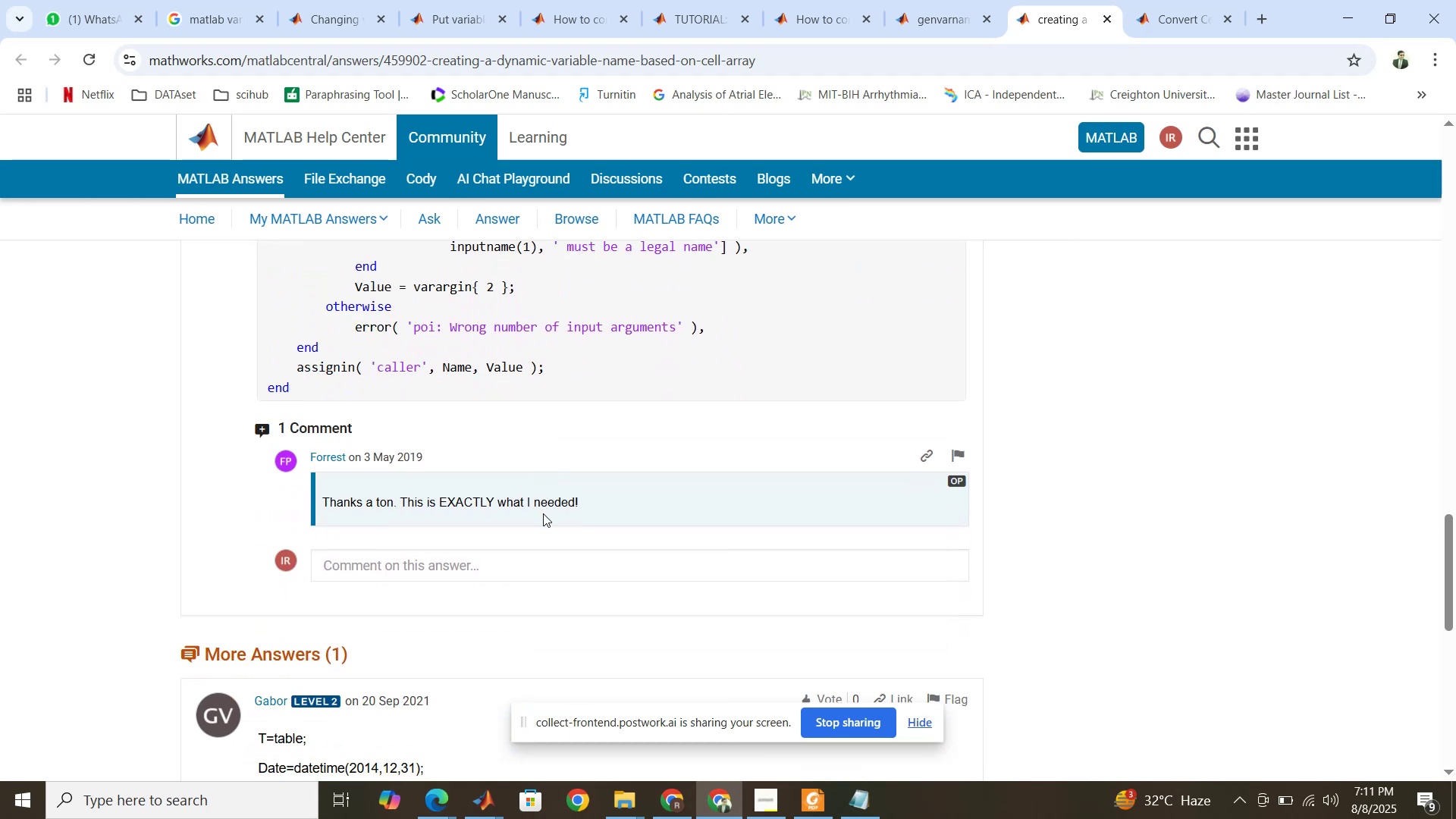 
scroll: coordinate [543, 513], scroll_direction: up, amount: 3.0
 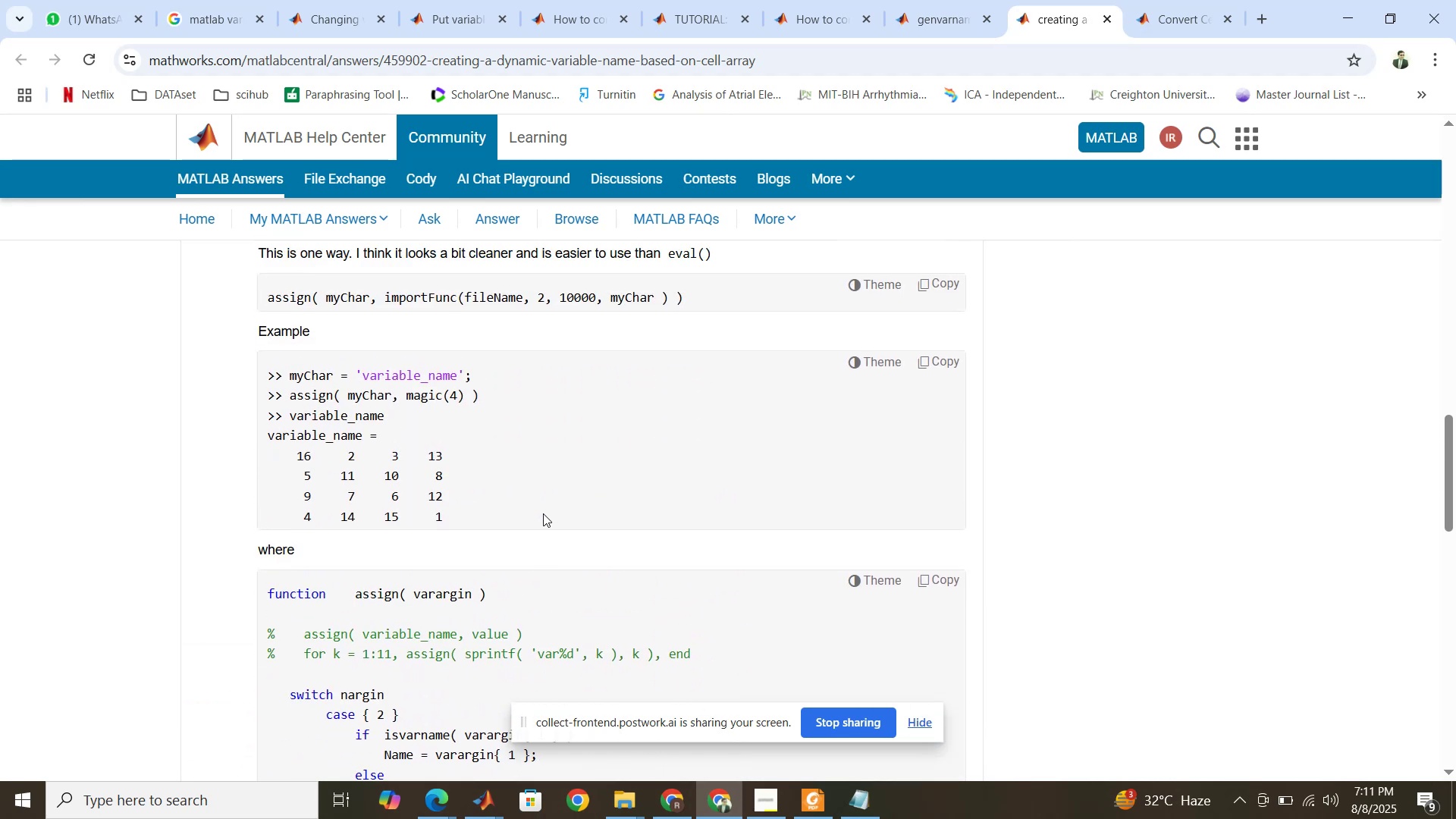 
scroll: coordinate [543, 513], scroll_direction: down, amount: 1.0
 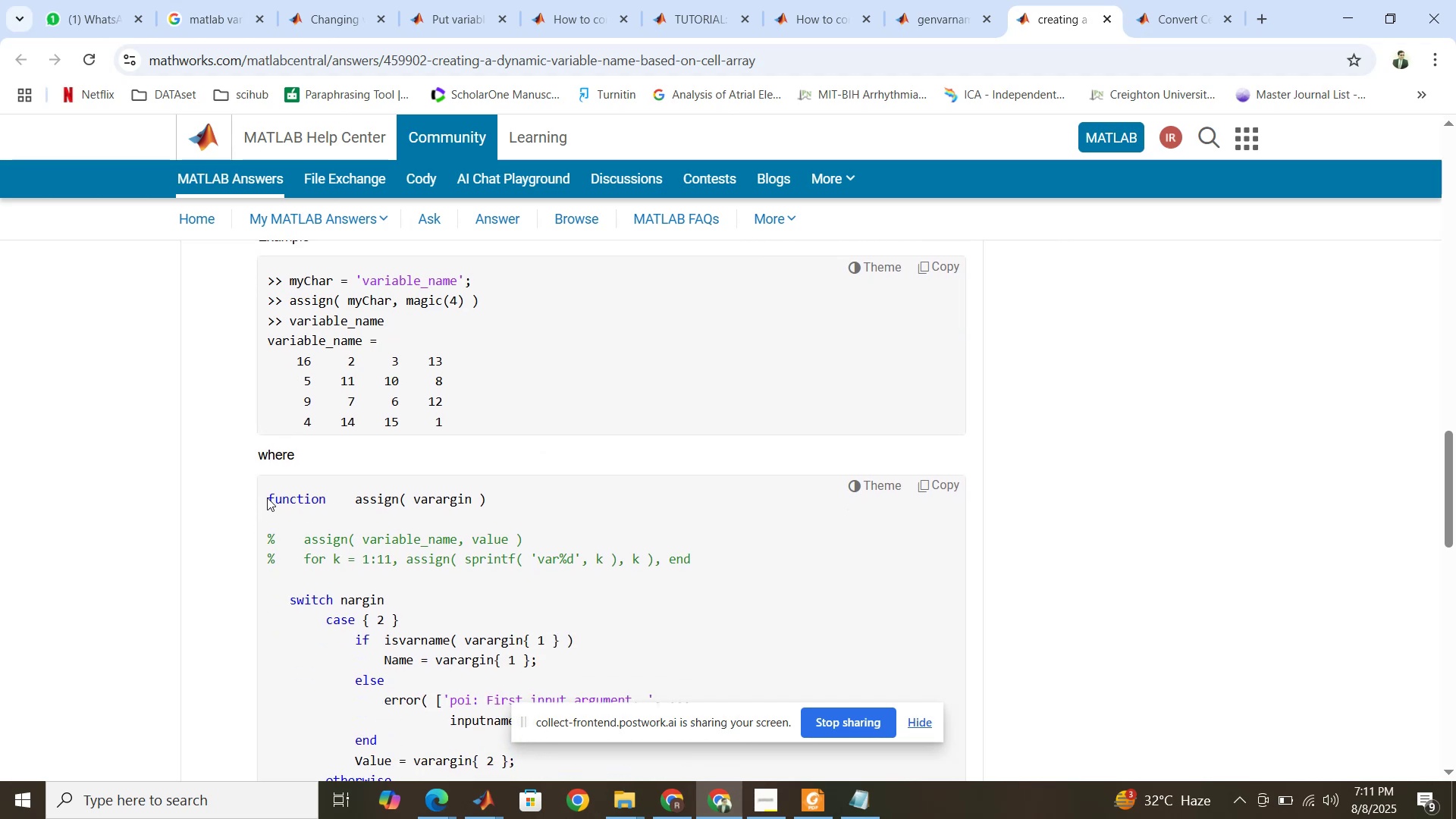 
left_click_drag(start_coordinate=[268, 497], to_coordinate=[325, 582])
 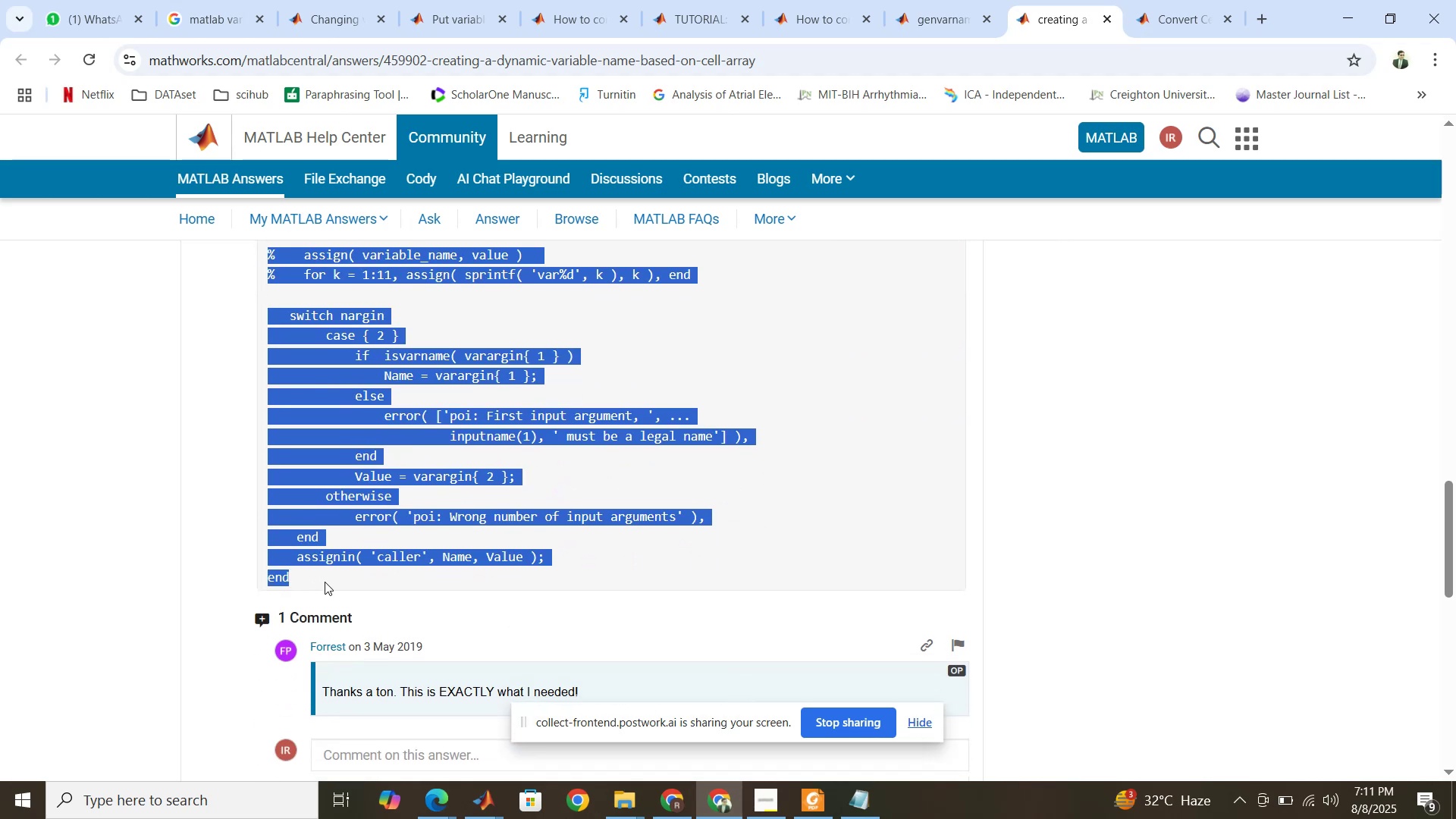 
scroll: coordinate [313, 582], scroll_direction: down, amount: 3.0
 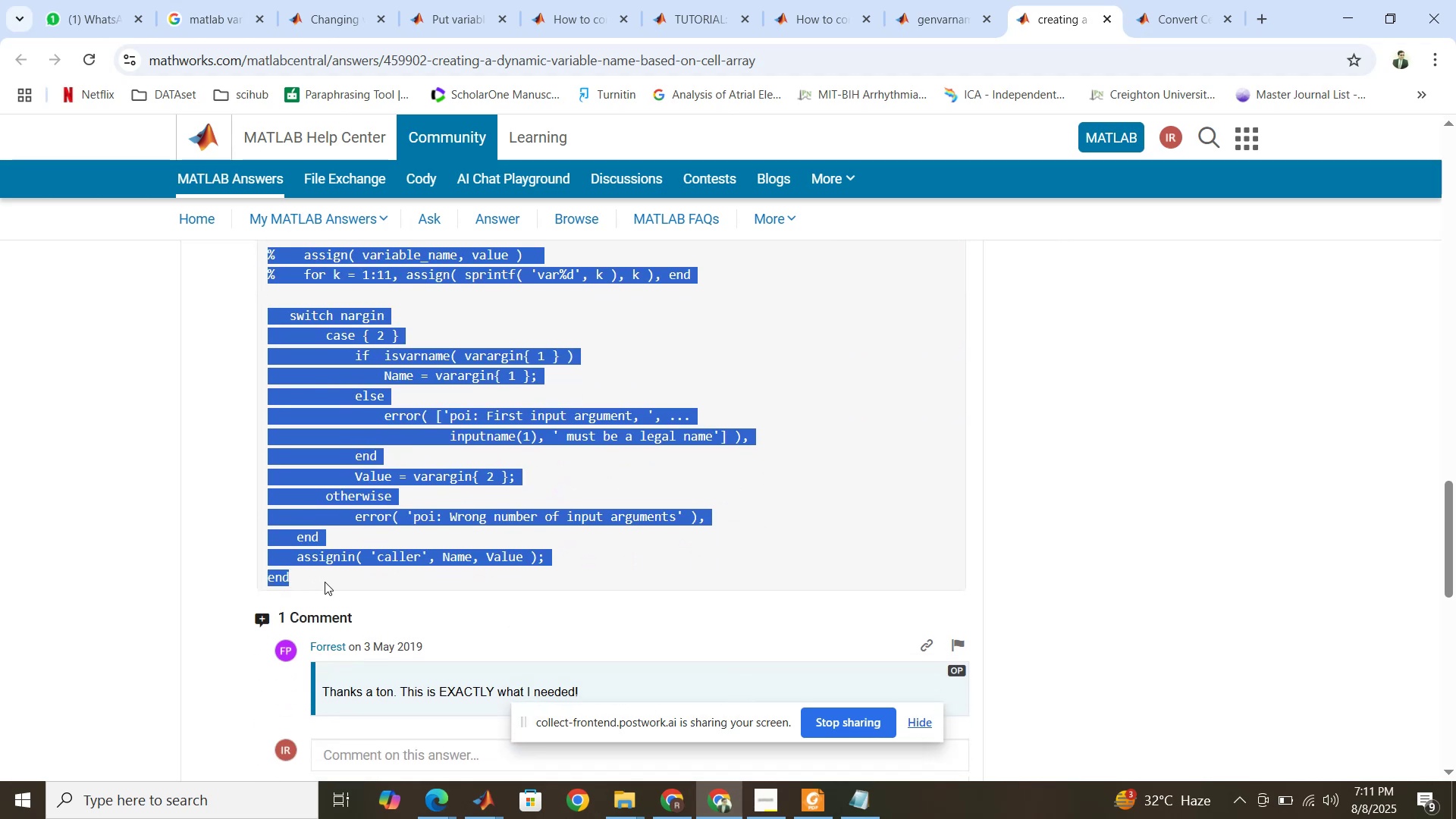 
key(Control+C)
 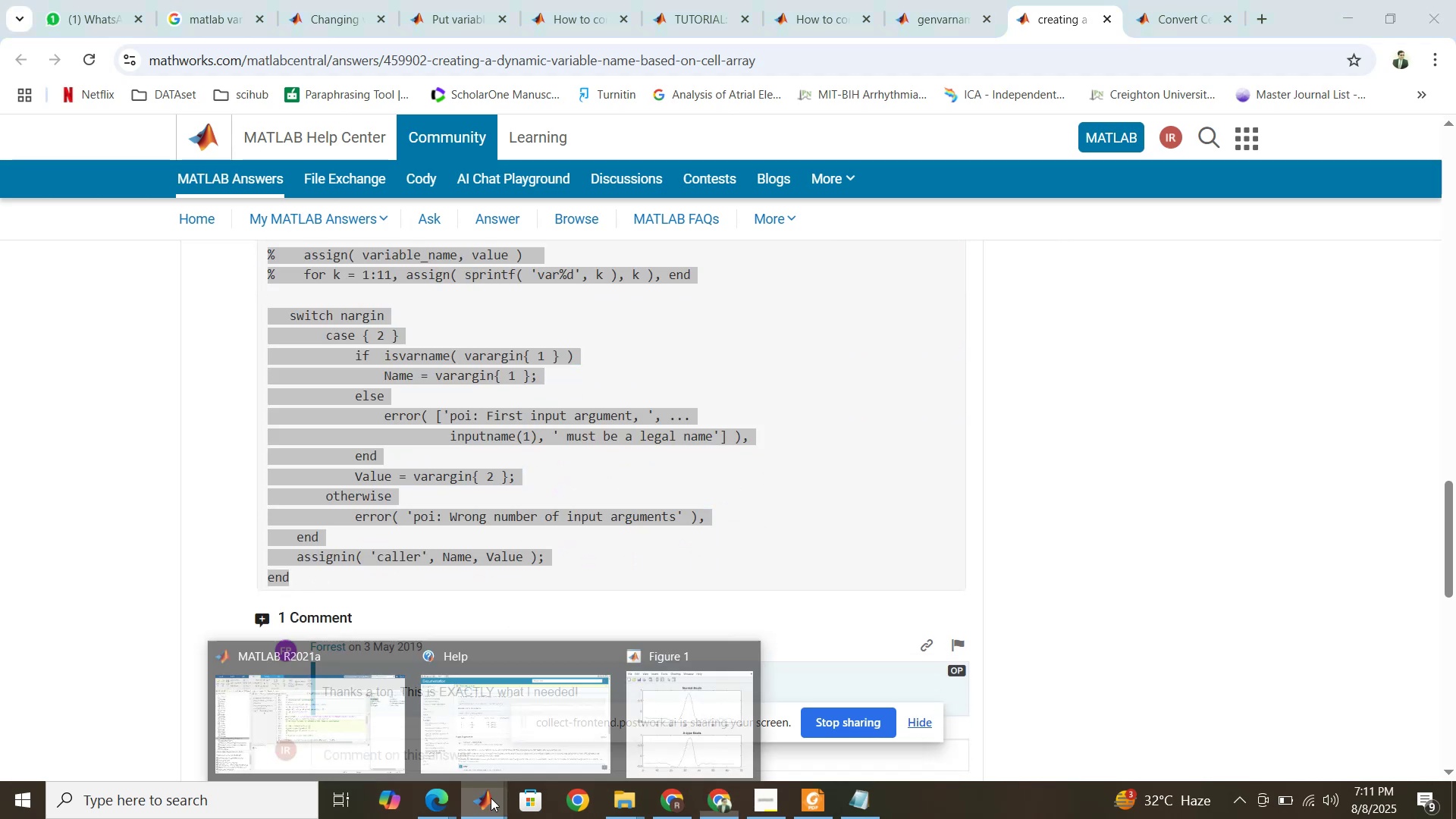 
left_click([354, 724])
 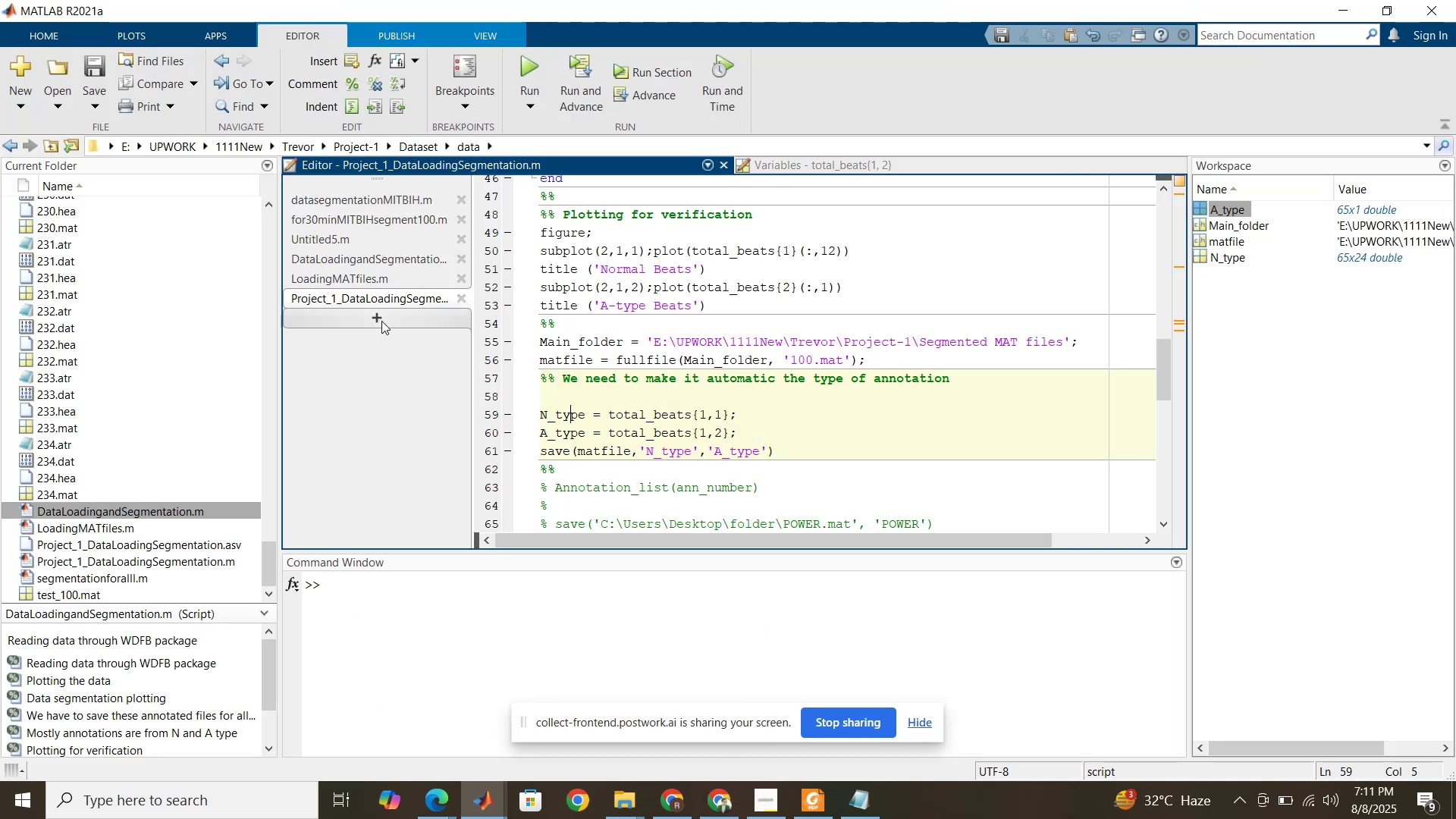 
left_click([381, 315])
 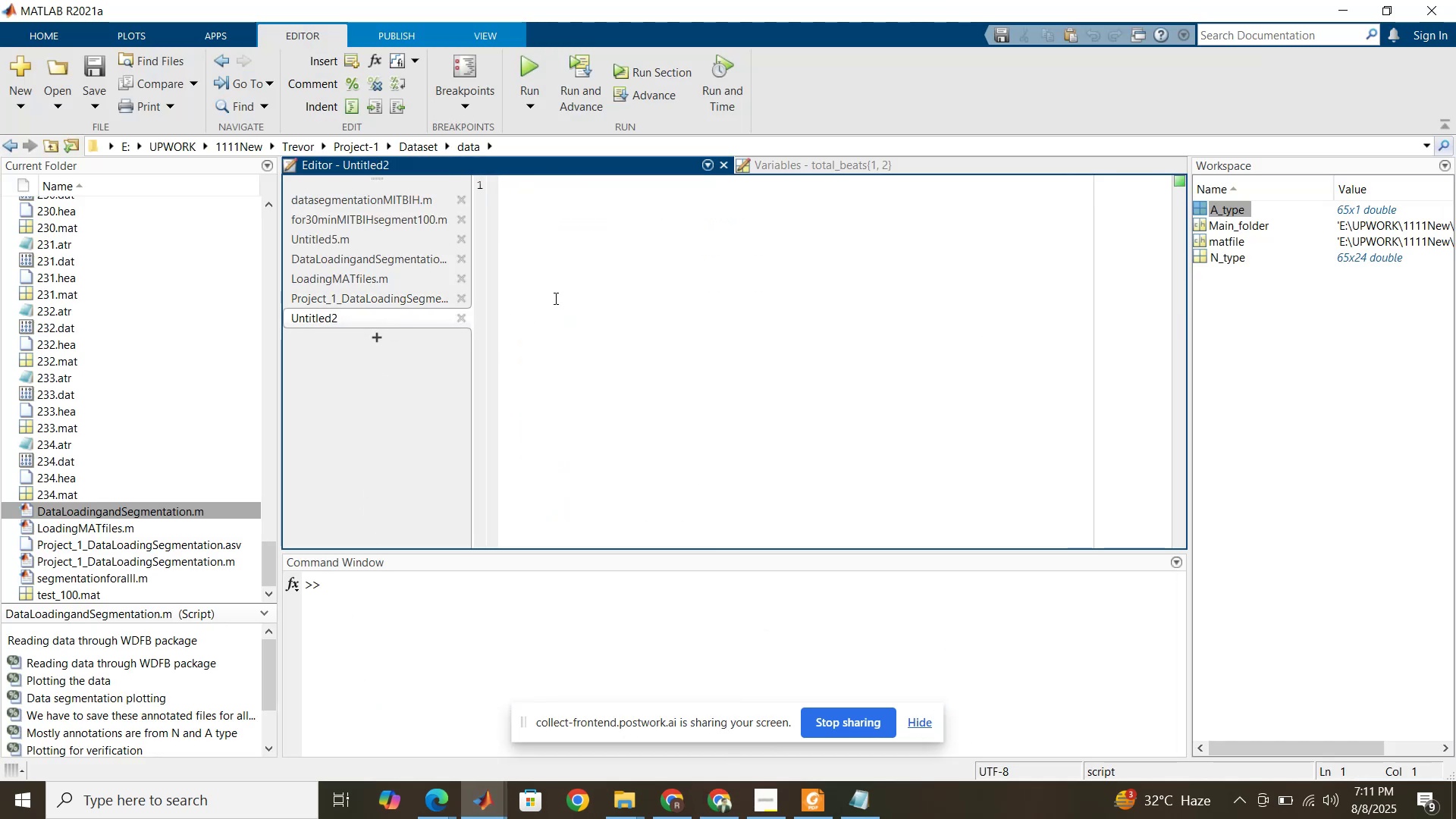 
left_click([586, 290])
 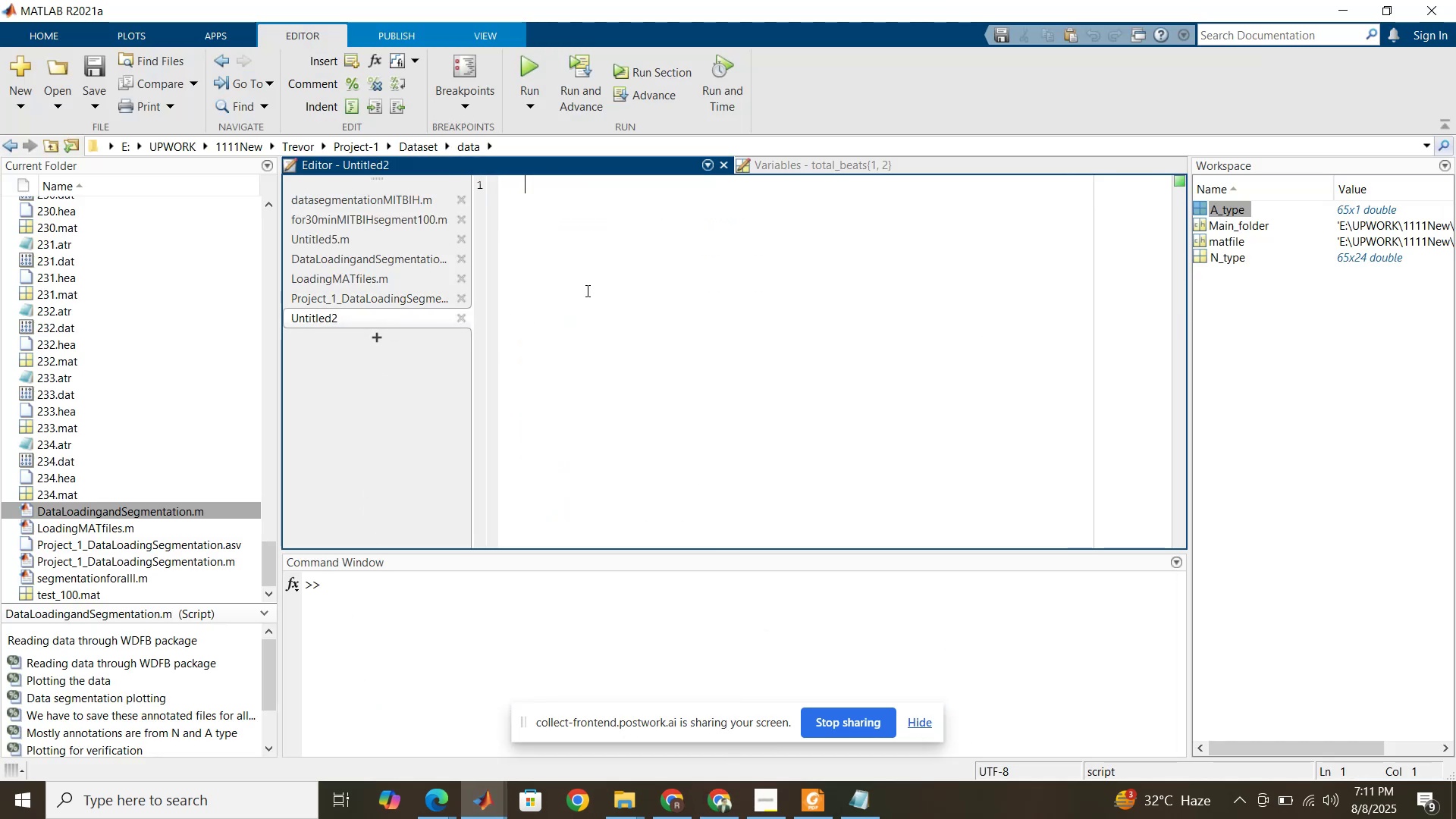 
key(Control+V)
 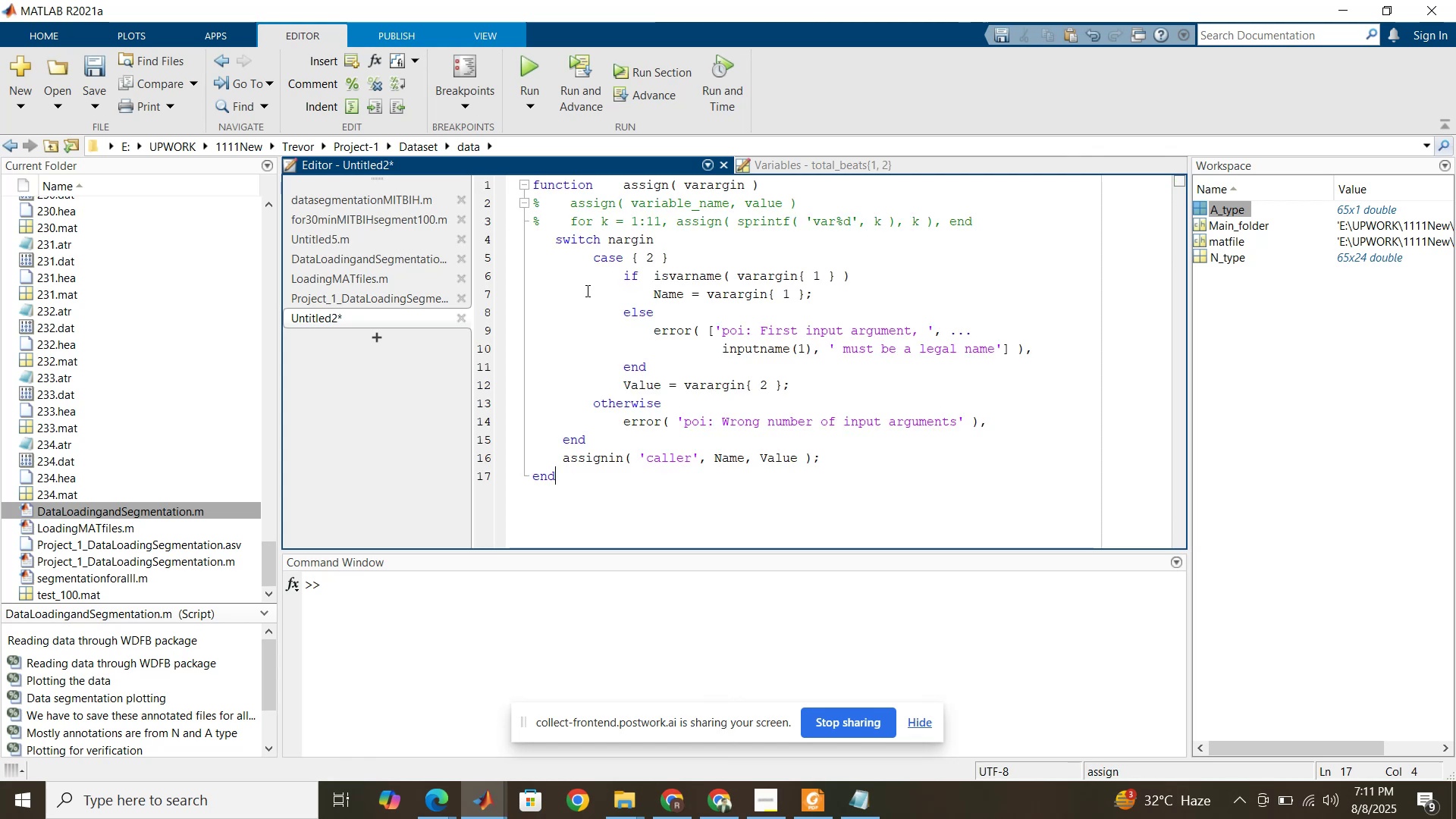 
key(Control+S)
 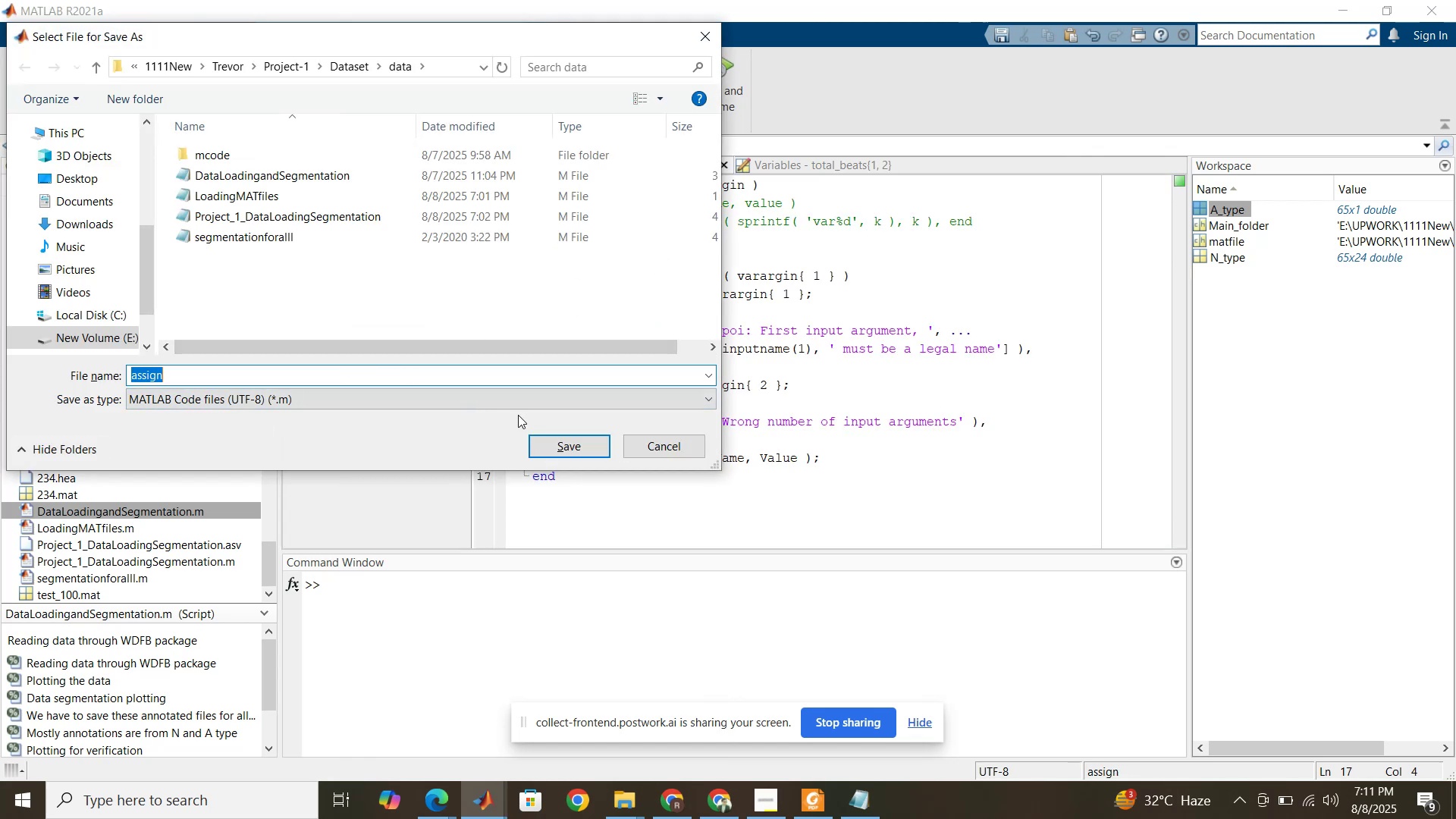 
wait(5.48)
 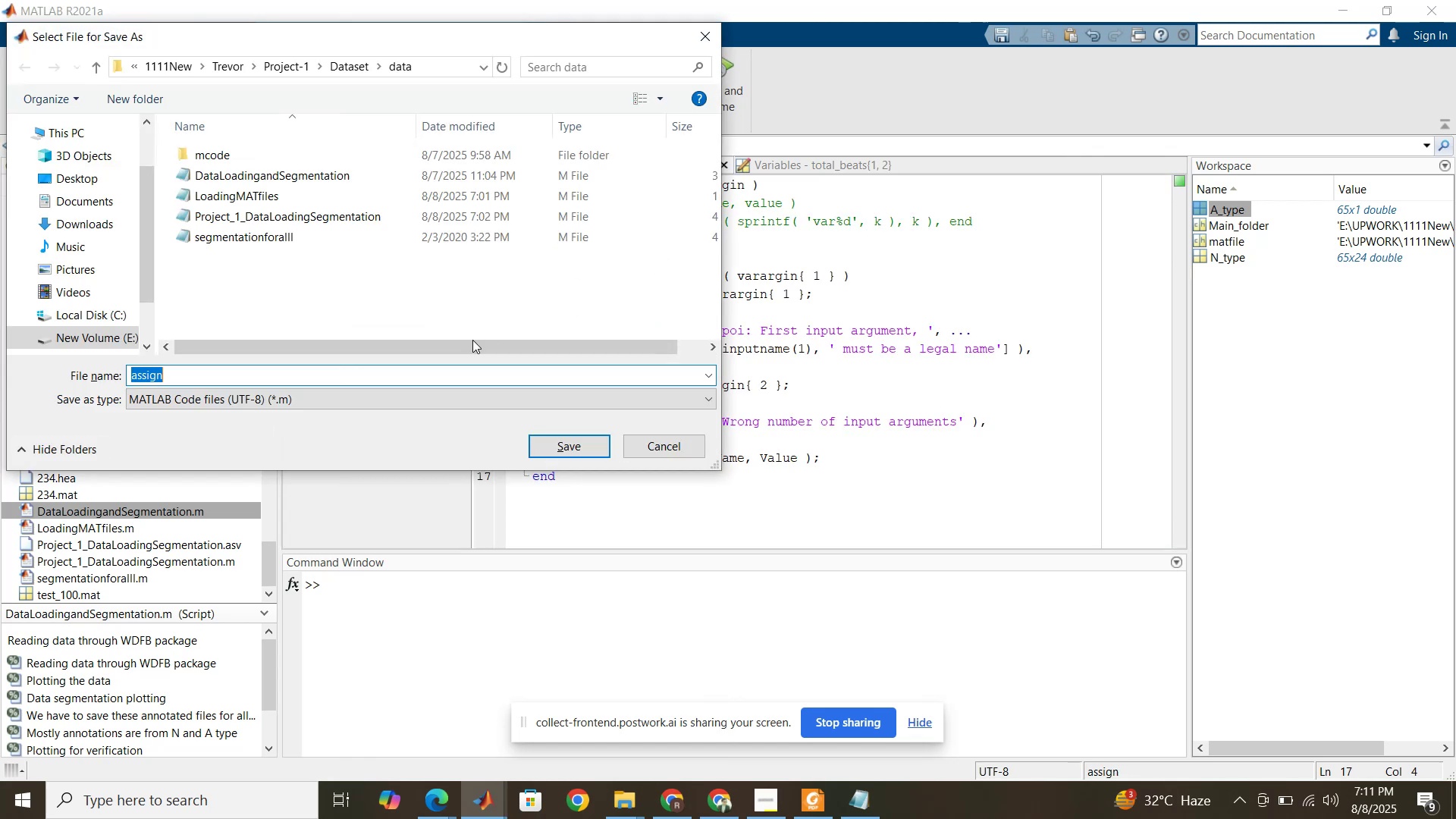 
left_click_drag(start_coordinate=[647, 446], to_coordinate=[603, 472])
 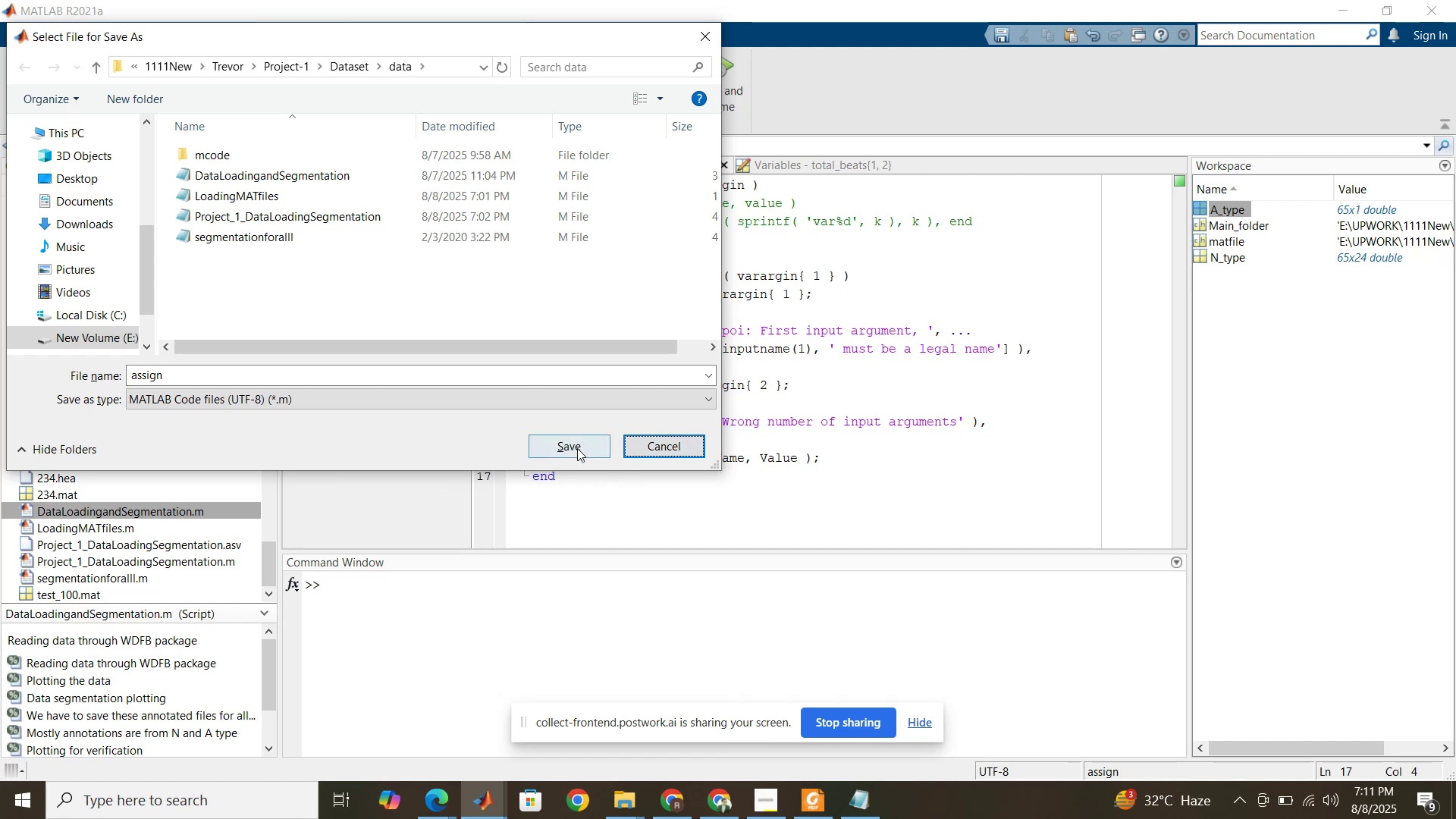 
left_click([577, 448])
 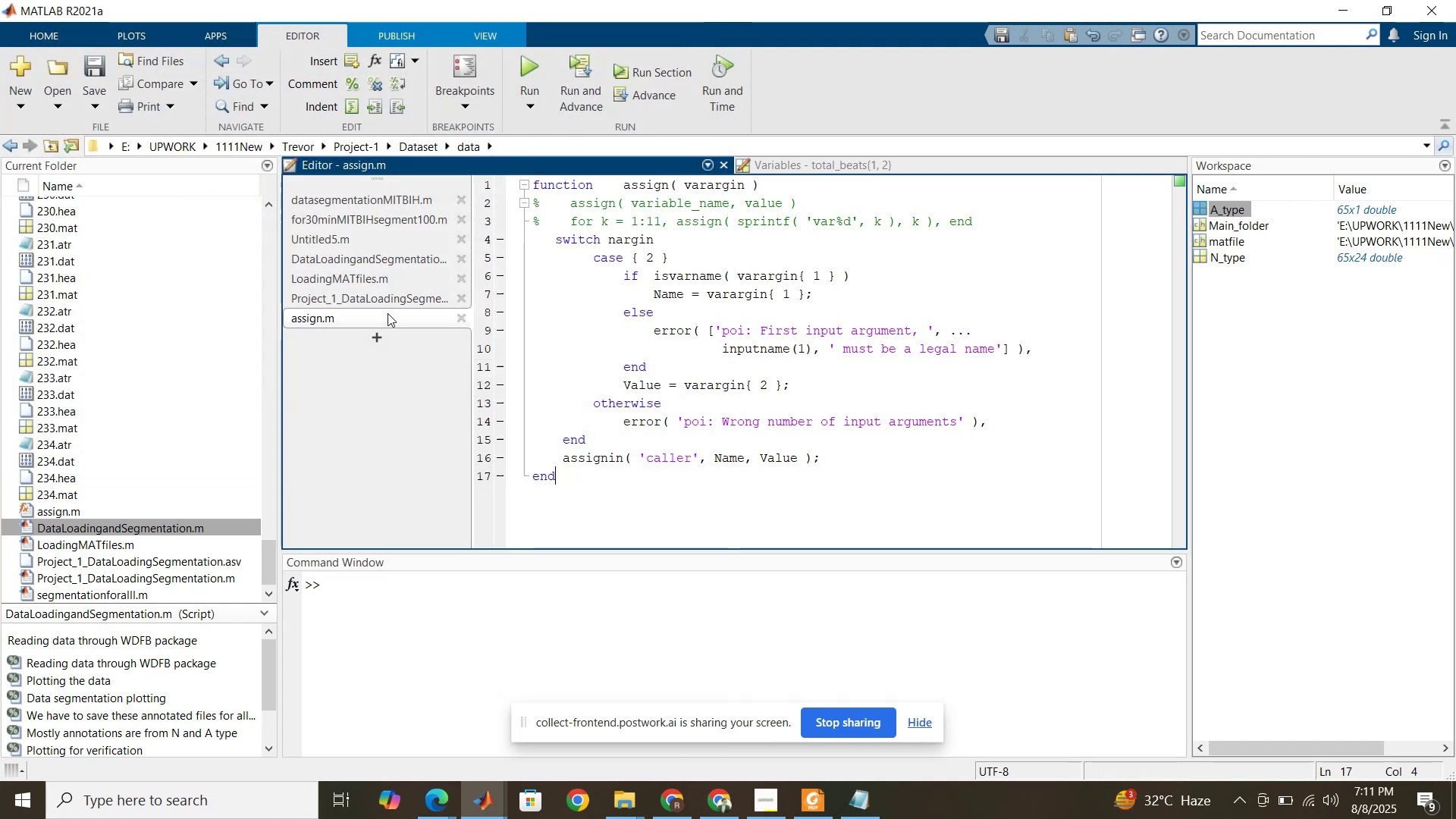 
left_click([384, 297])
 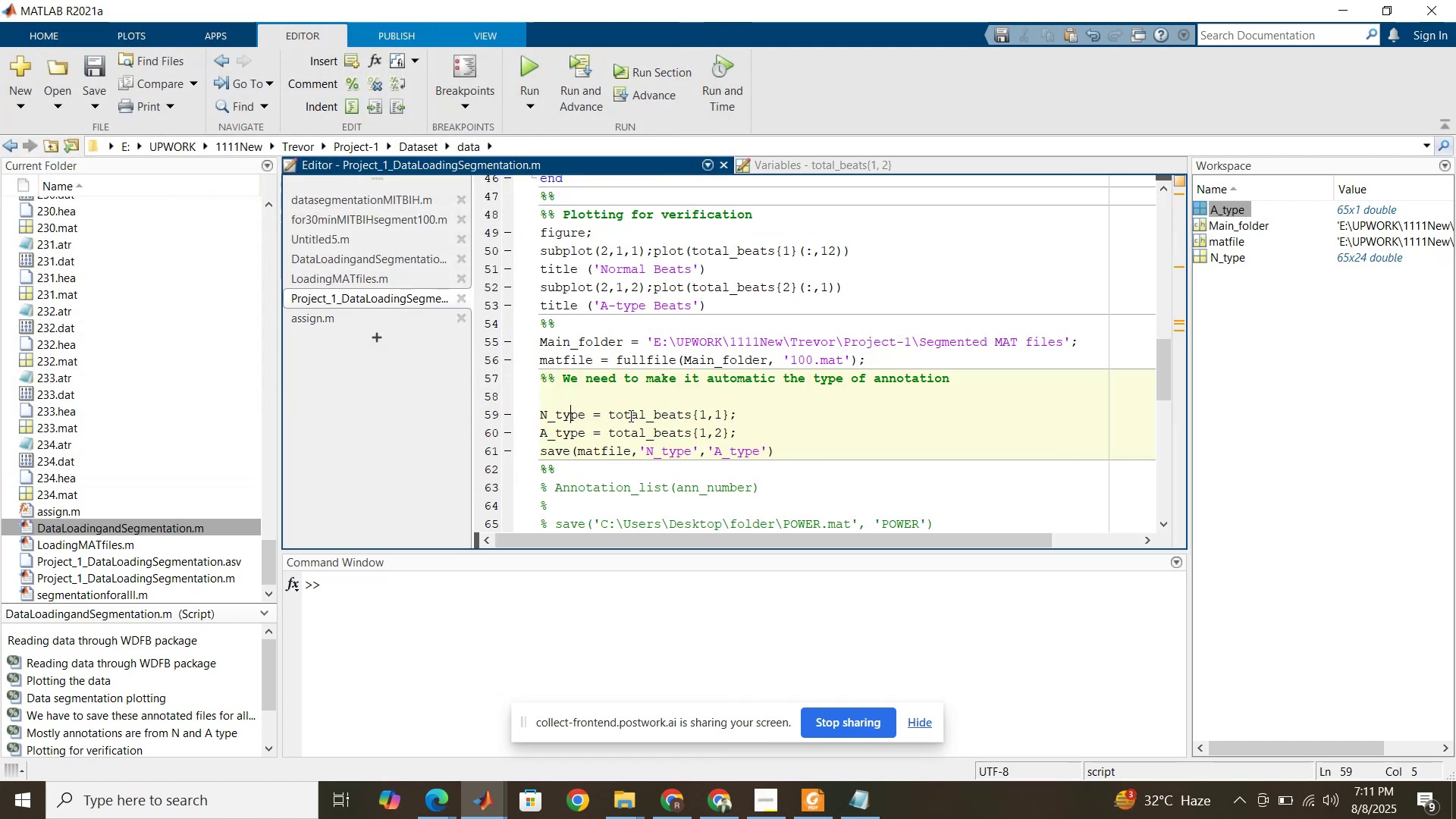 
left_click([629, 416])
 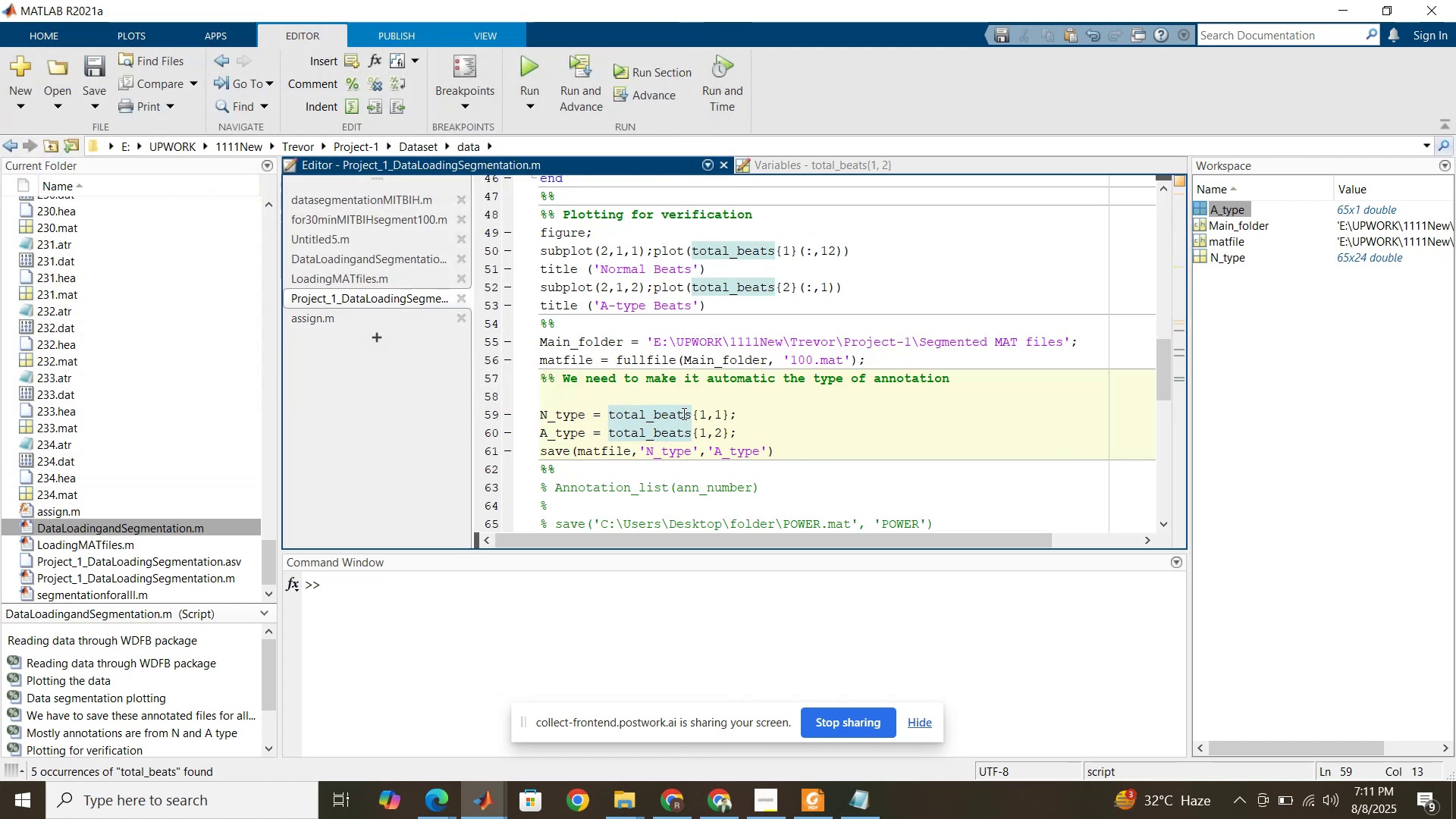 
wait(5.3)
 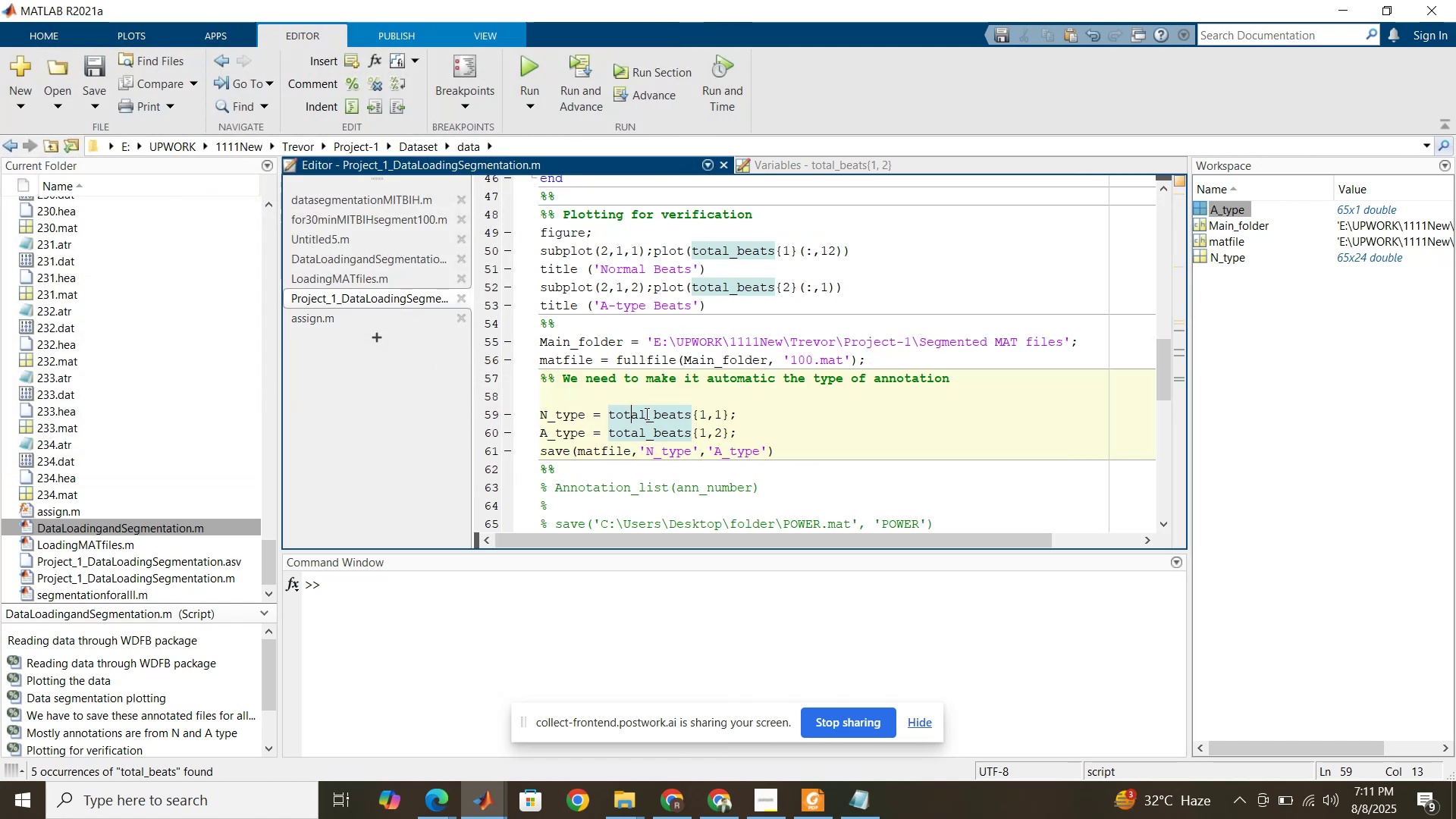 
left_click([610, 414])
 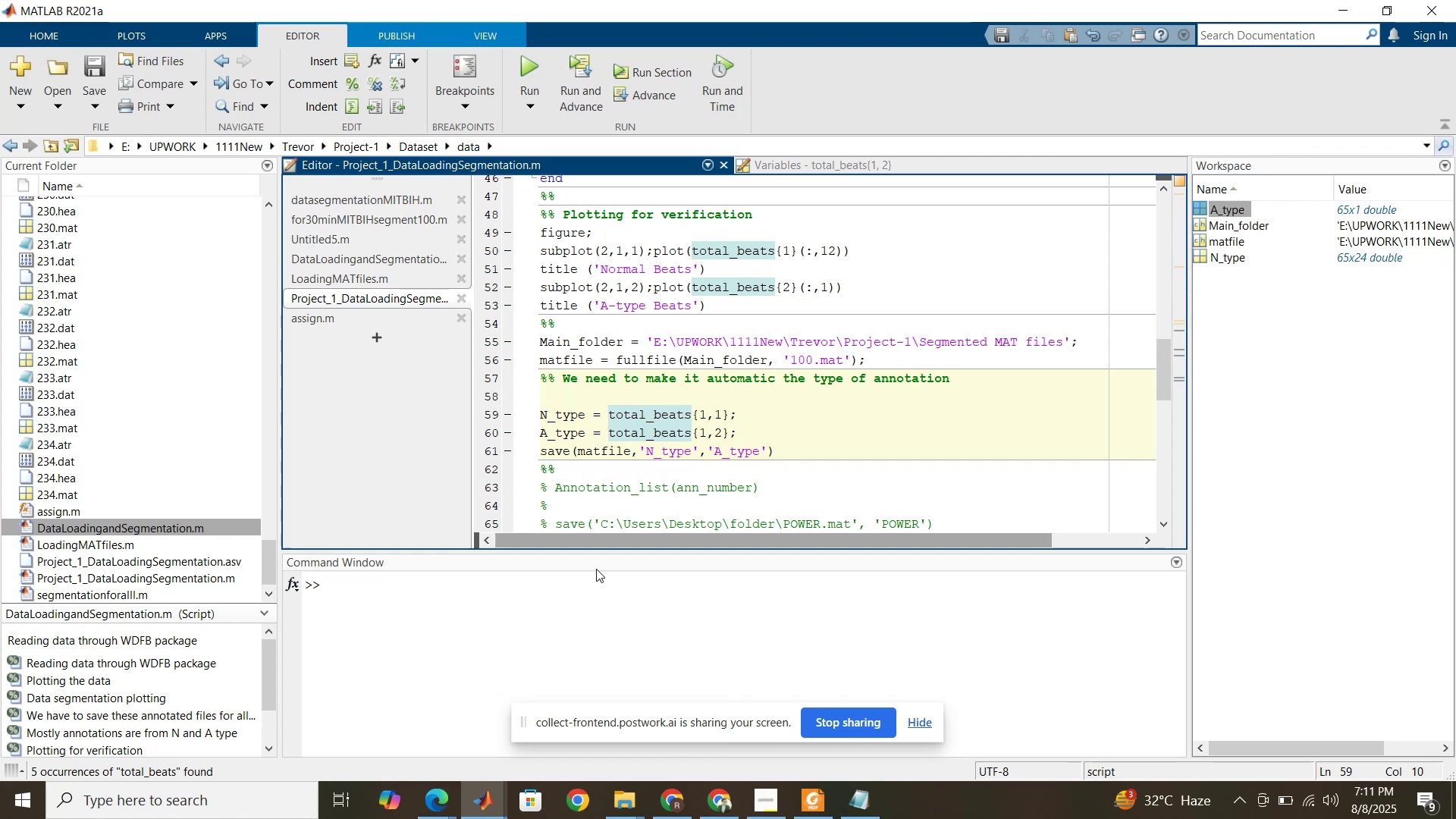 
wait(5.22)
 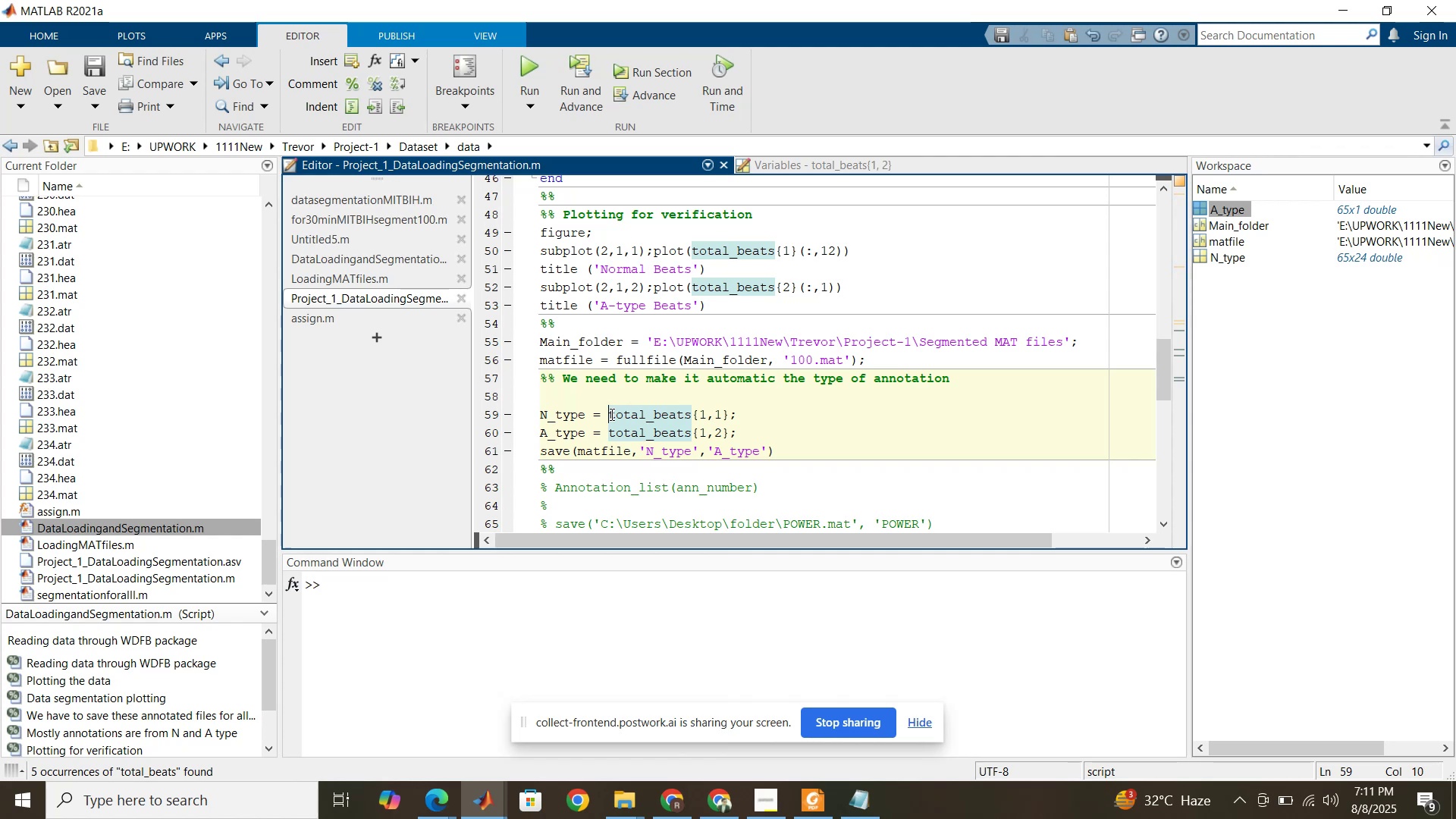 
left_click([681, 804])
 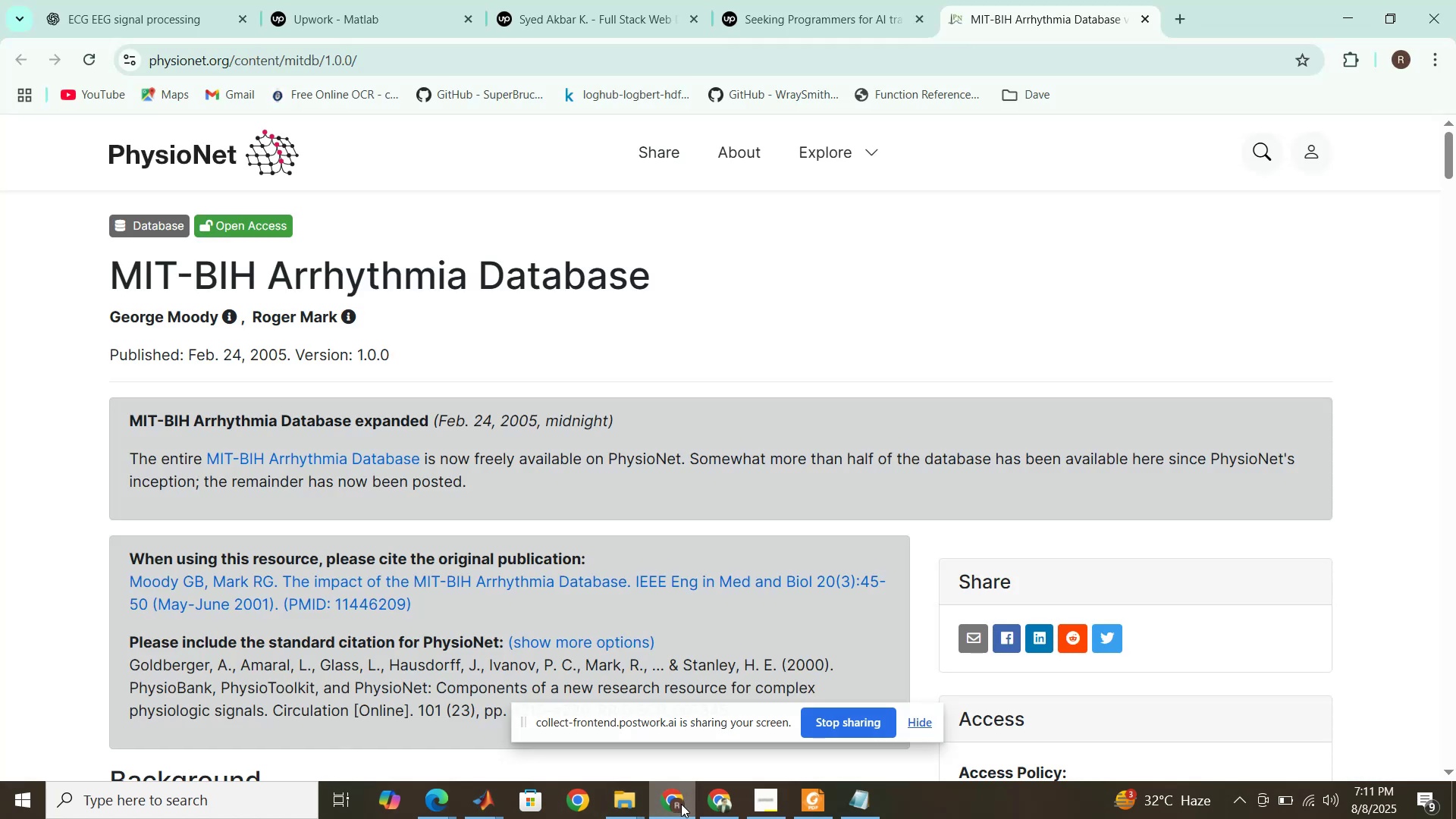 
left_click([681, 804])
 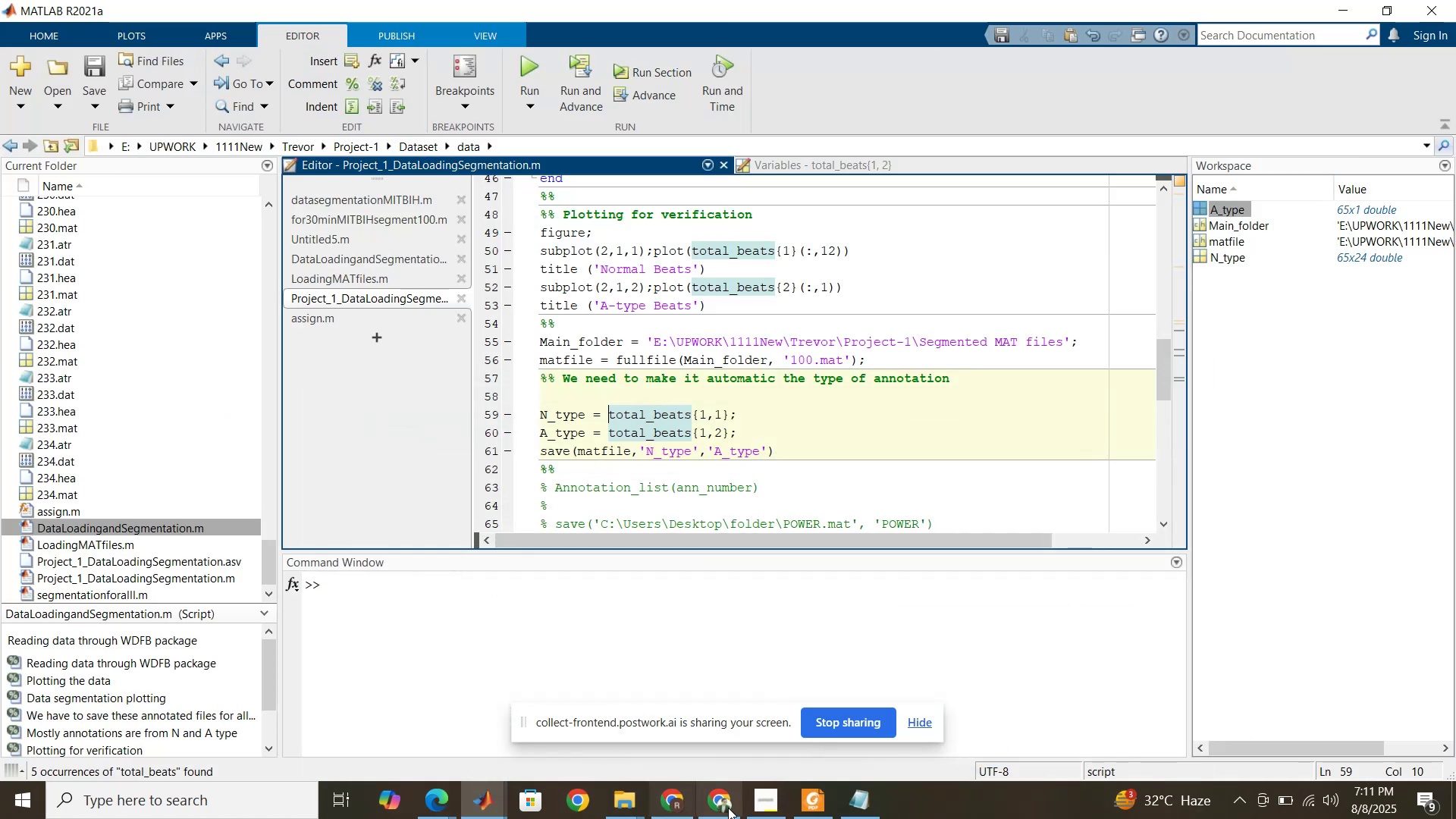 
left_click([728, 808])
 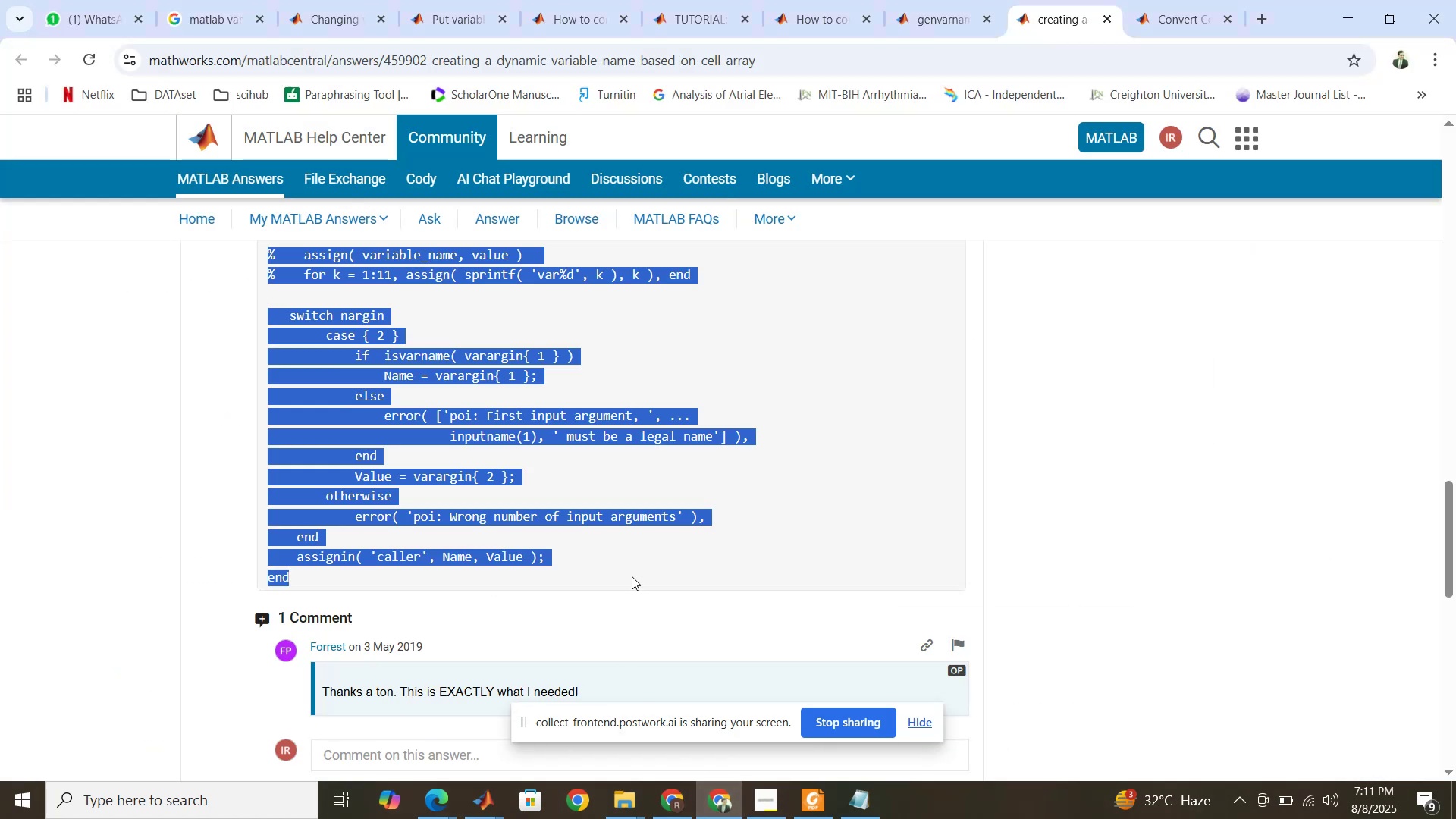 
left_click([636, 564])
 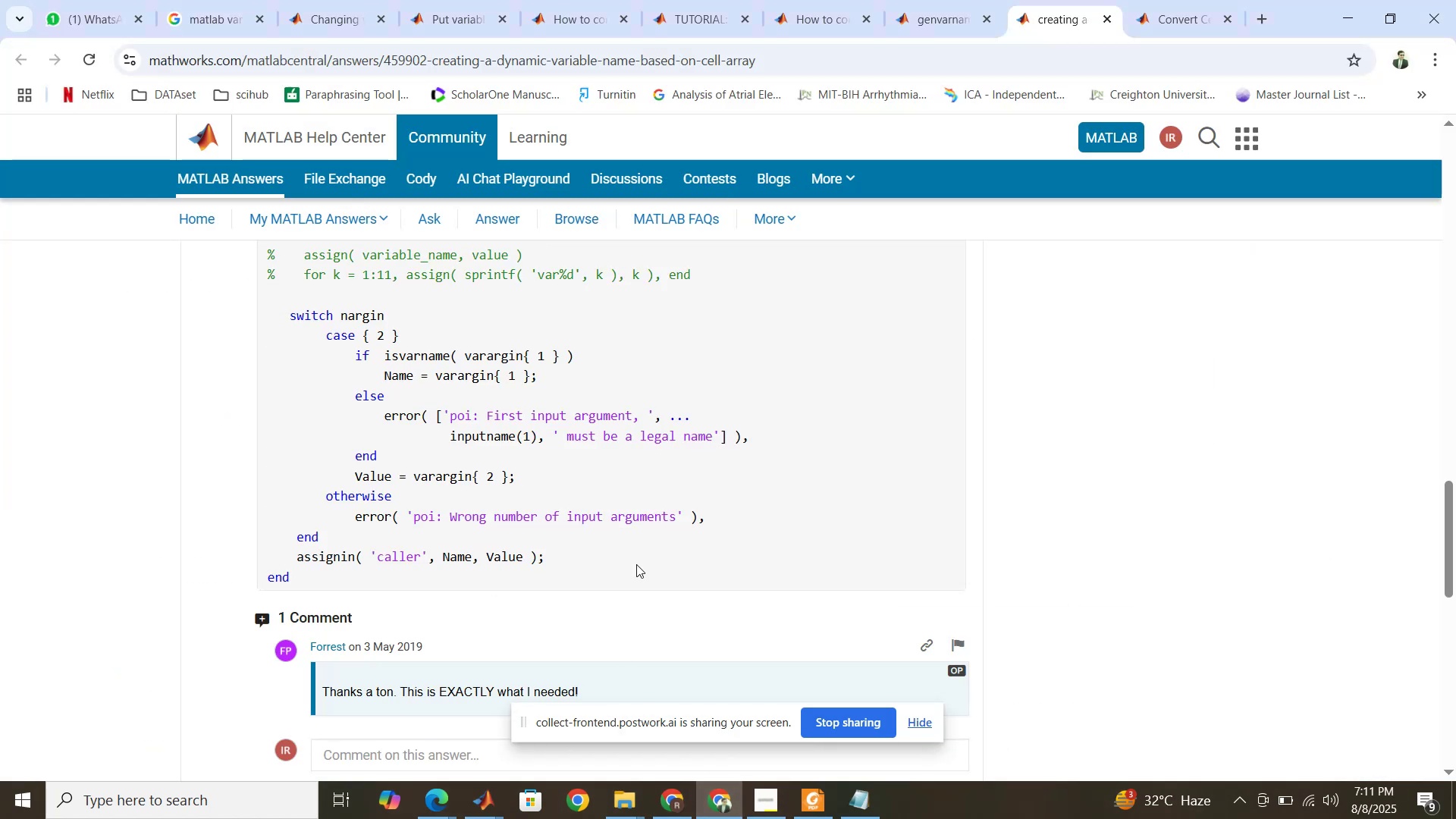 
scroll: coordinate [636, 564], scroll_direction: up, amount: 3.0
 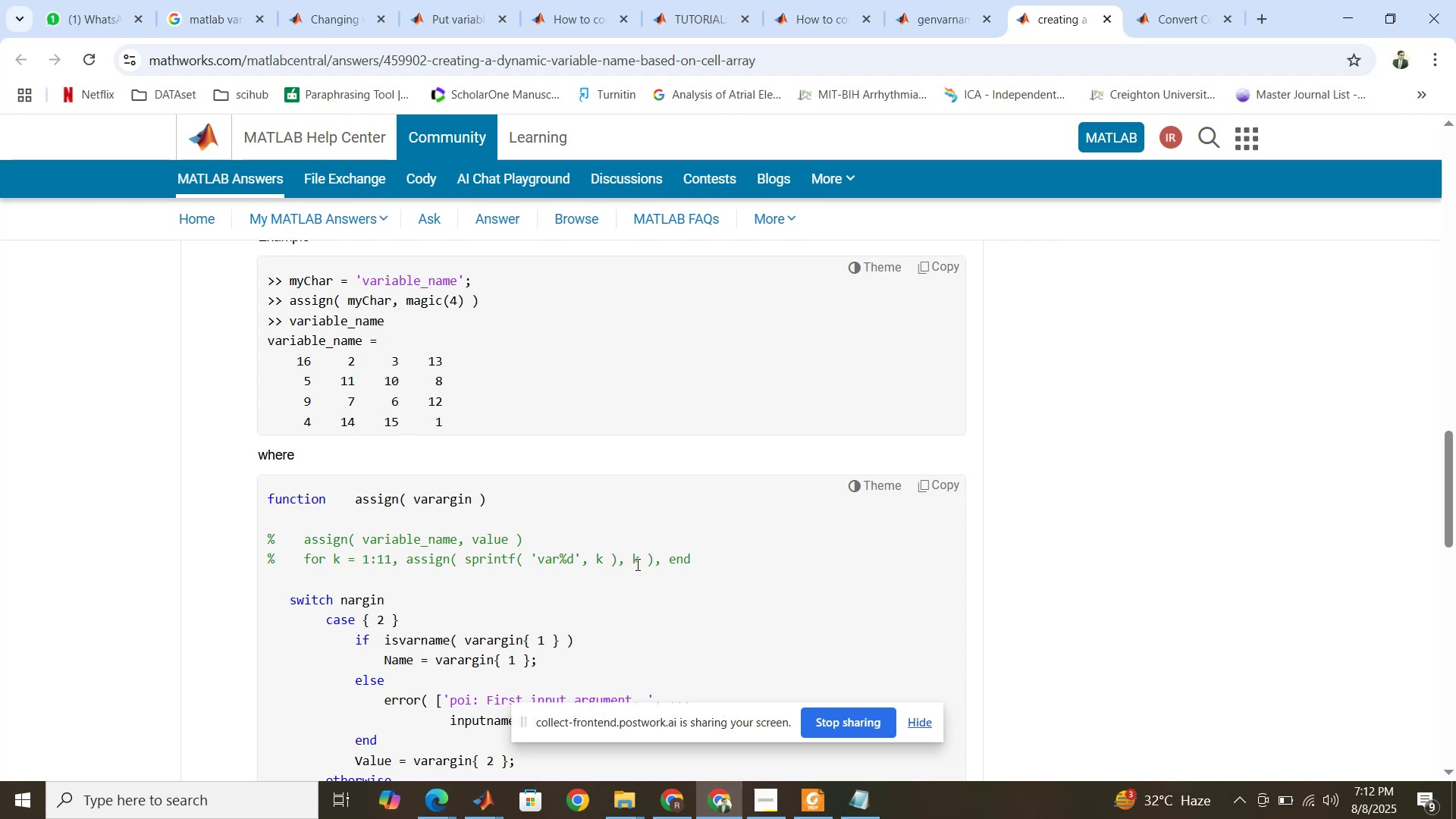 
wait(17.14)
 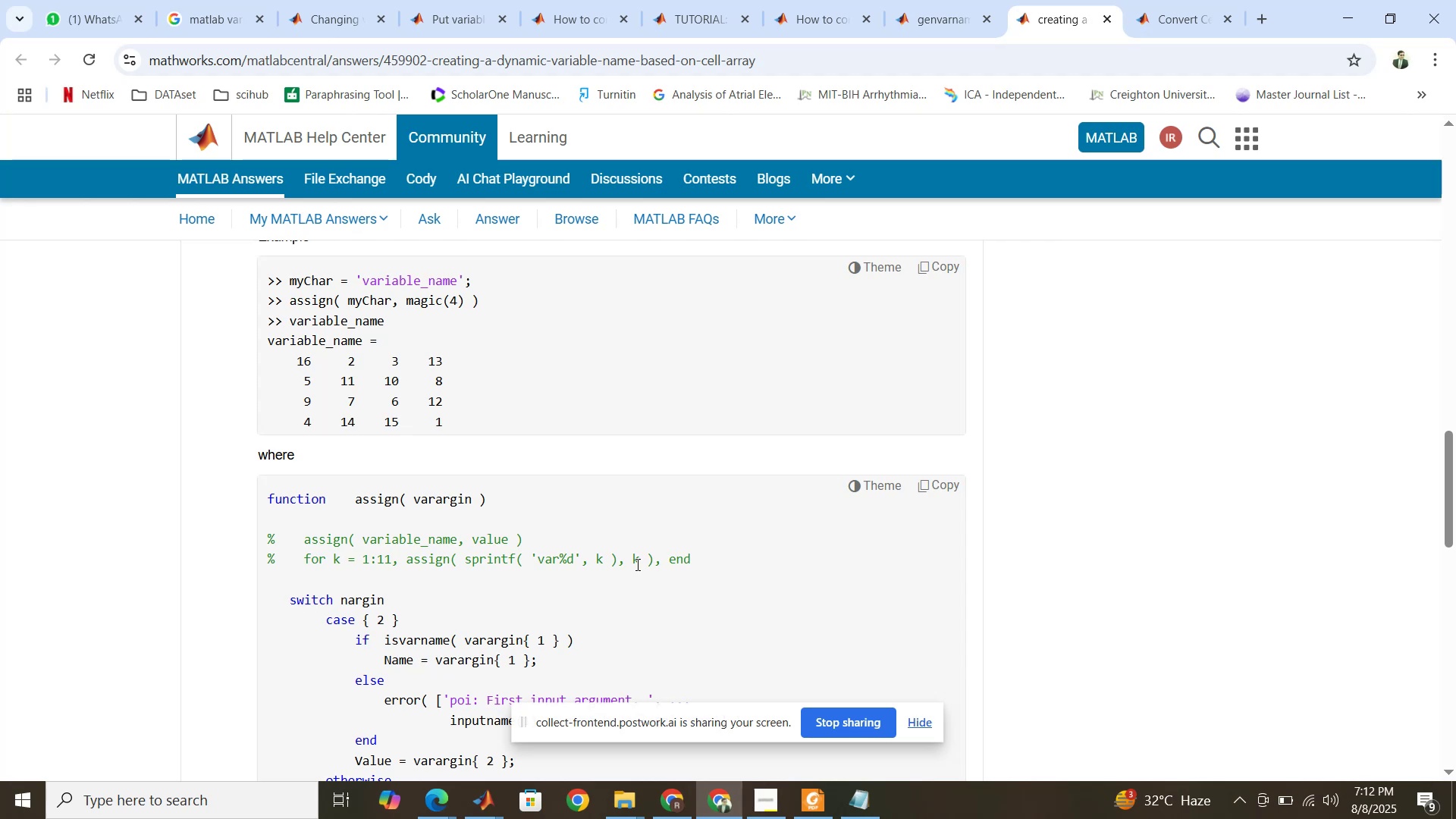 
left_click([373, 716])
 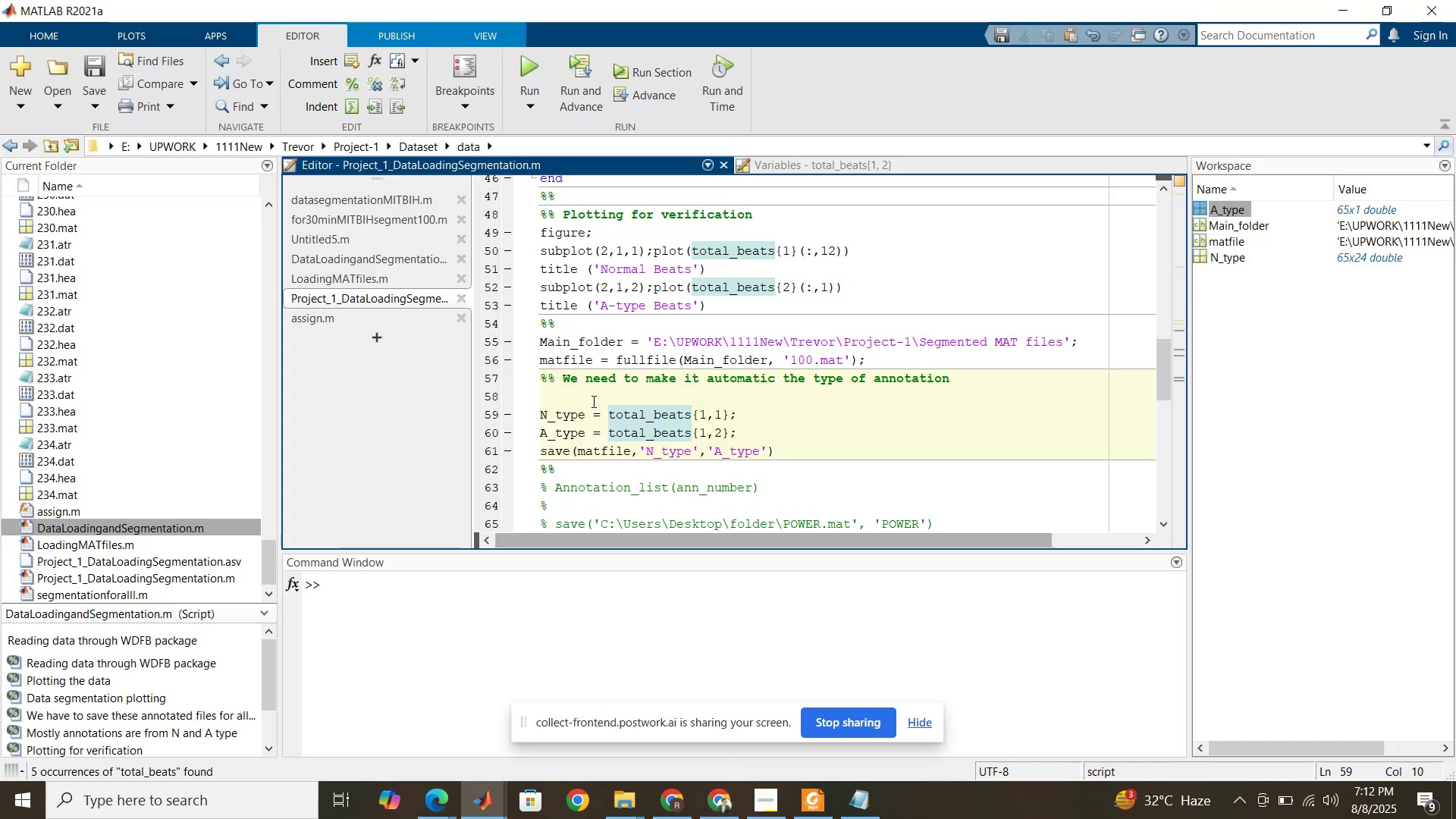 
left_click([592, 396])
 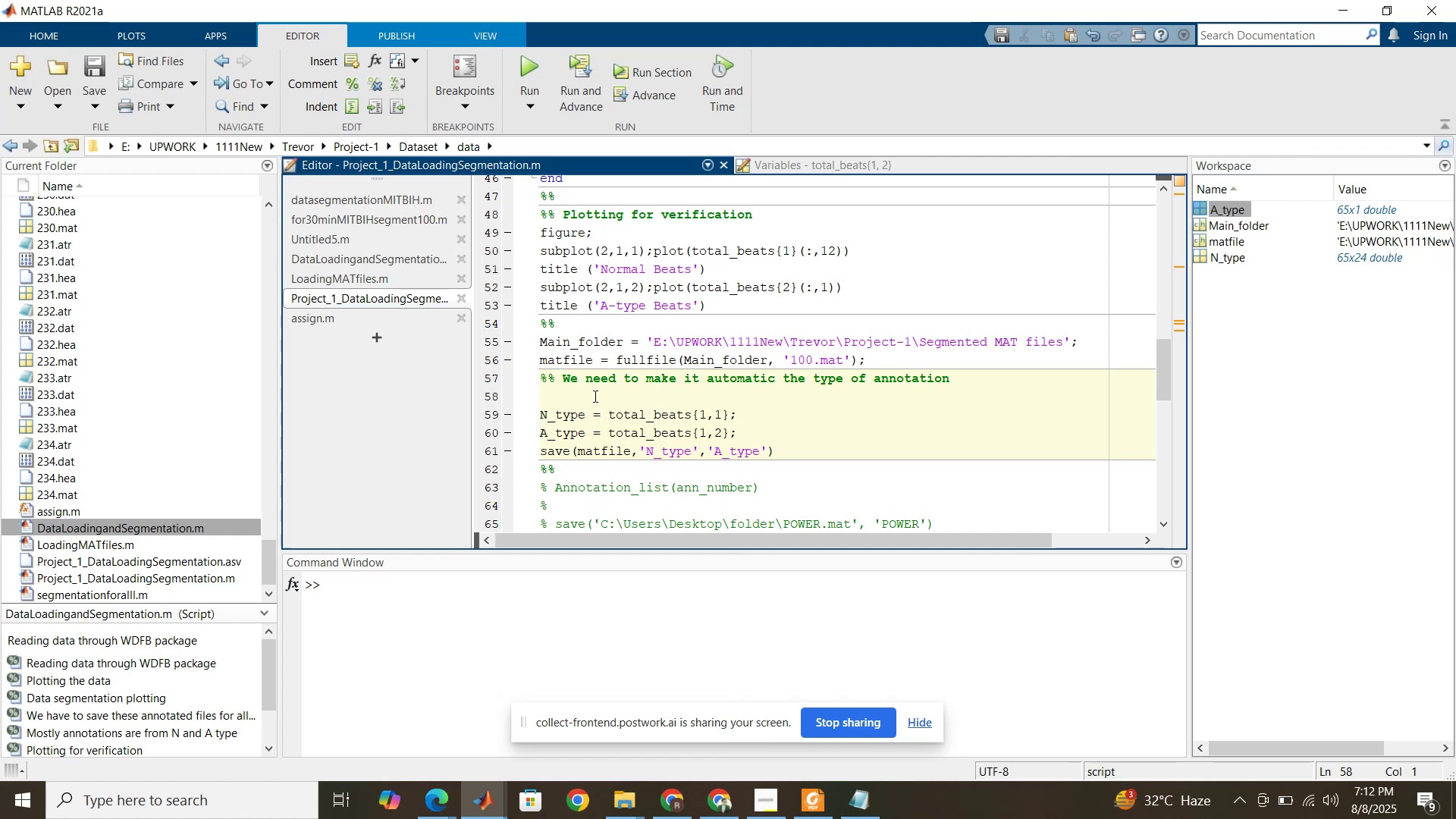 
wait(5.63)
 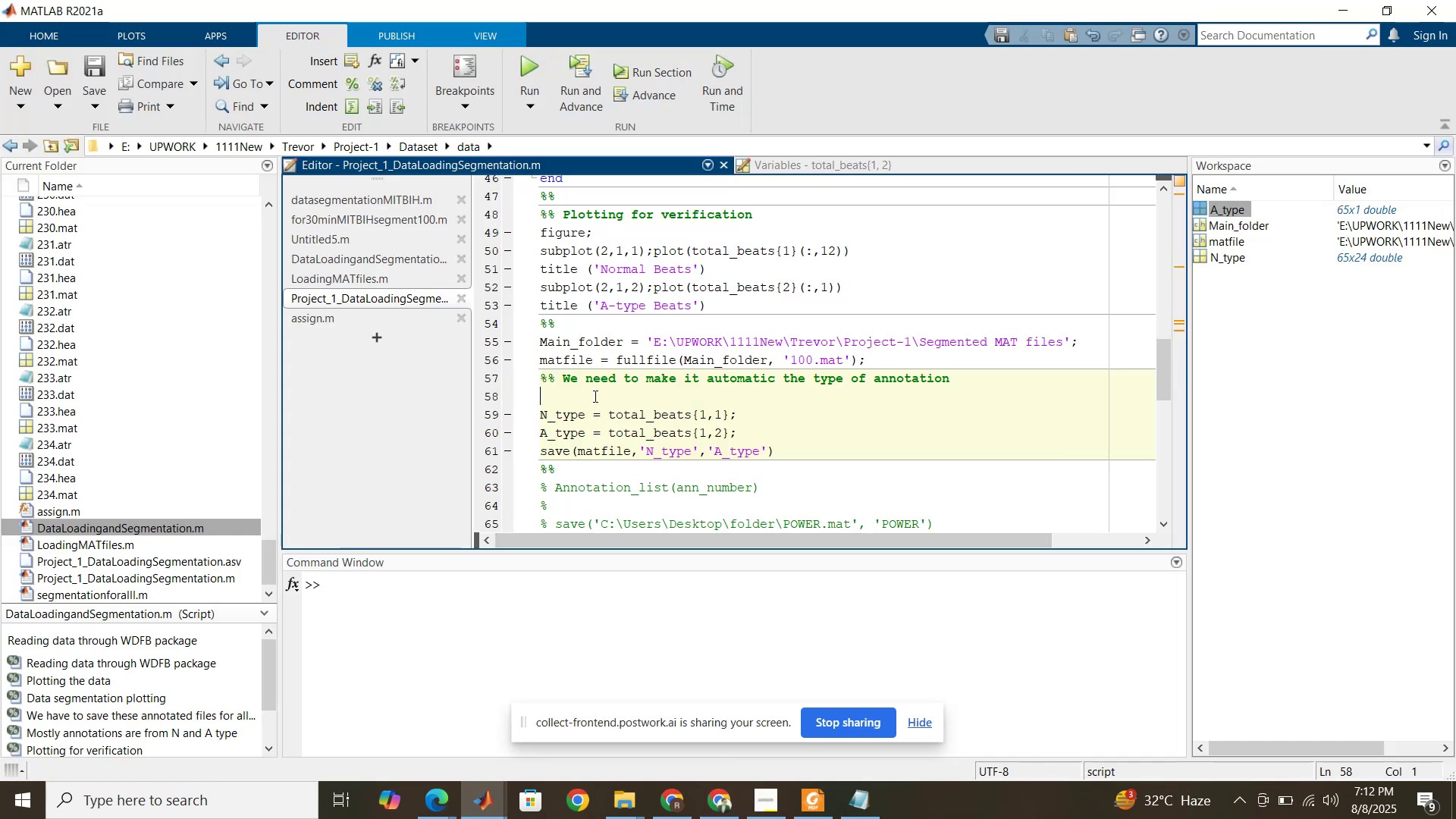 
type(%%)
 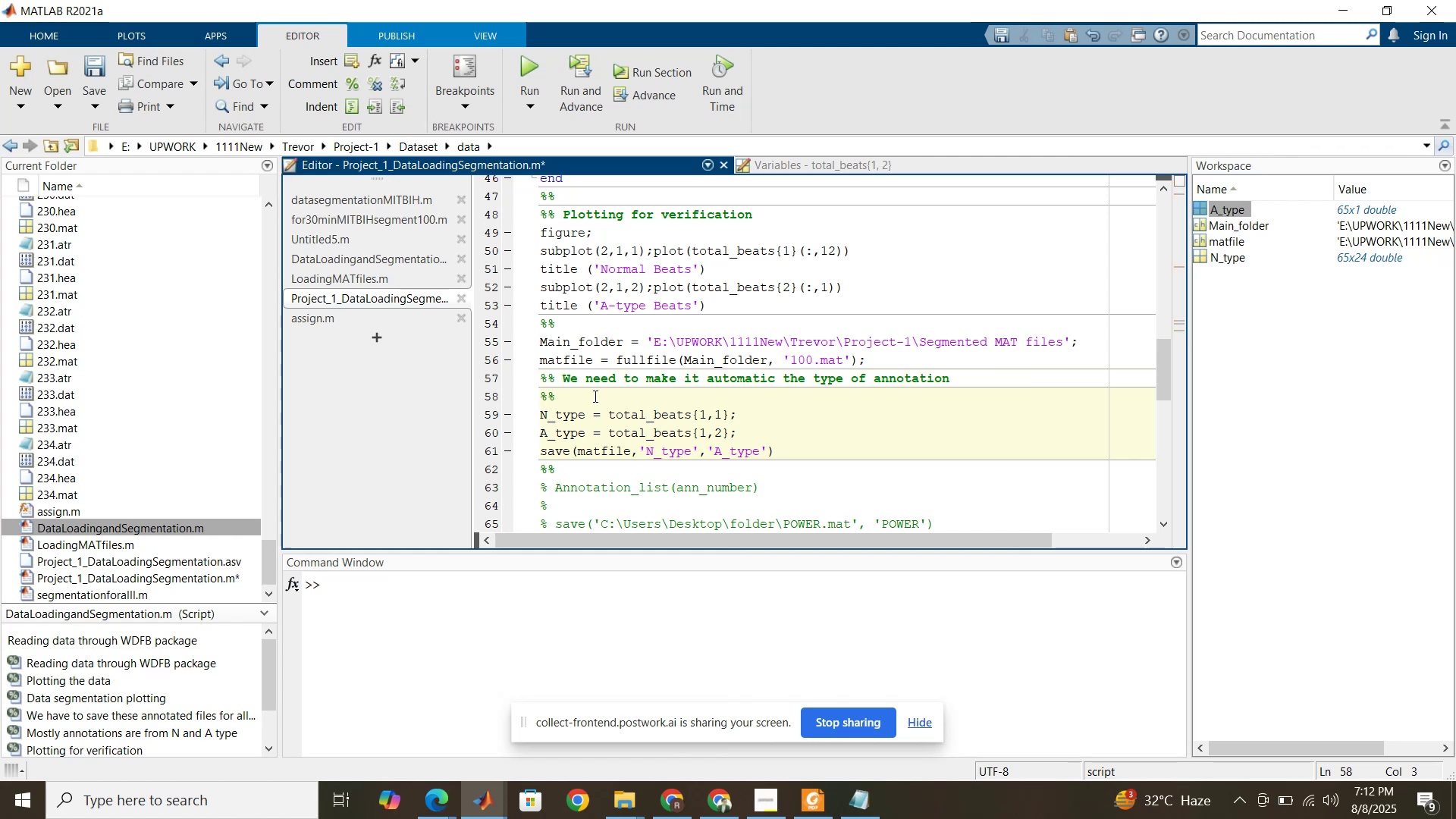 
key(Enter)
 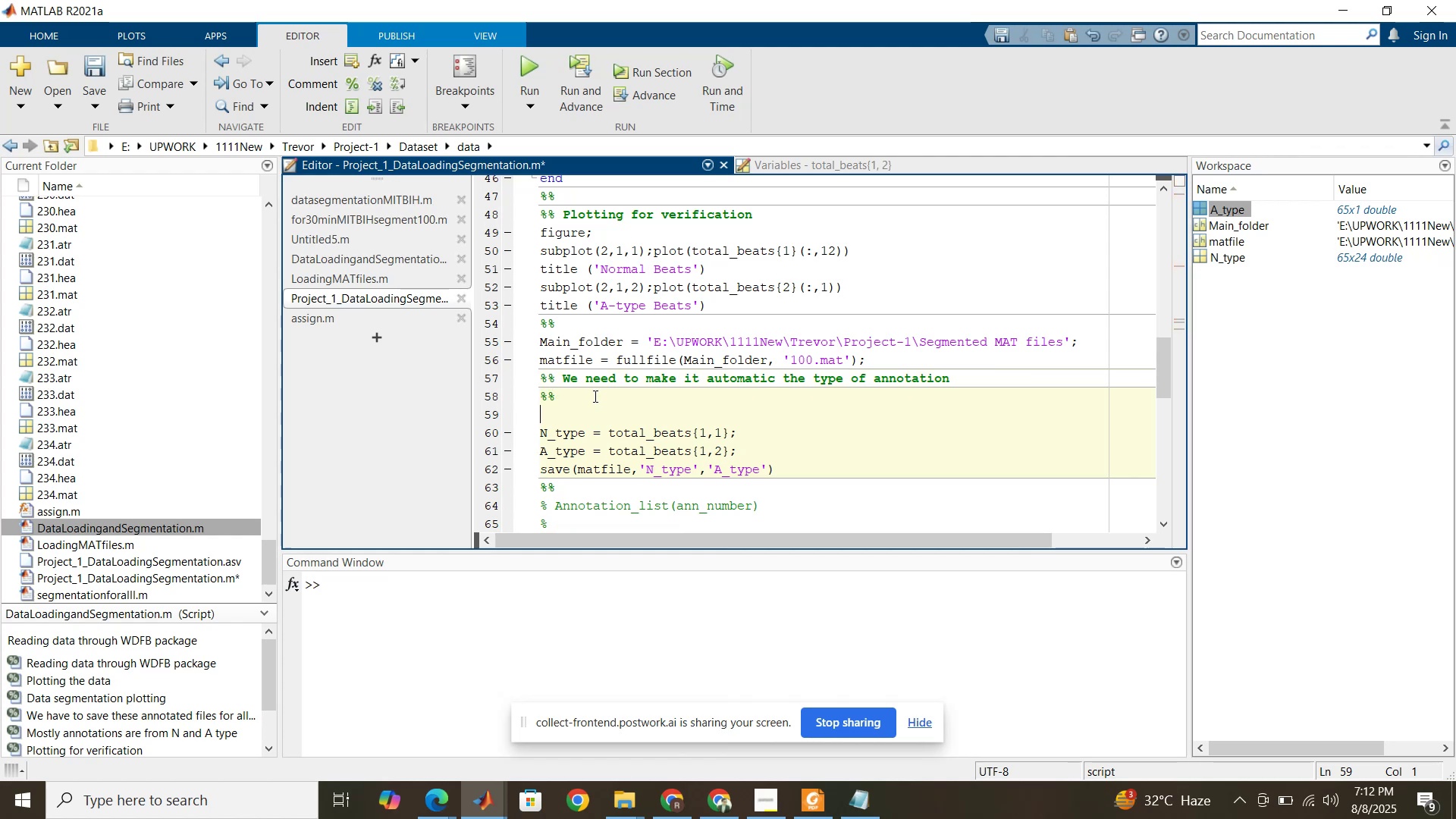 
type(%%)
 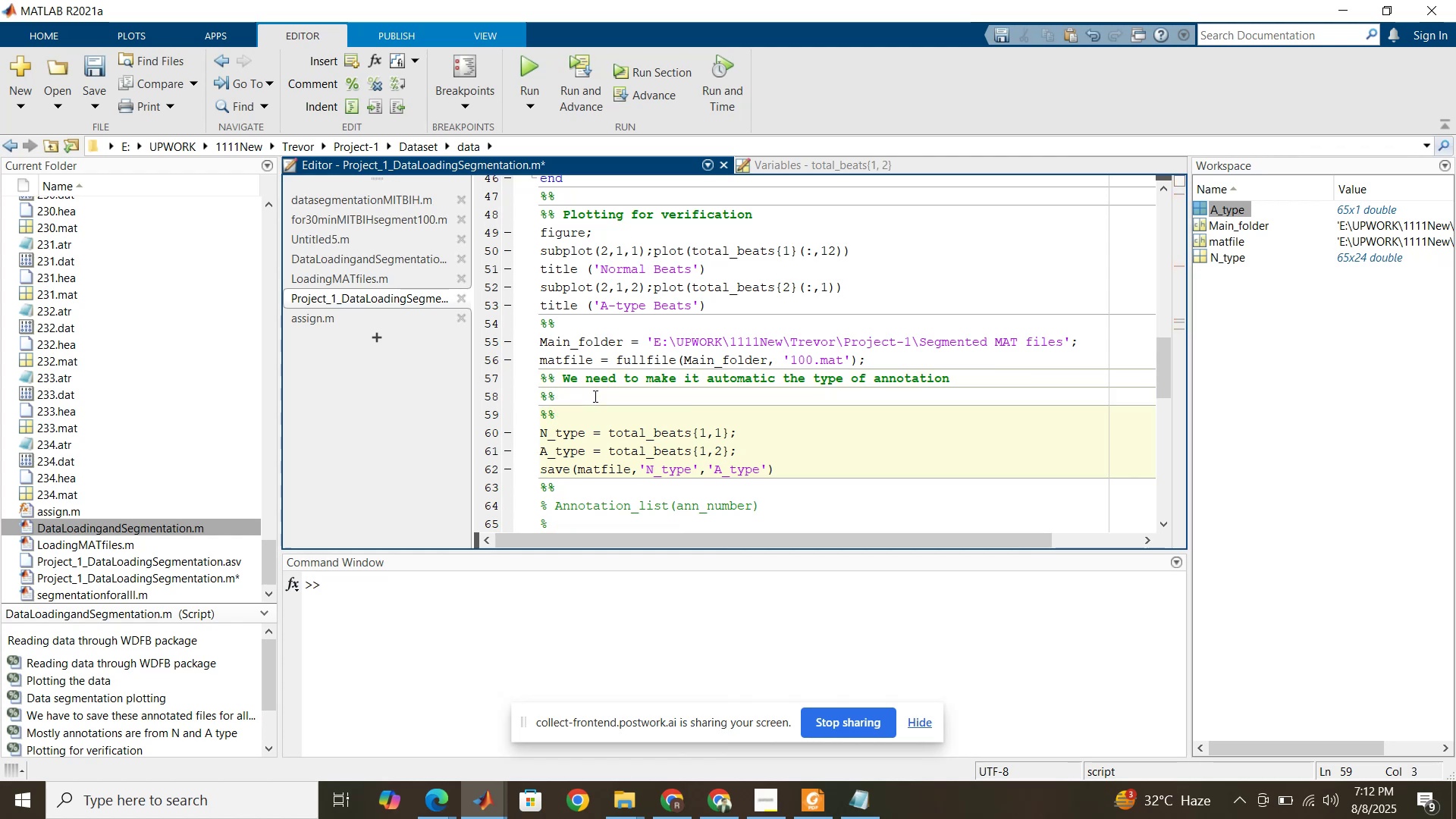 
key(ArrowUp)
 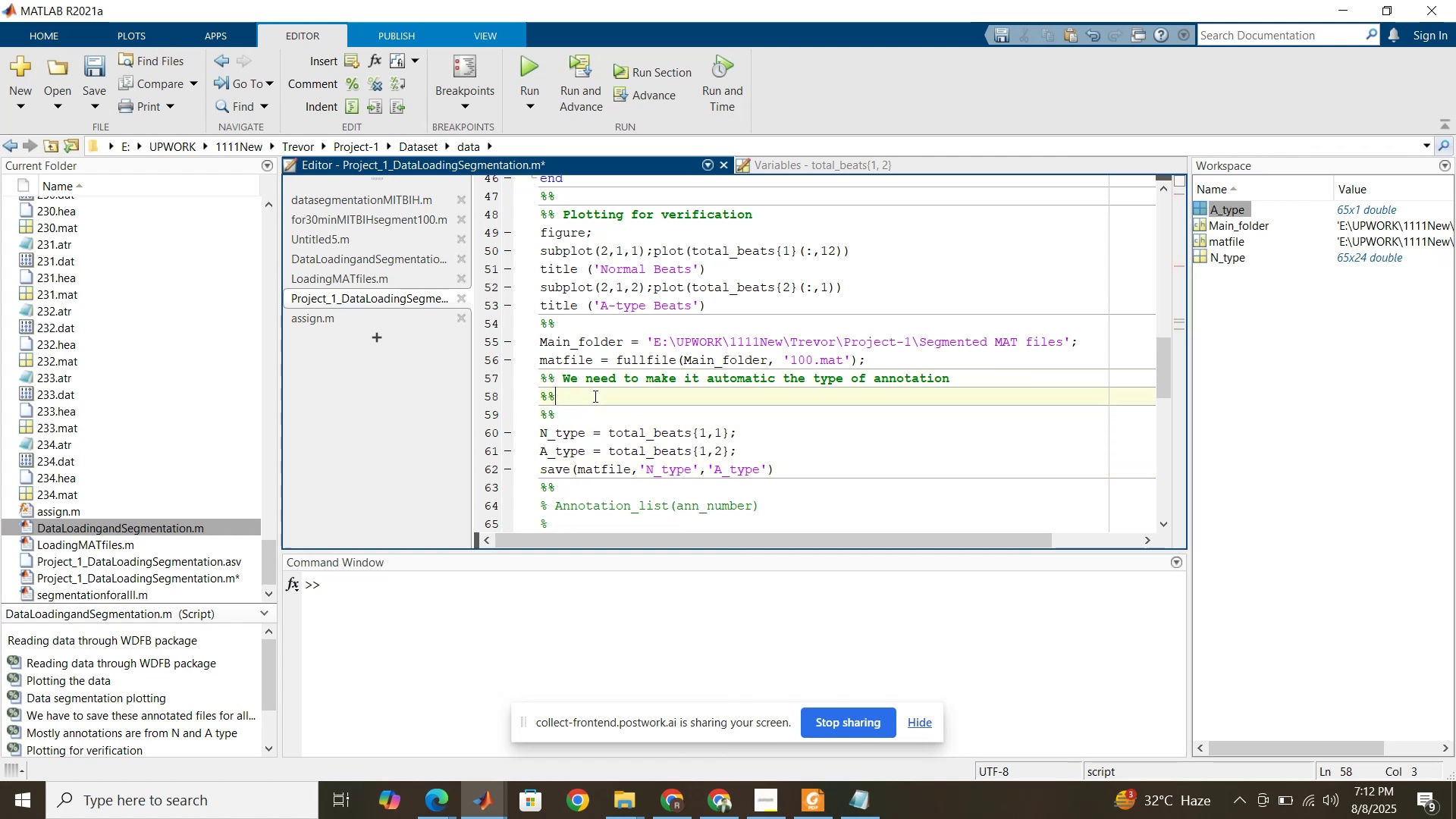 
key(Enter)
 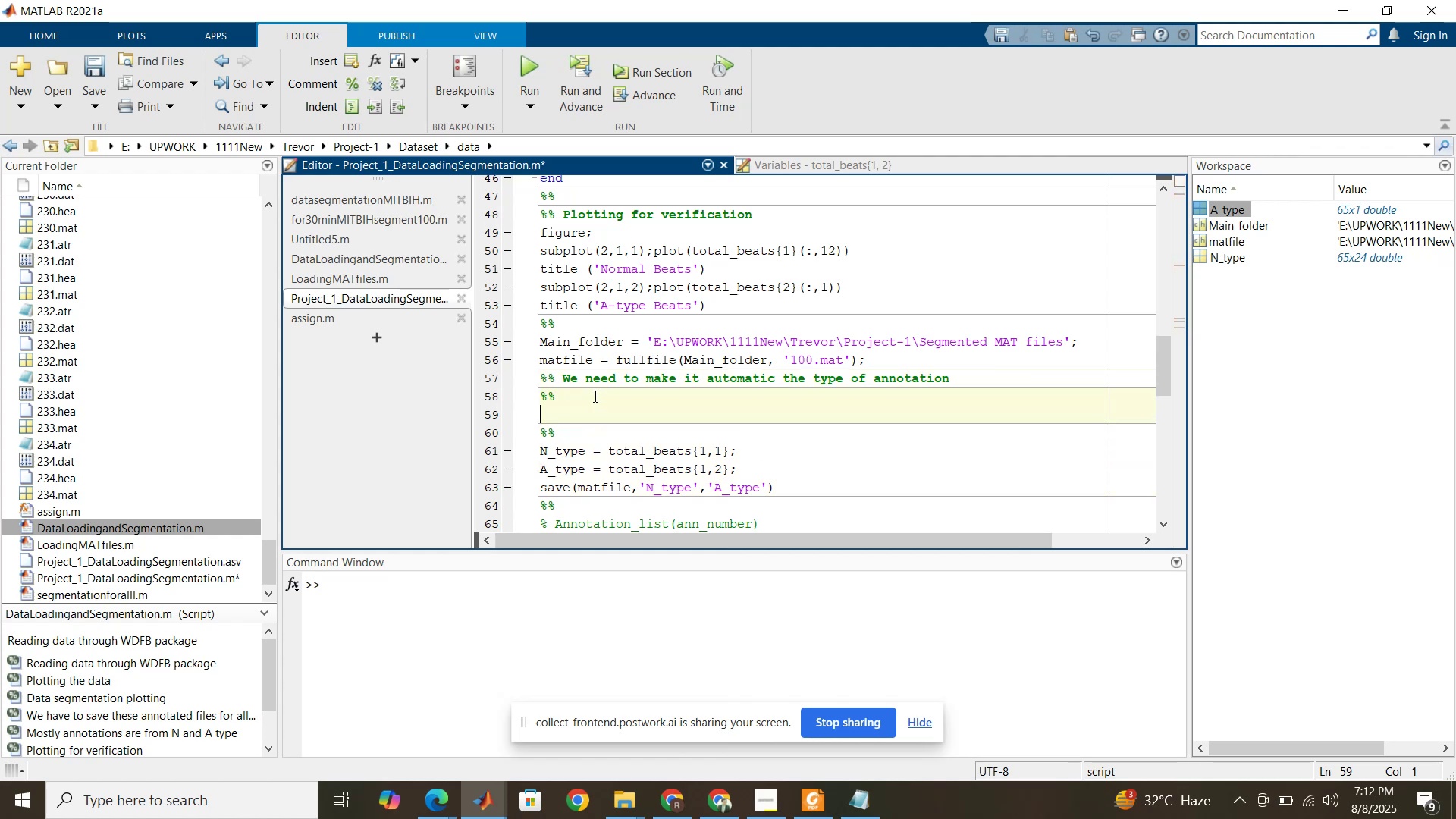 
type(assign())
 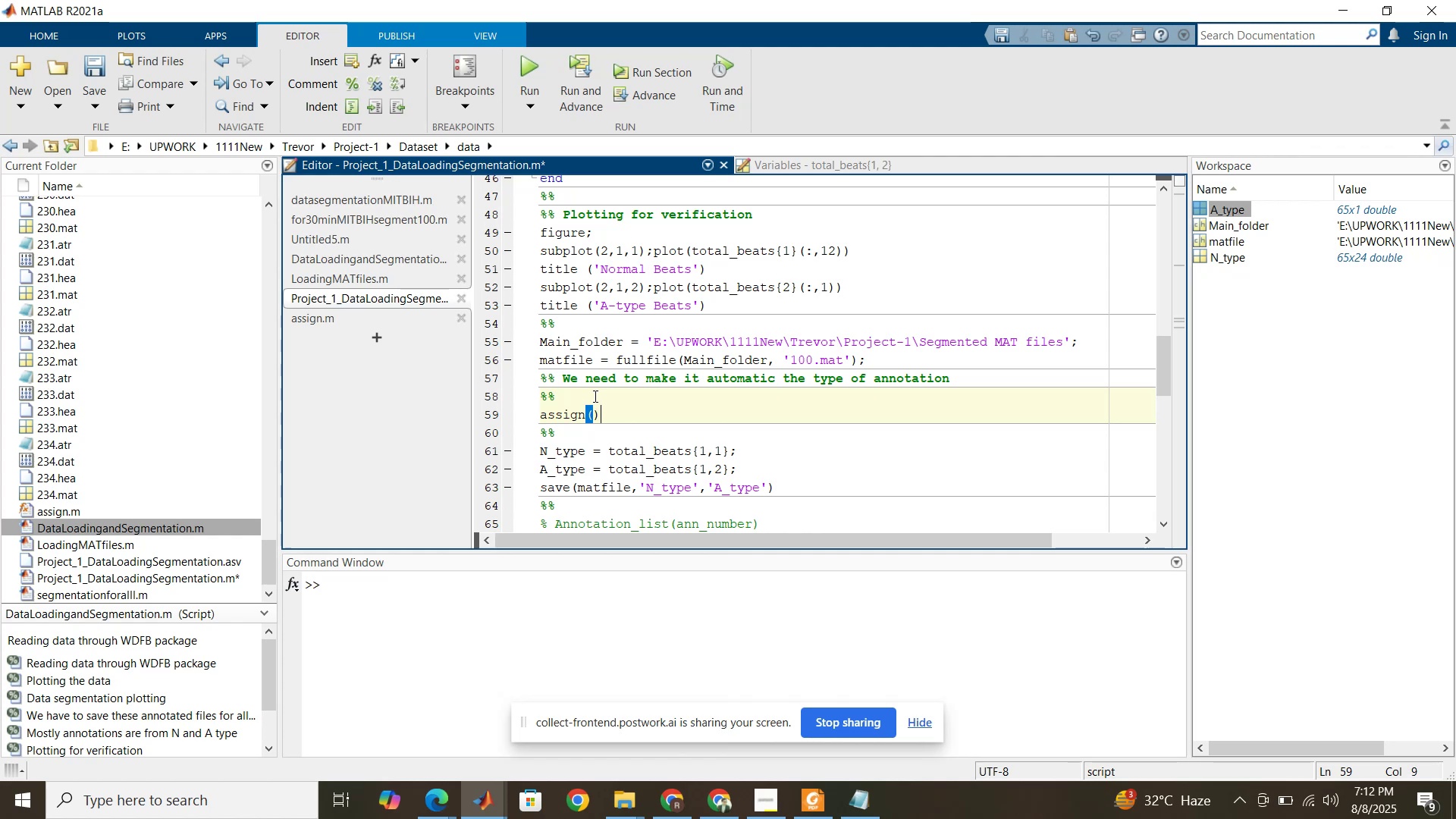 
key(ArrowLeft)
 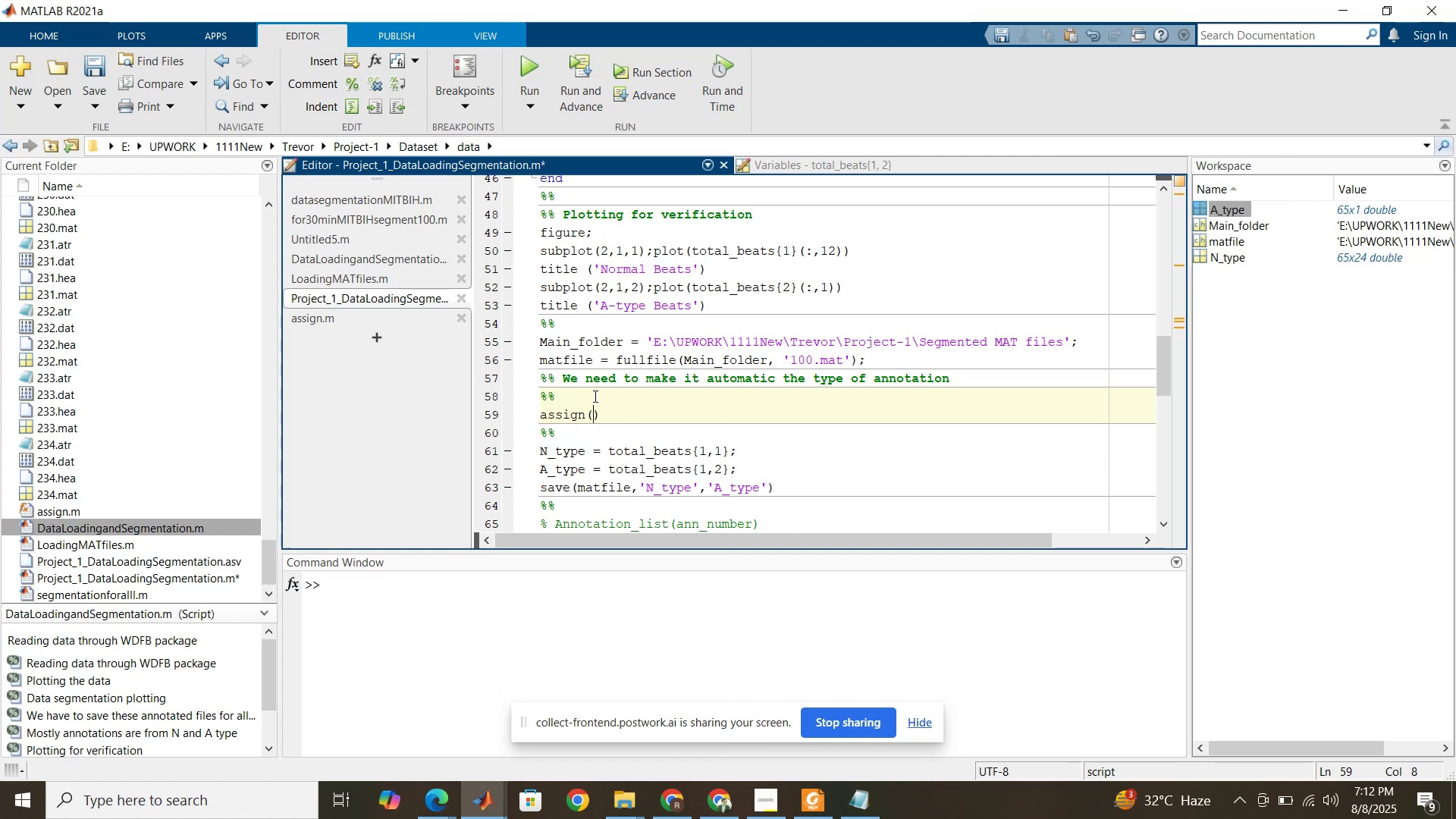 
scroll: coordinate [691, 504], scroll_direction: down, amount: 1.0
 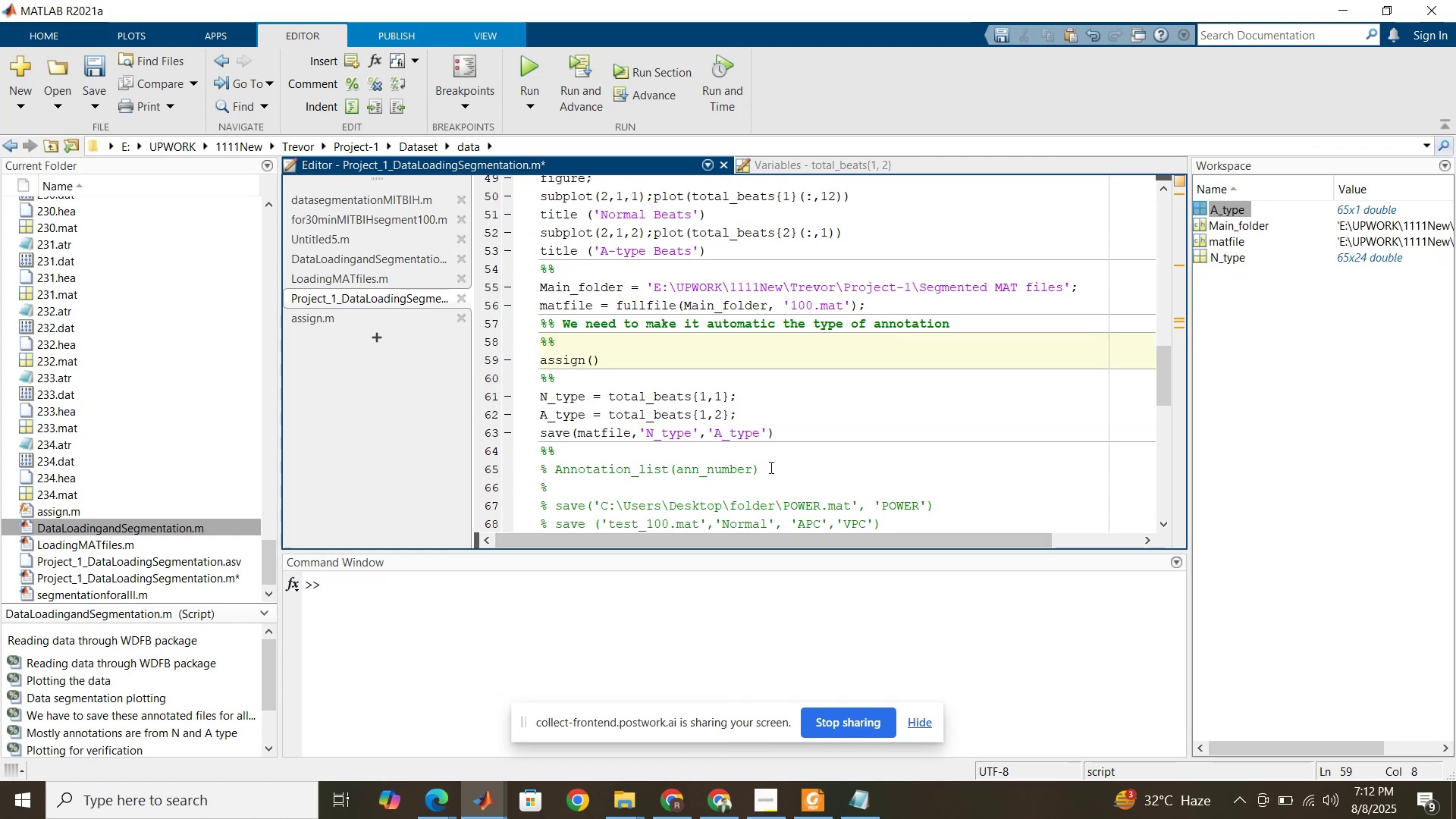 
left_click_drag(start_coordinate=[762, 470], to_coordinate=[558, 472])
 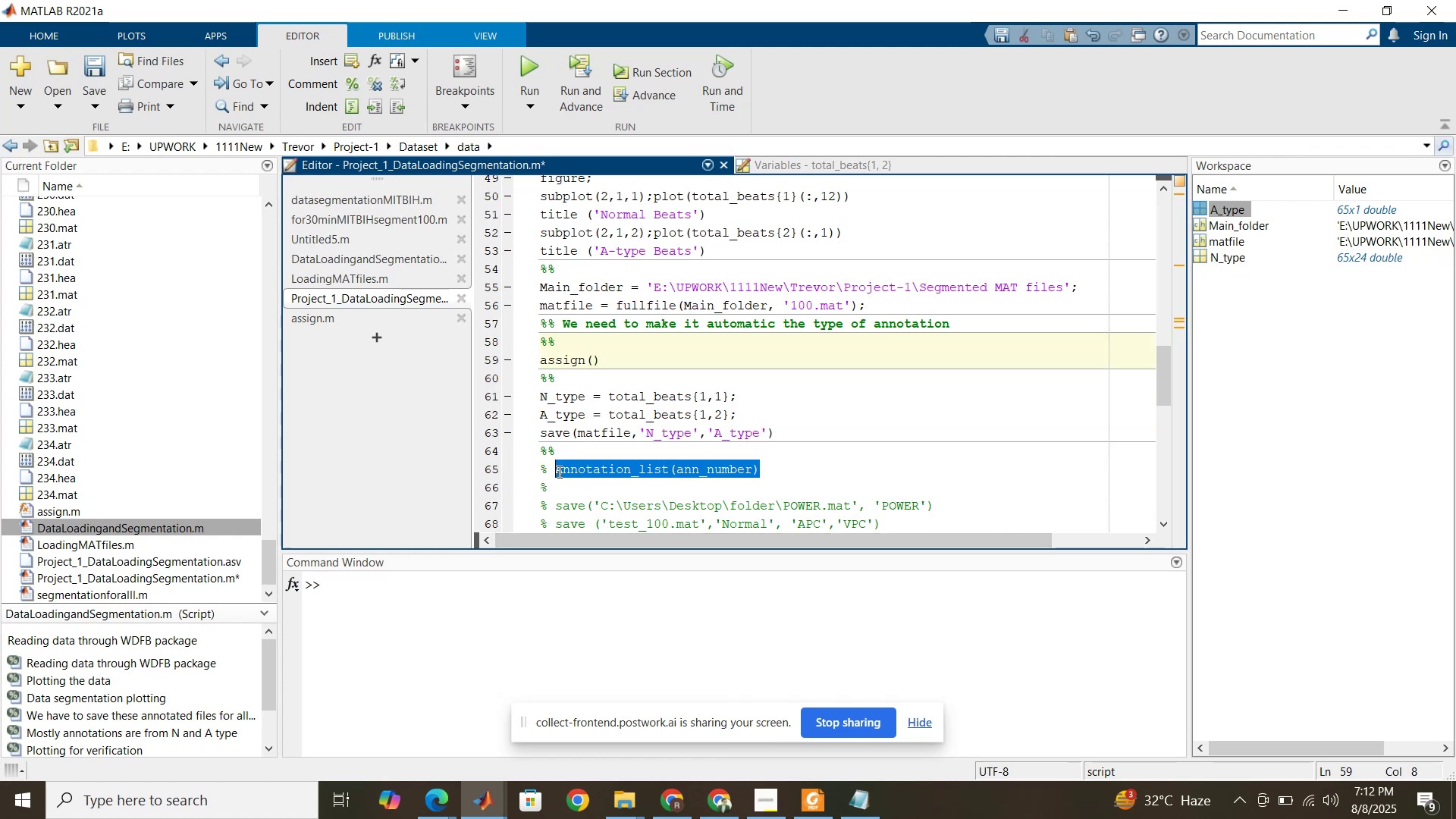 
hold_key(key=ControlLeft, duration=0.53)
 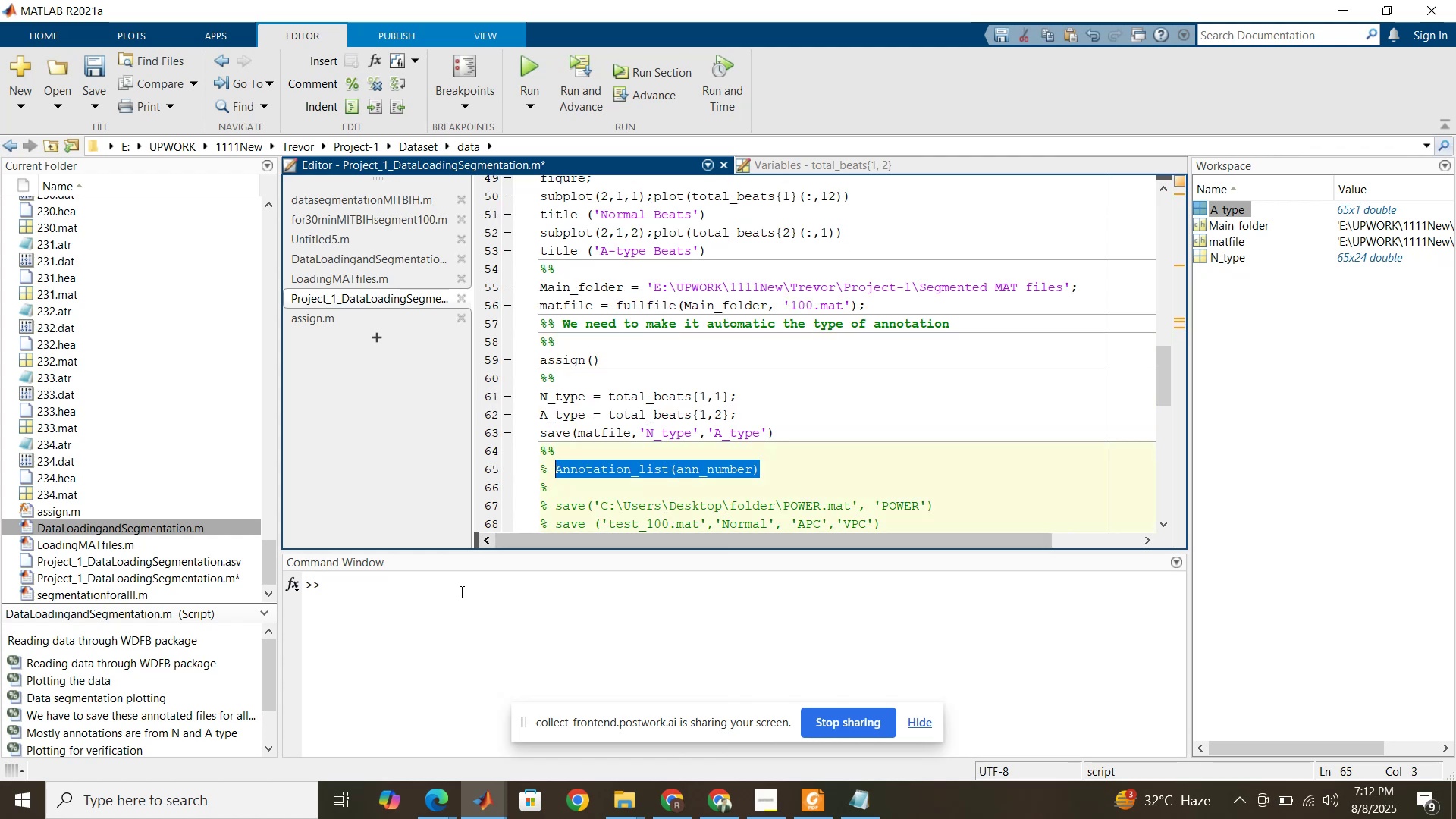 
left_click([460, 592])
 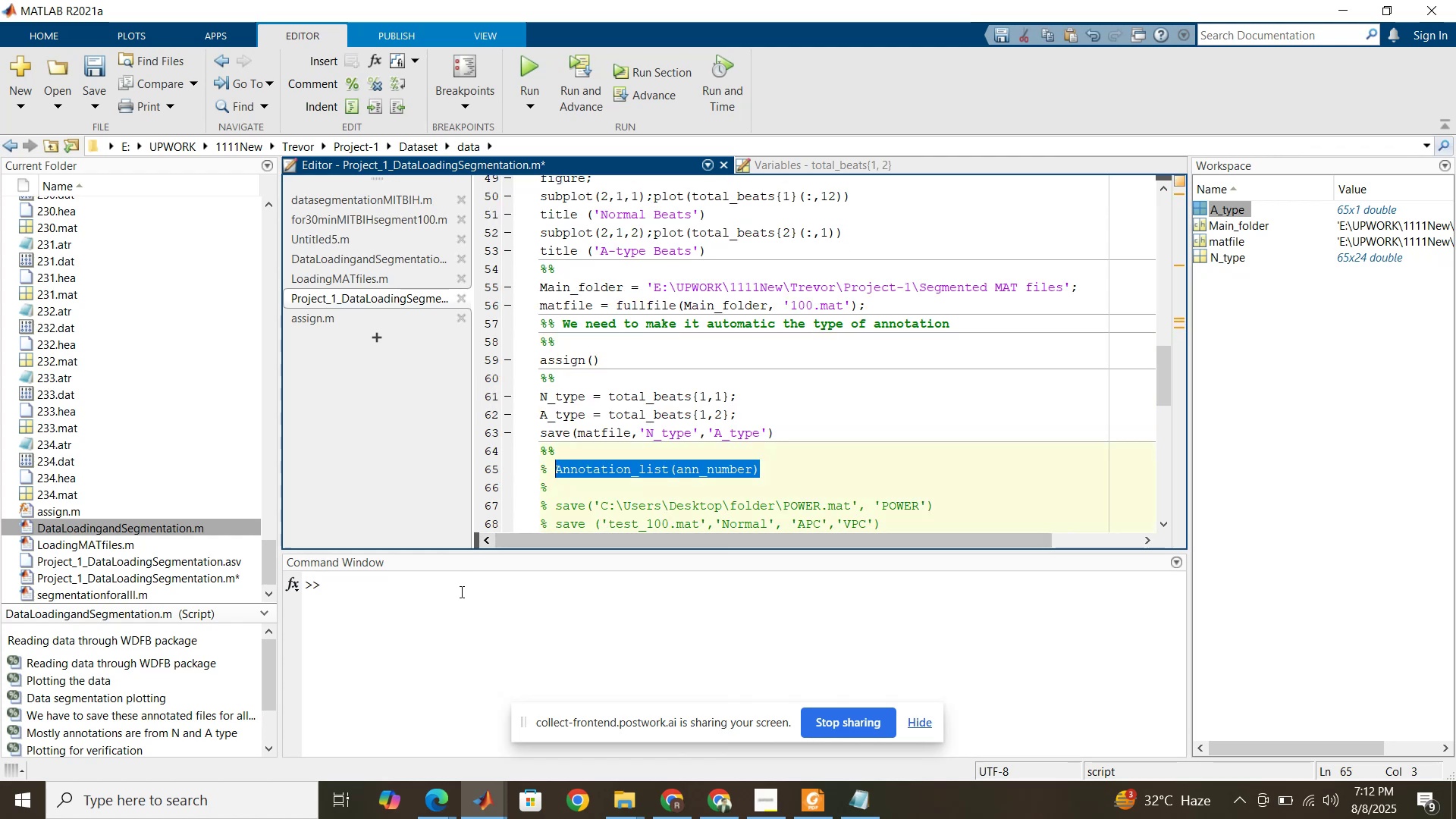 
key(Control+ControlLeft)
 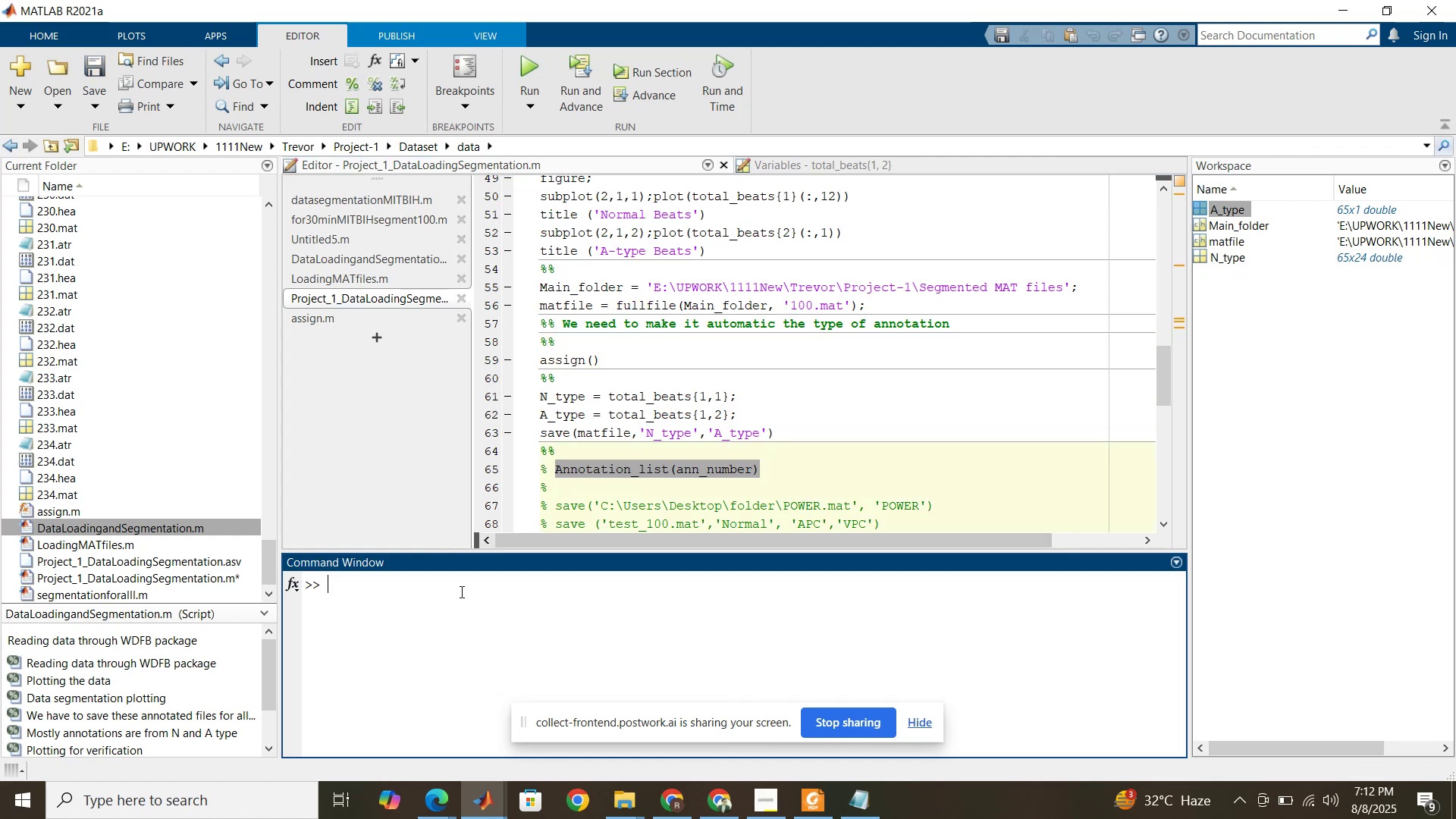 
key(Control+V)
 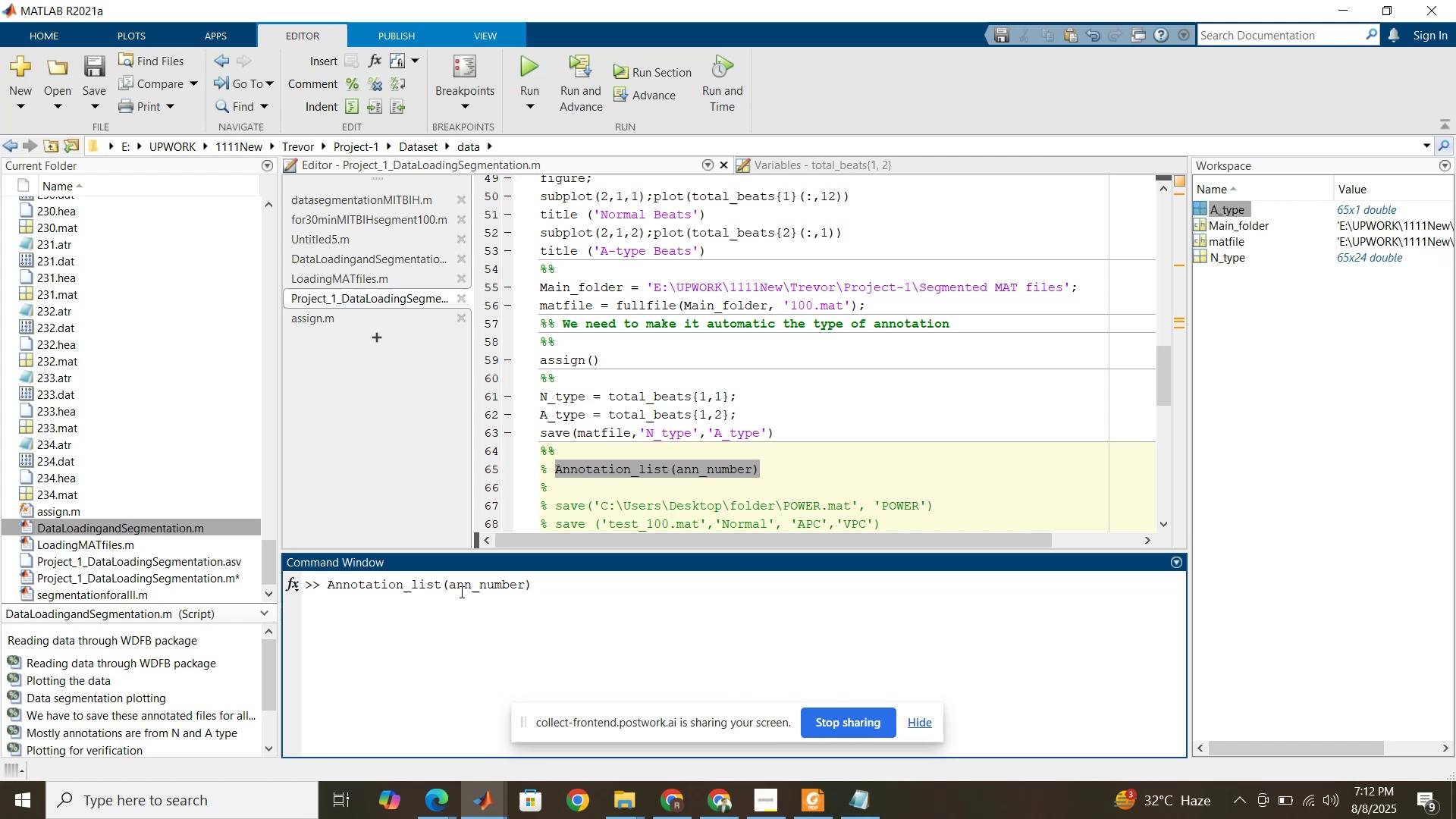 
key(Enter)
 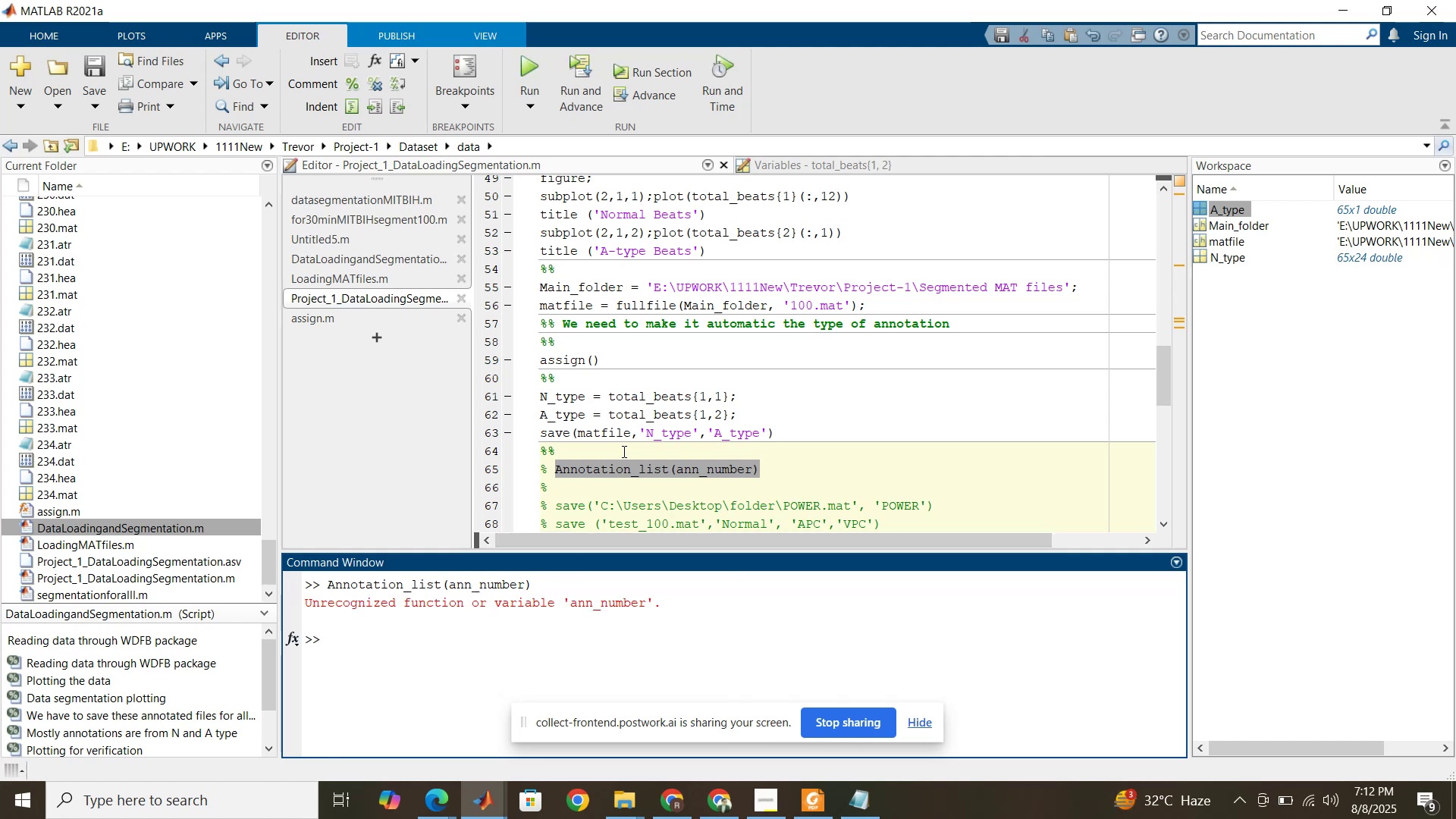 
wait(6.62)
 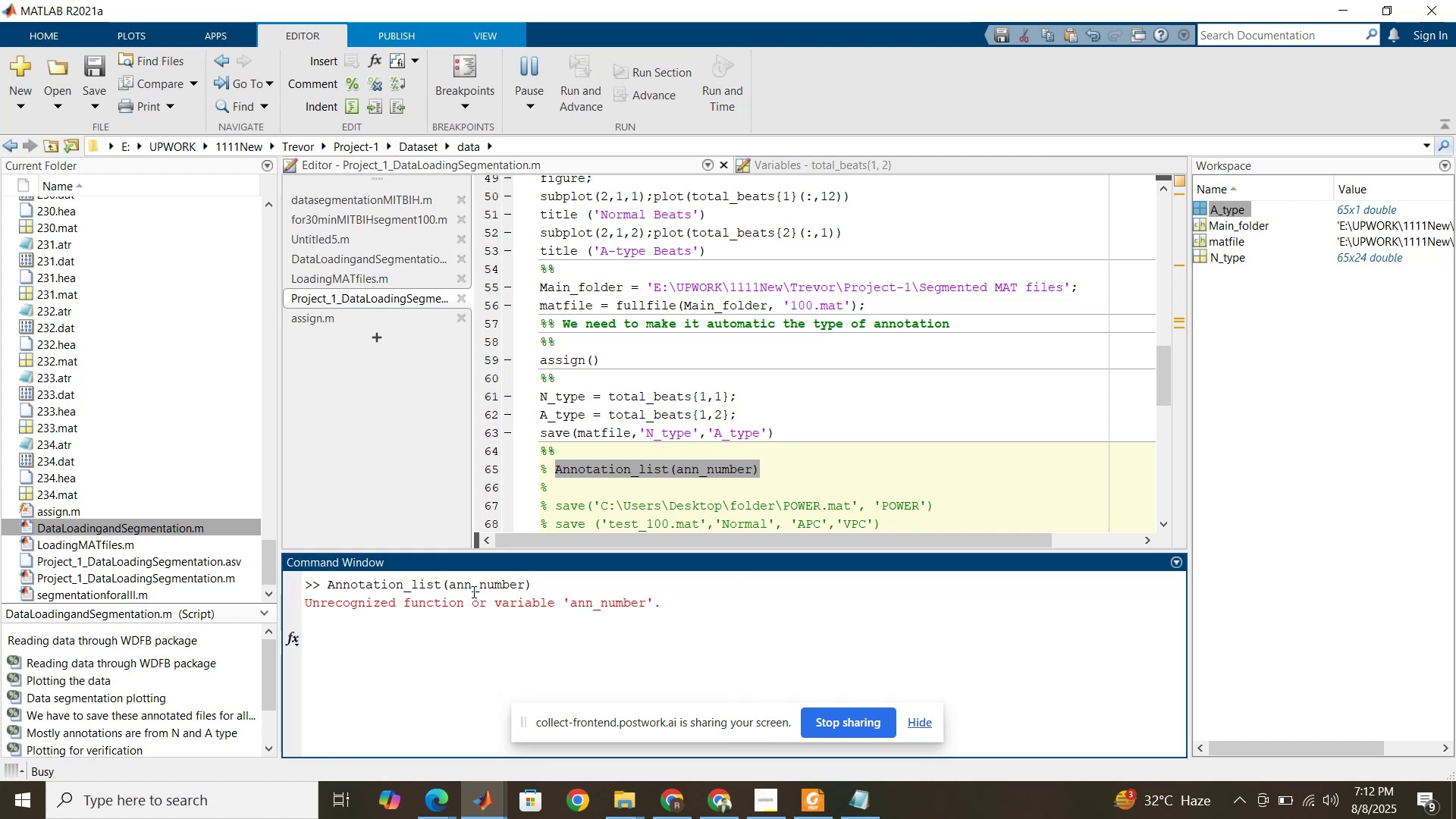 
scroll: coordinate [623, 451], scroll_direction: up, amount: 4.0
 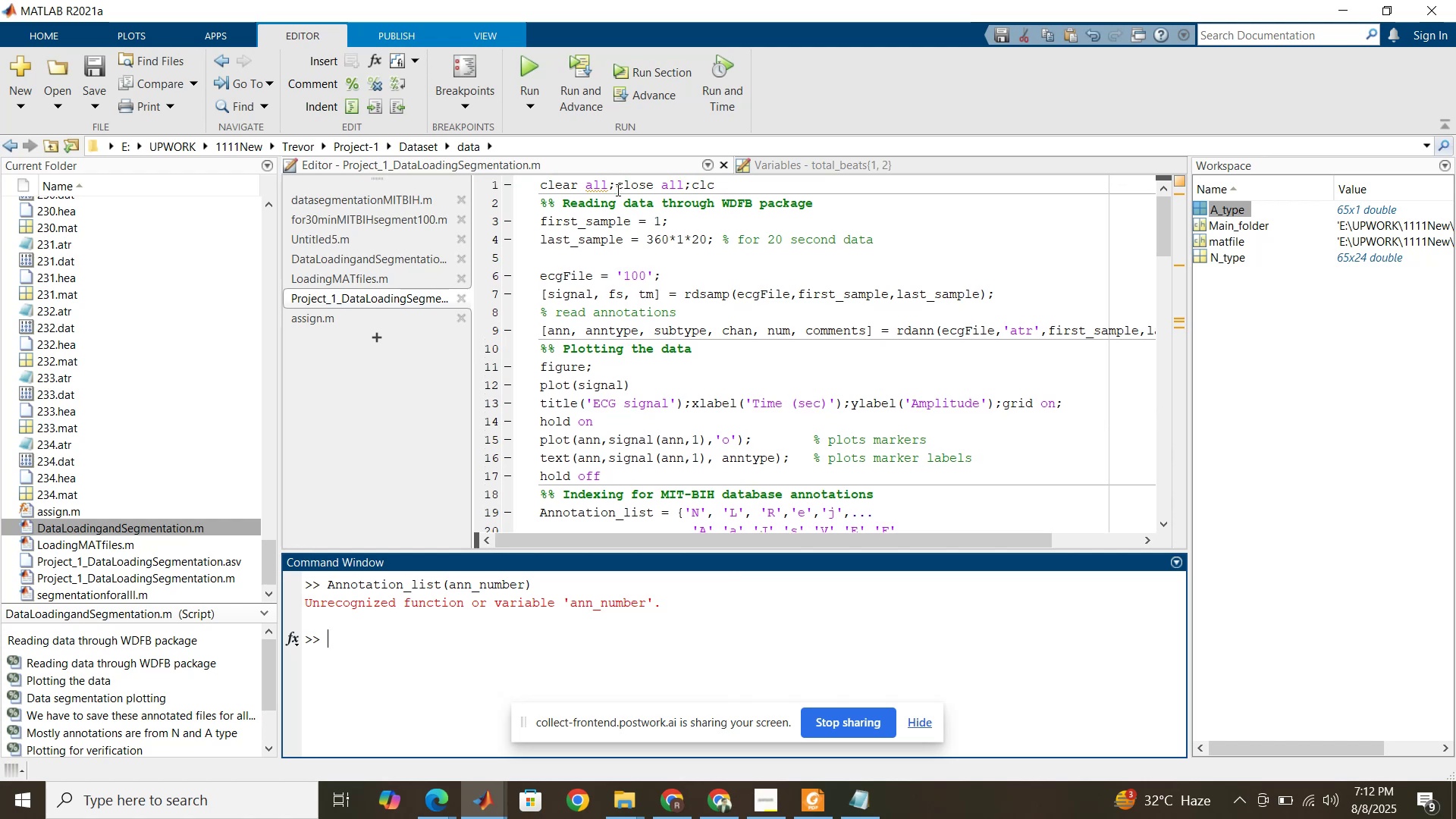 
left_click([617, 187])
 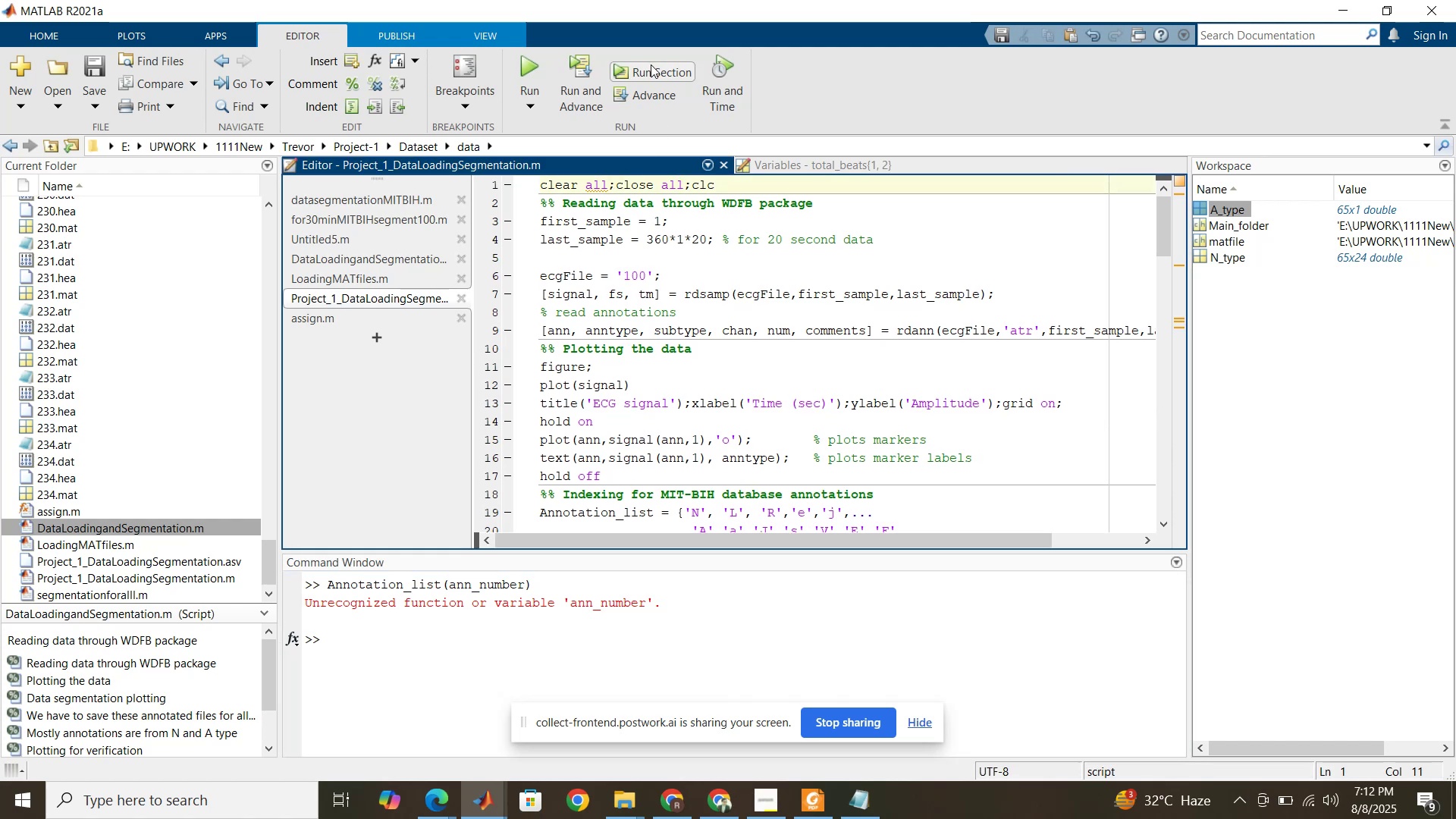 
left_click([651, 71])
 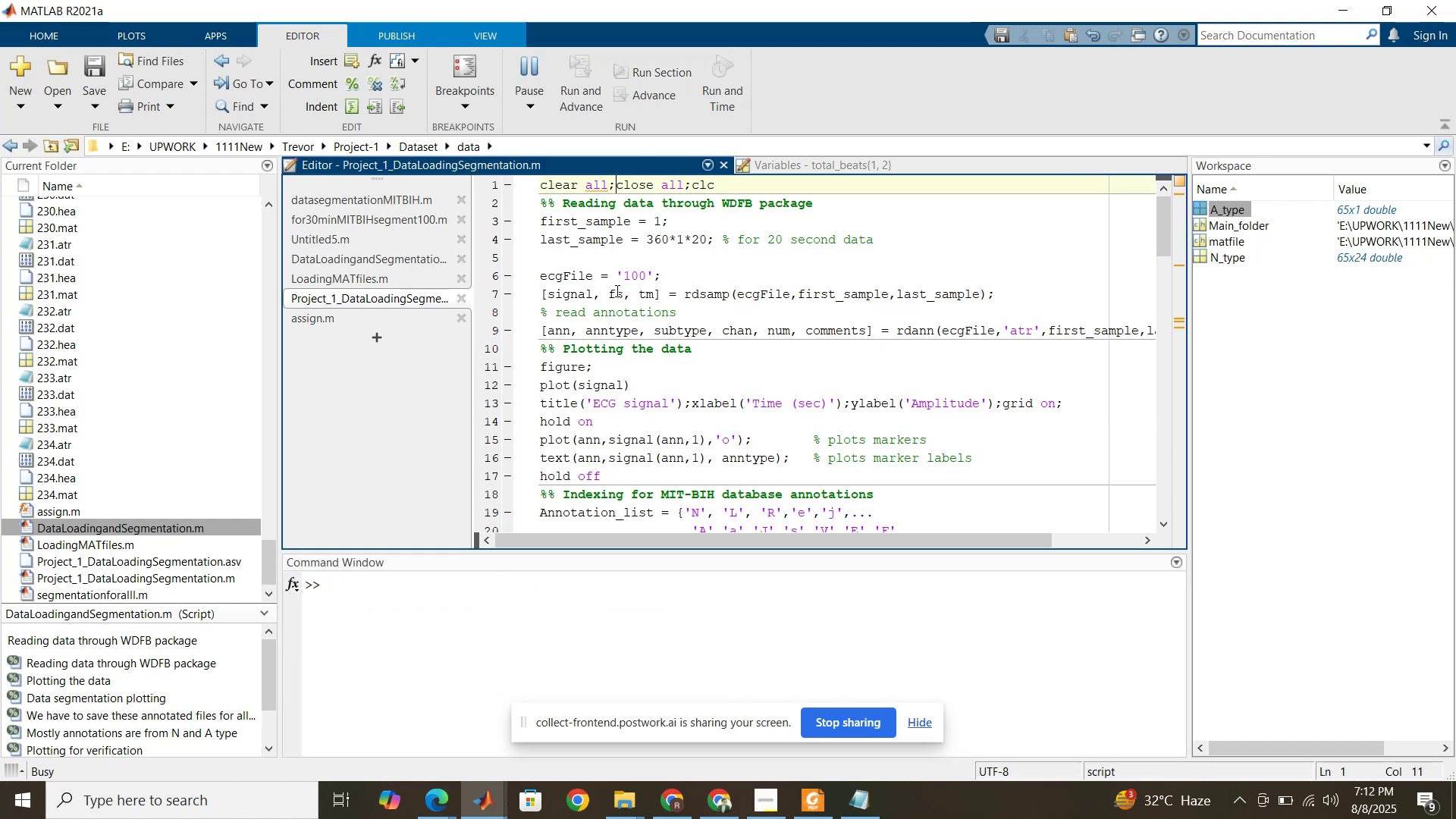 
left_click([633, 270])
 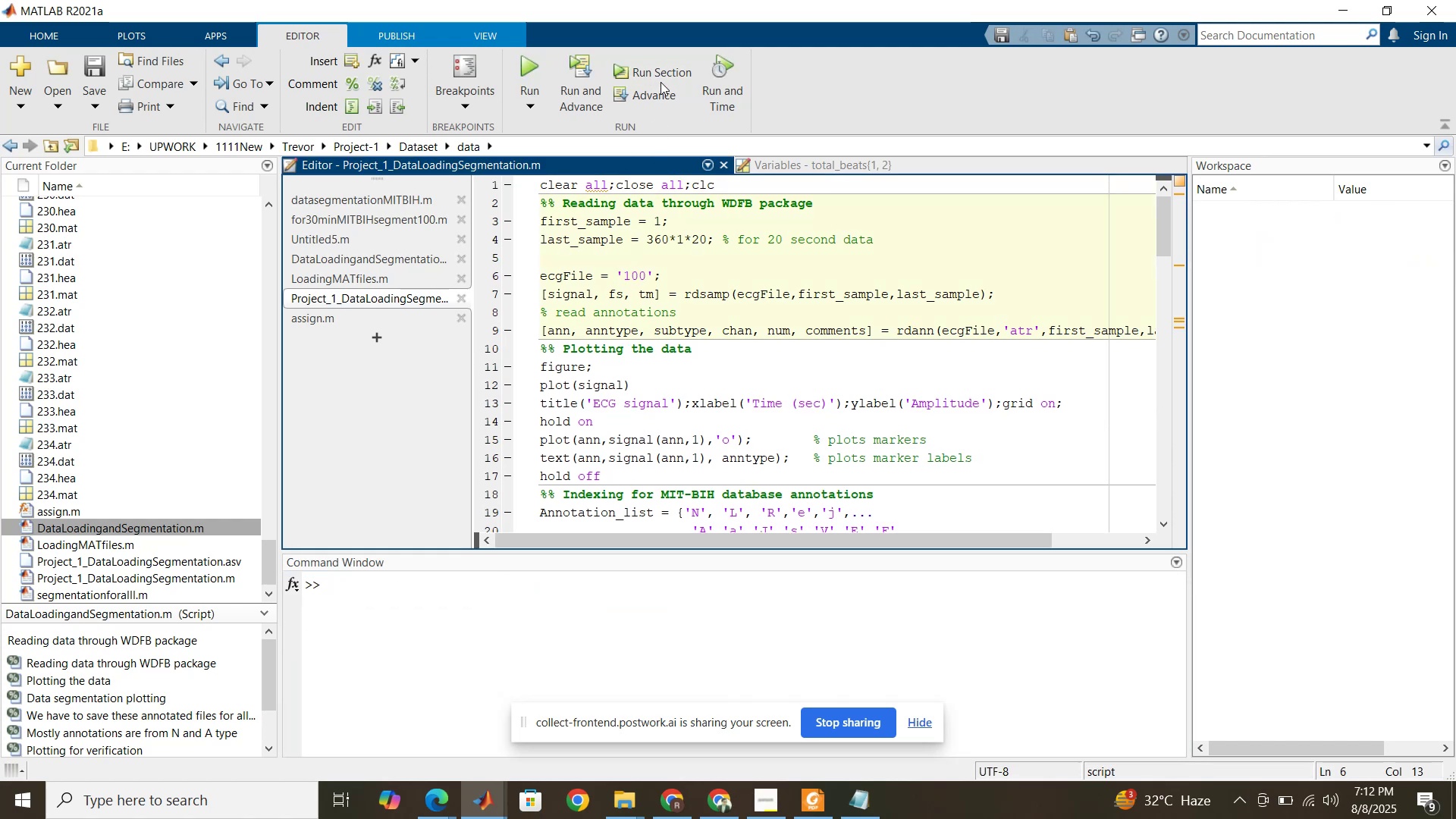 
left_click([664, 72])
 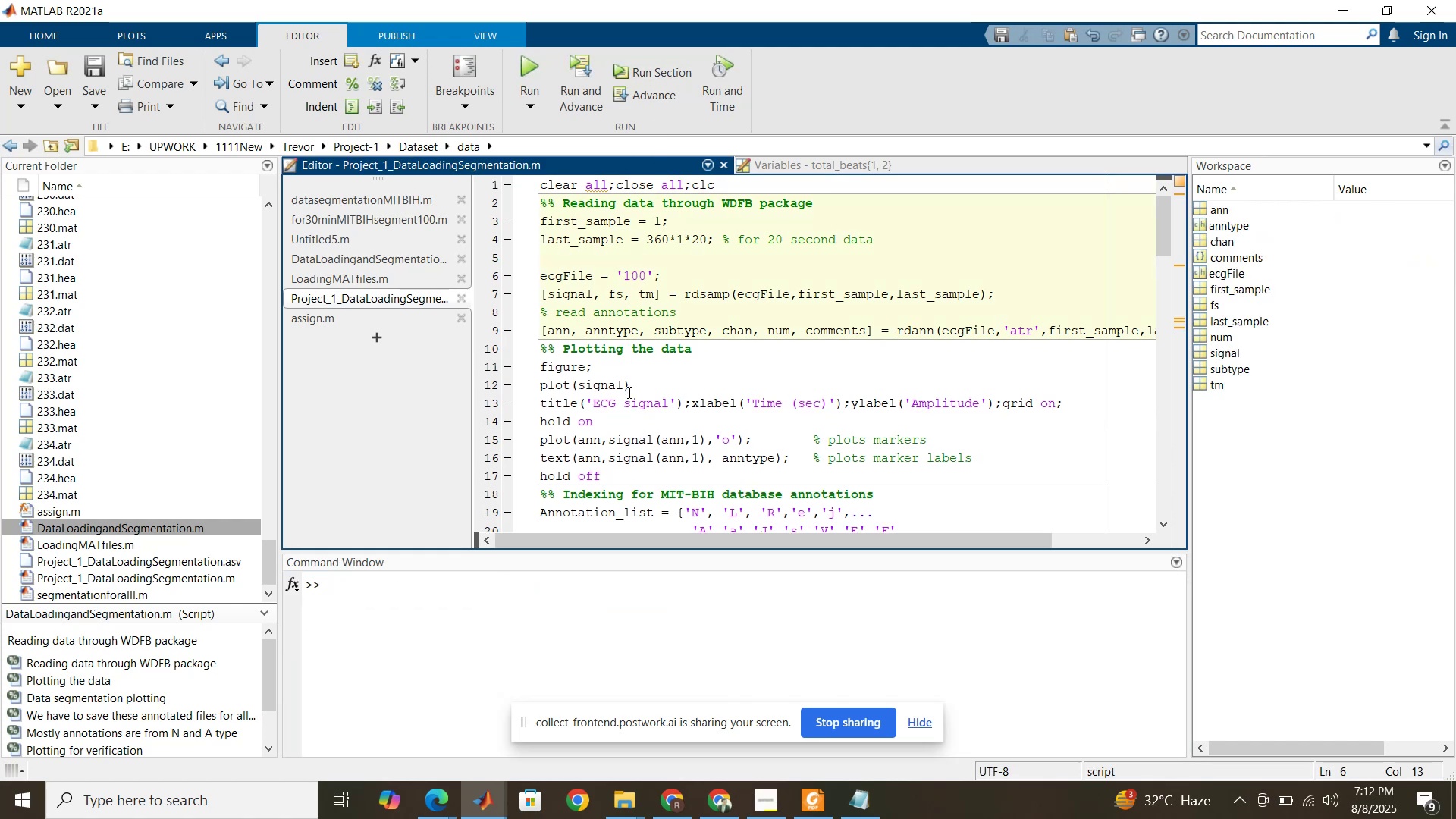 
left_click([628, 392])
 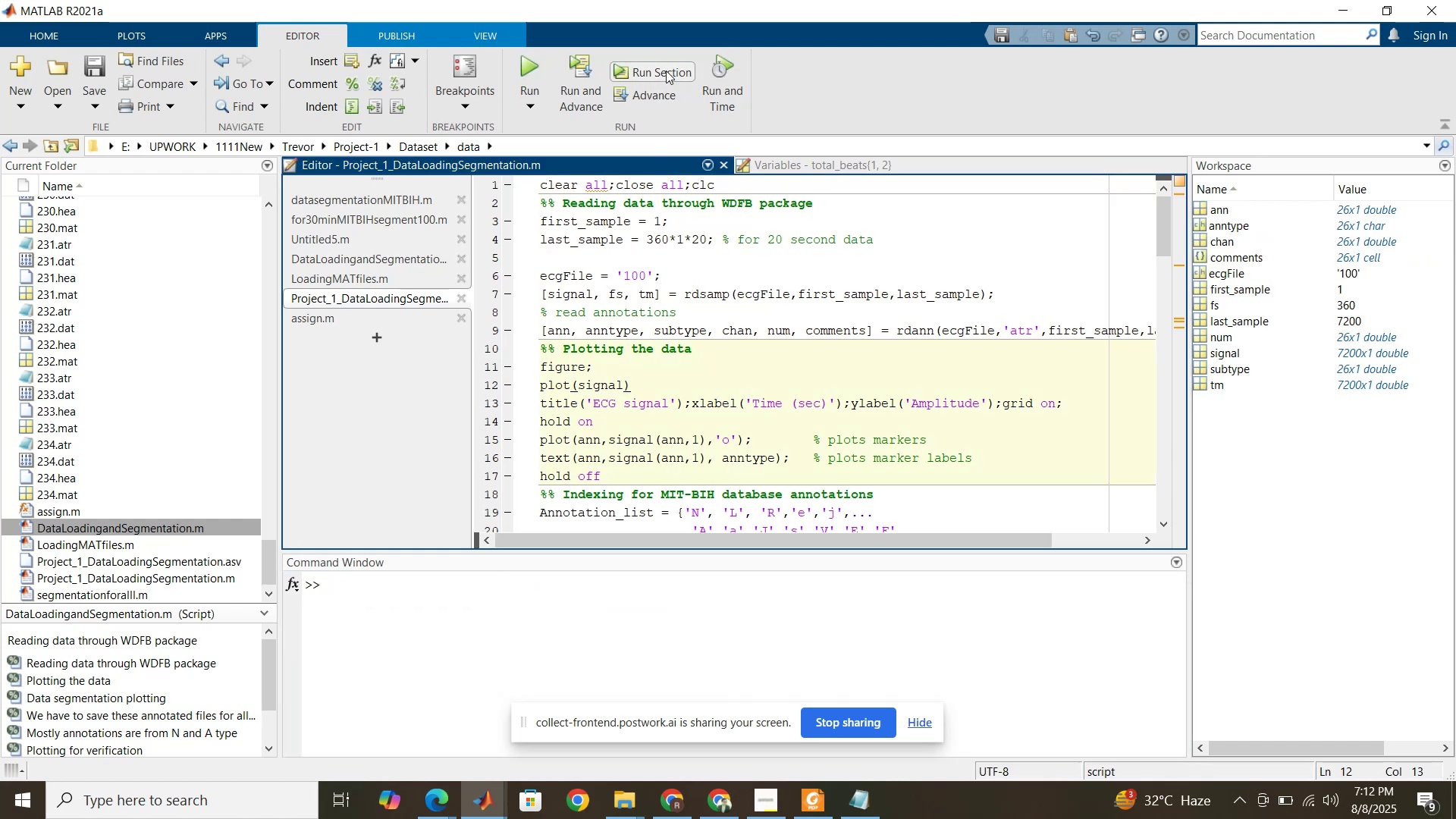 
left_click([666, 71])
 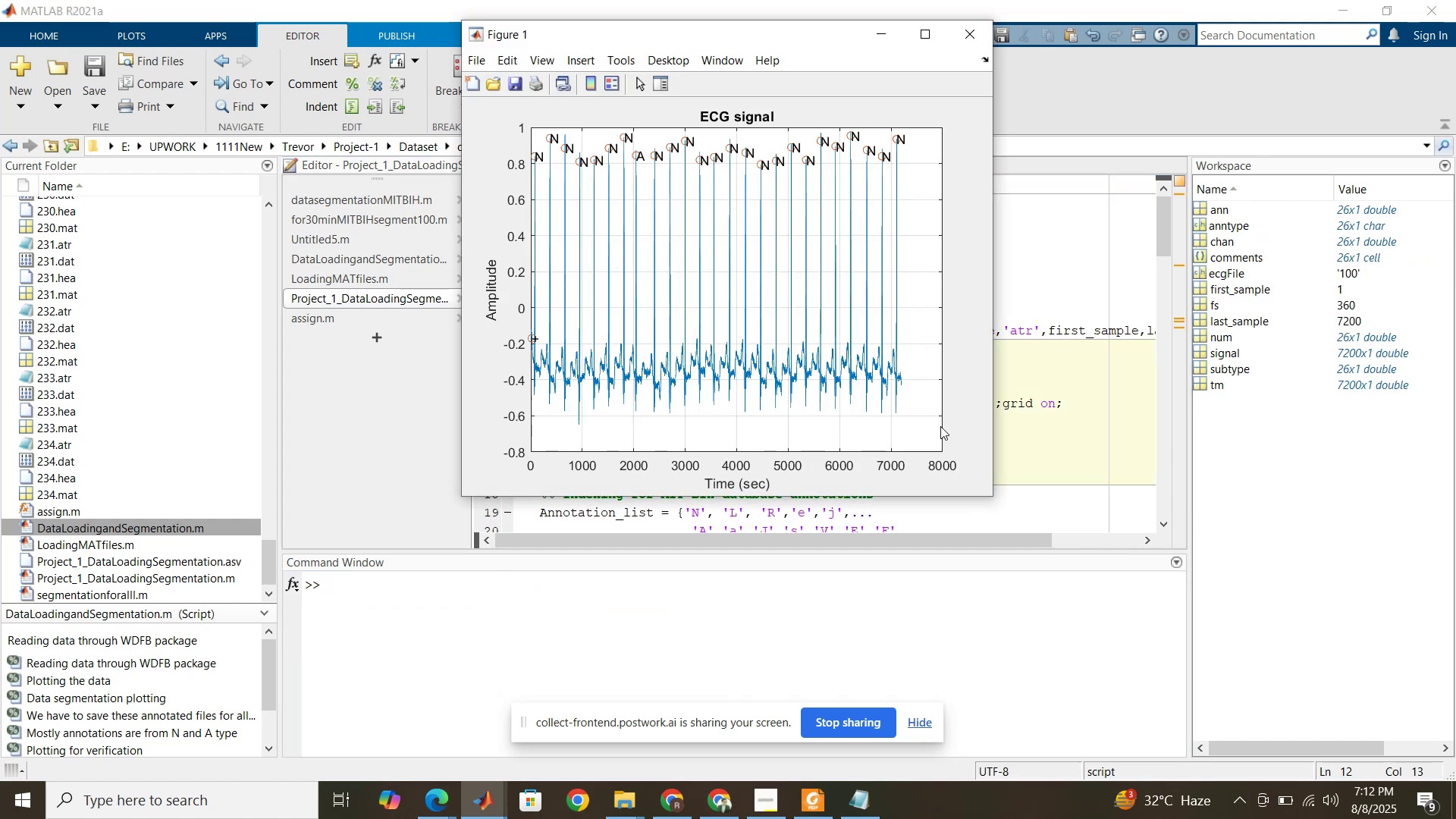 
left_click([1020, 437])
 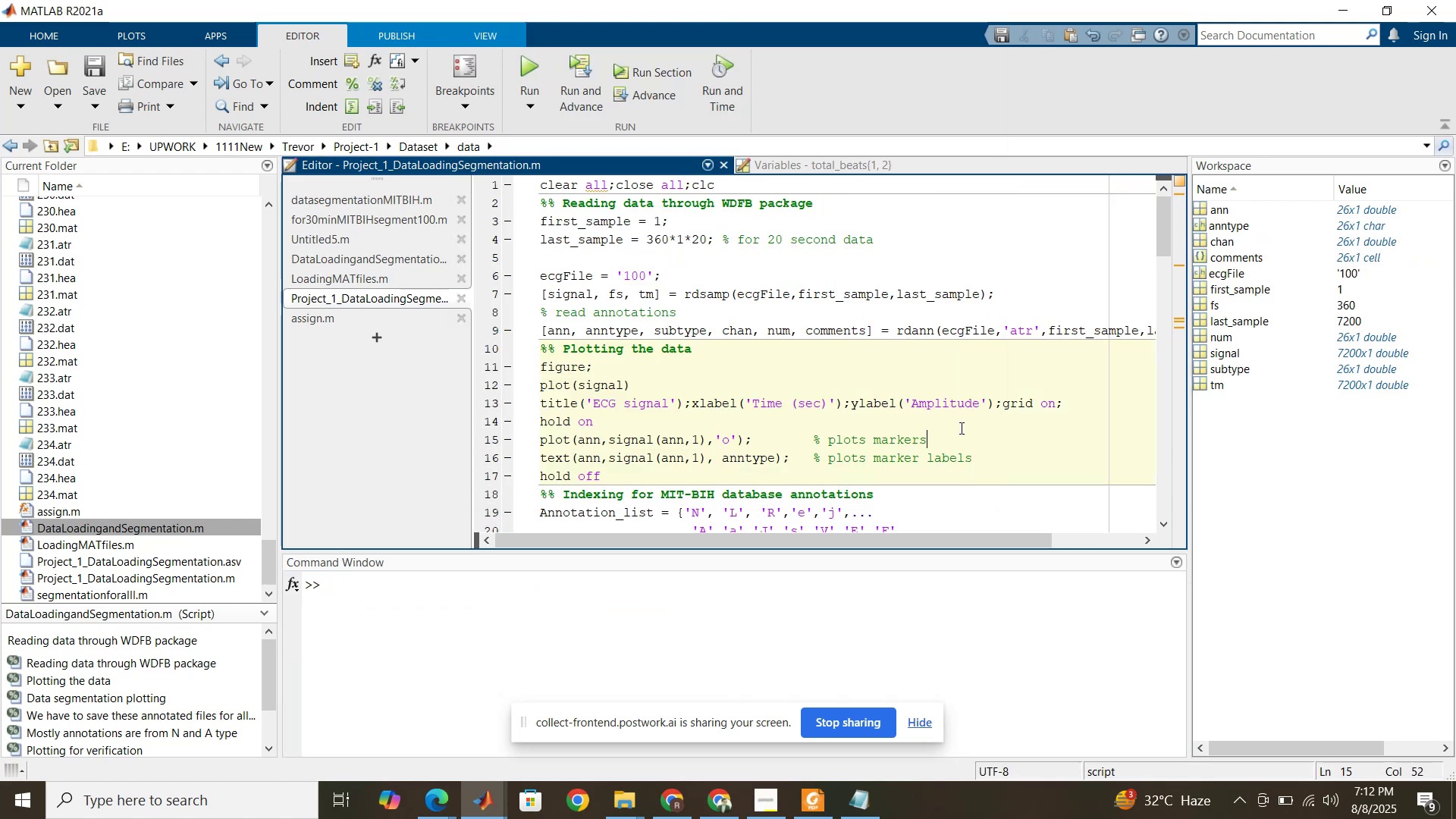 
scroll: coordinate [809, 403], scroll_direction: down, amount: 8.0
 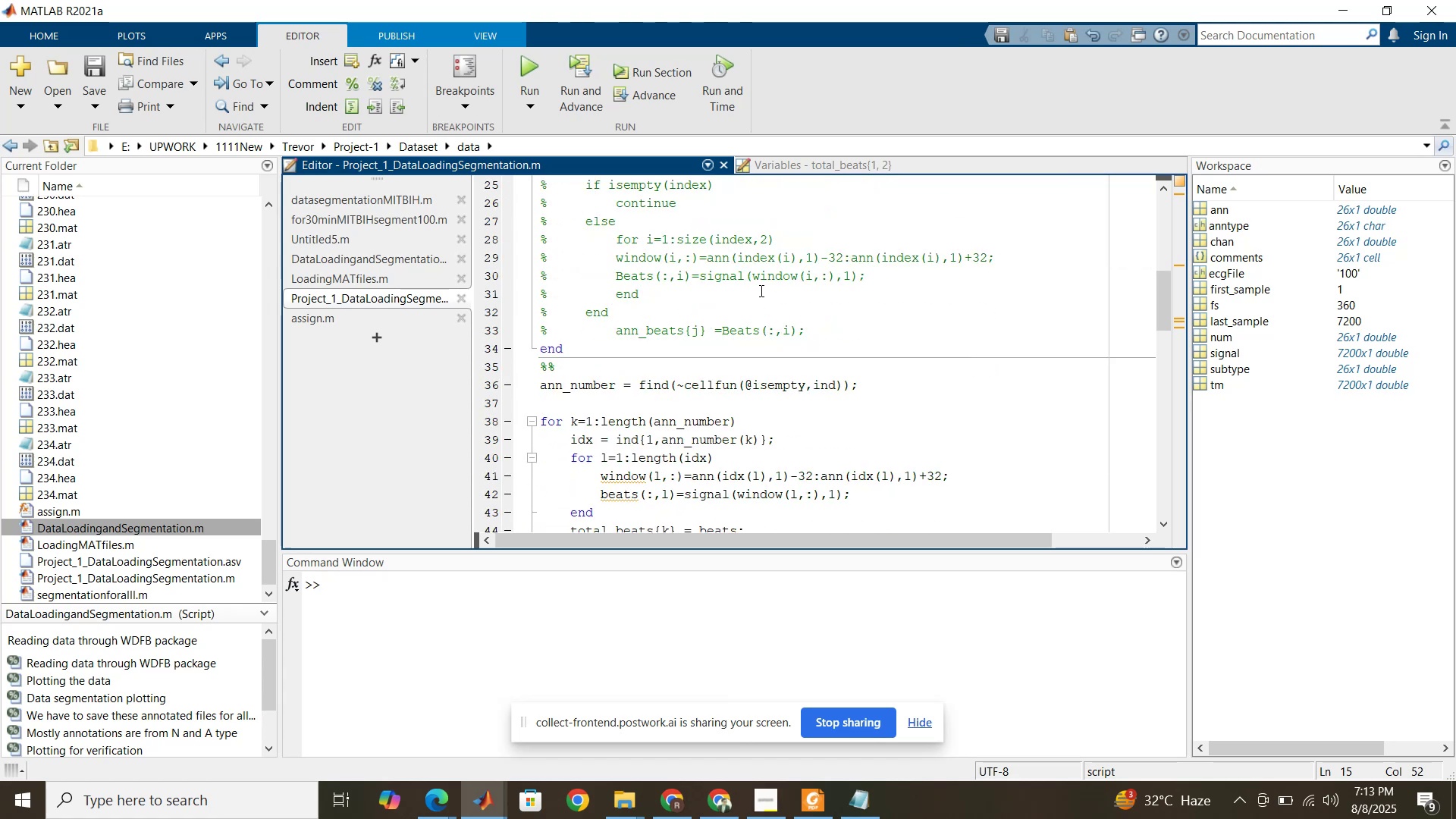 
left_click([760, 290])
 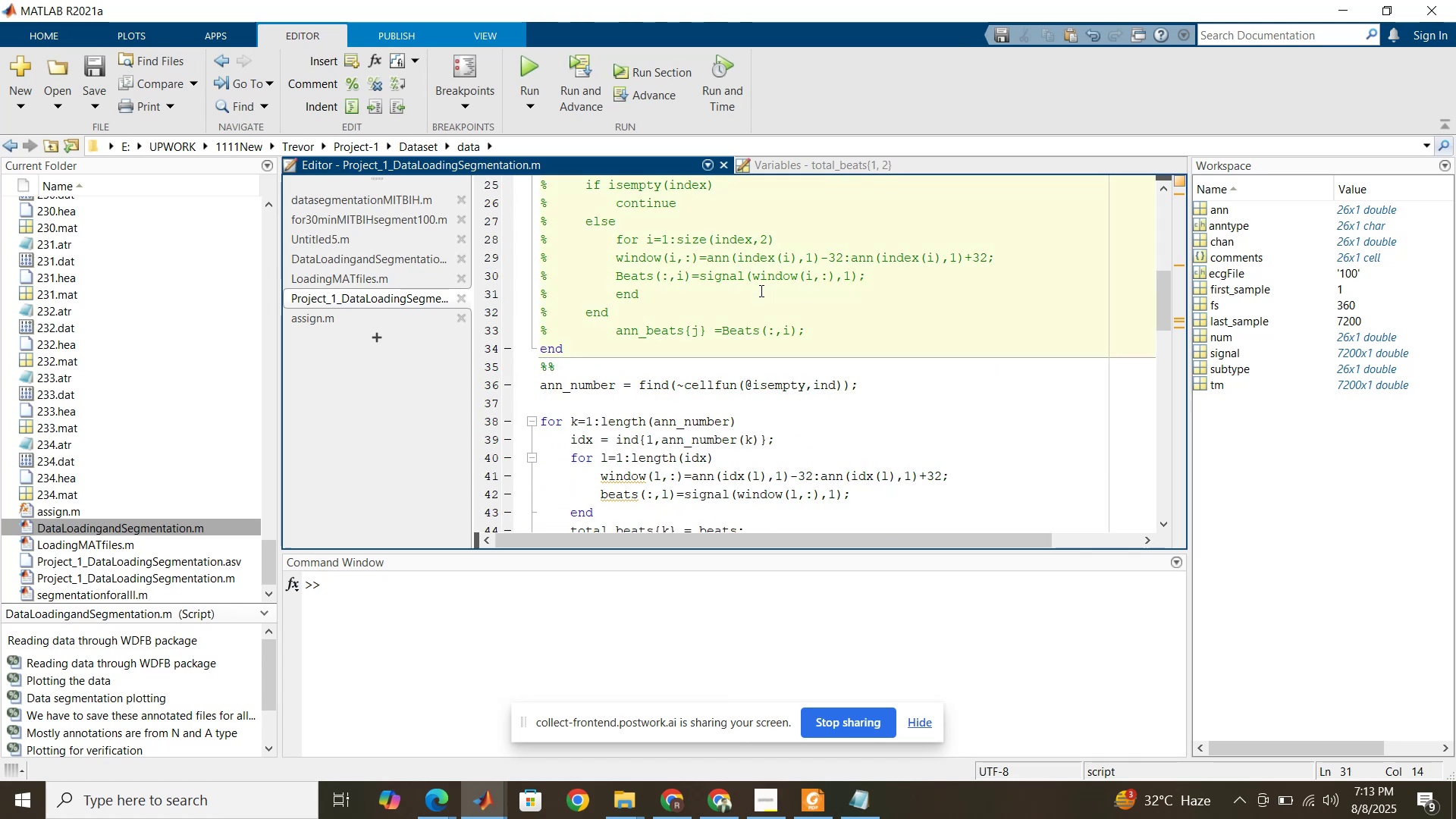 
scroll: coordinate [760, 290], scroll_direction: up, amount: 2.0
 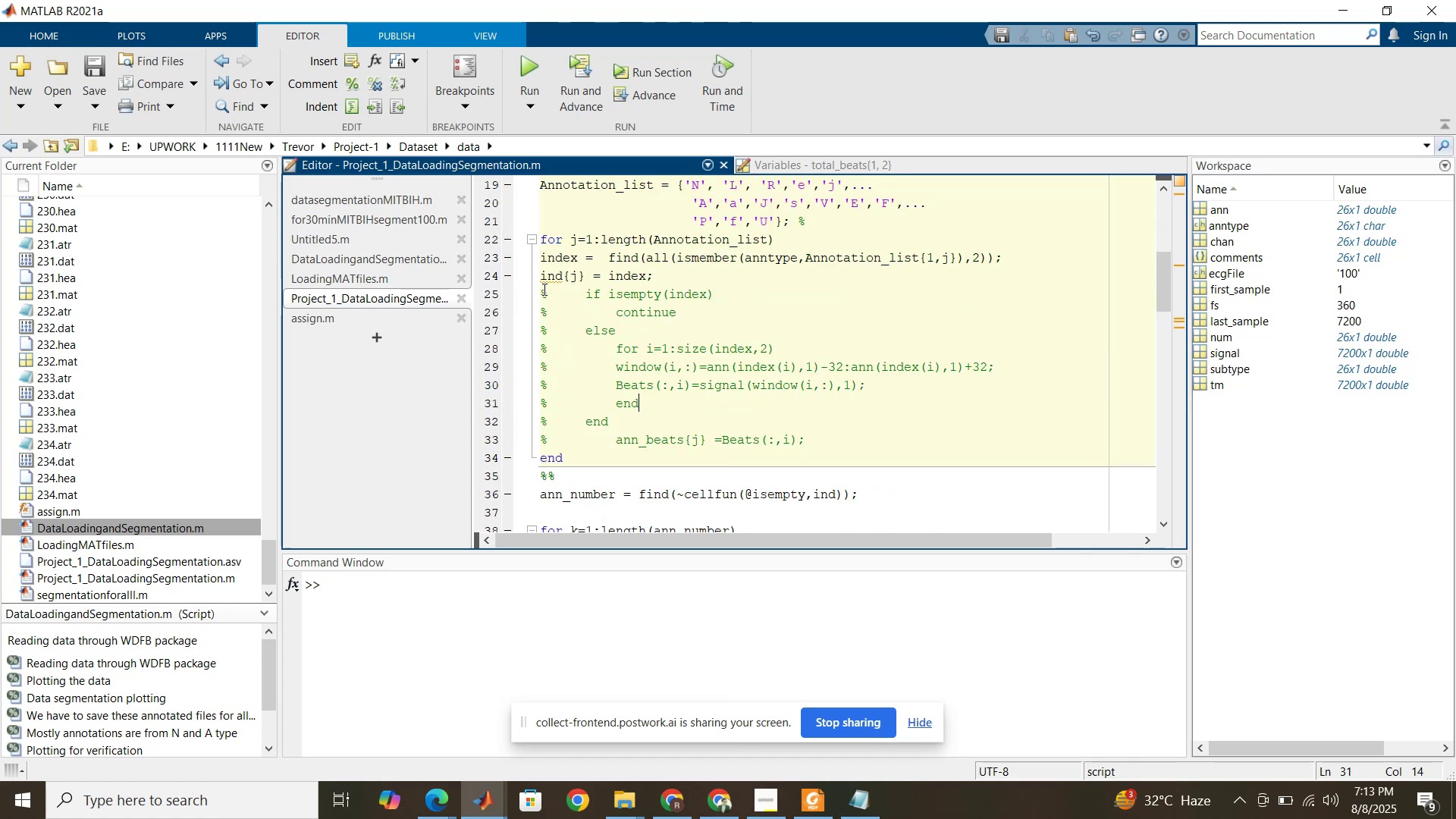 
left_click_drag(start_coordinate=[543, 290], to_coordinate=[806, 439])
 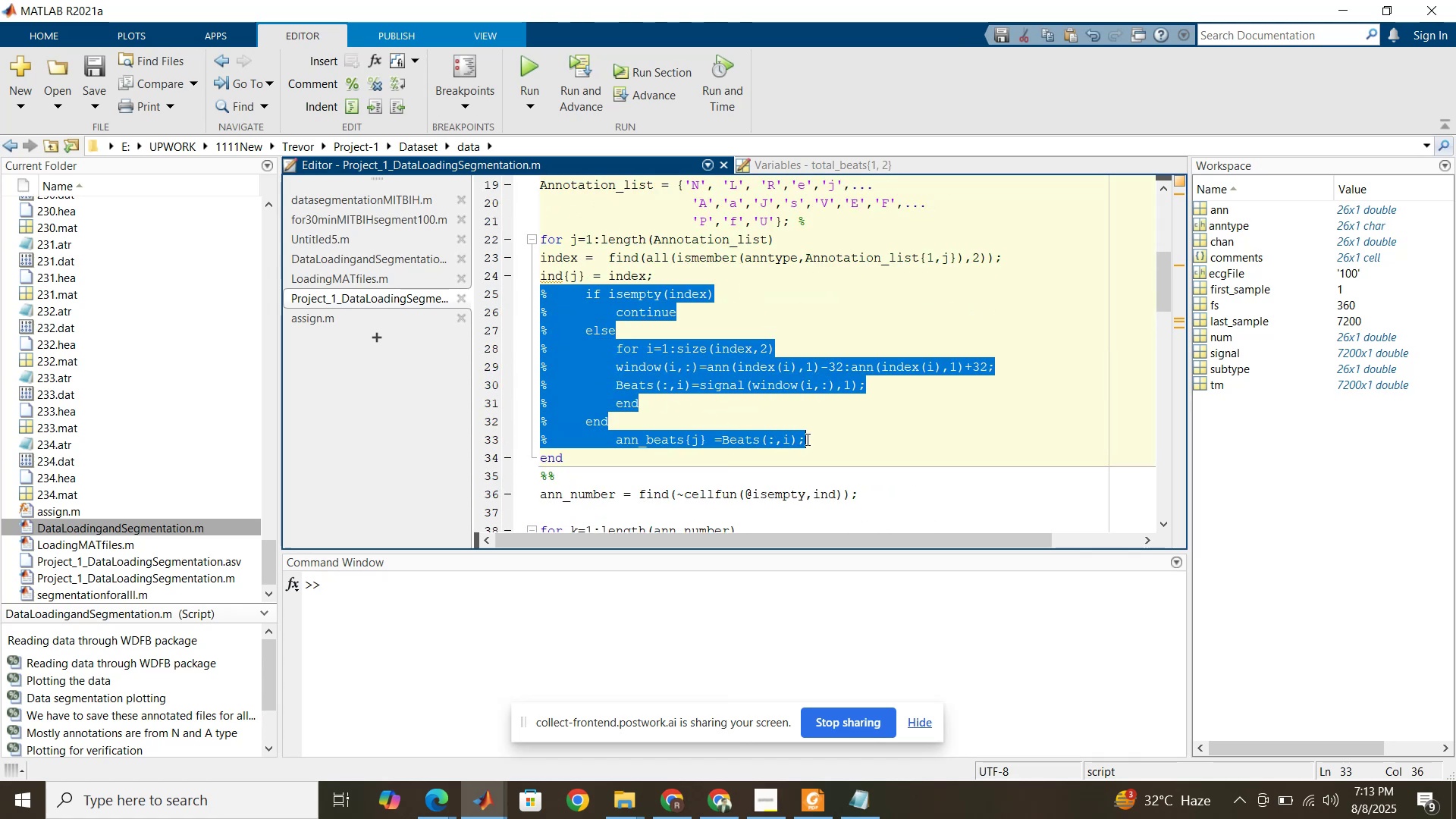 
key(Delete)
 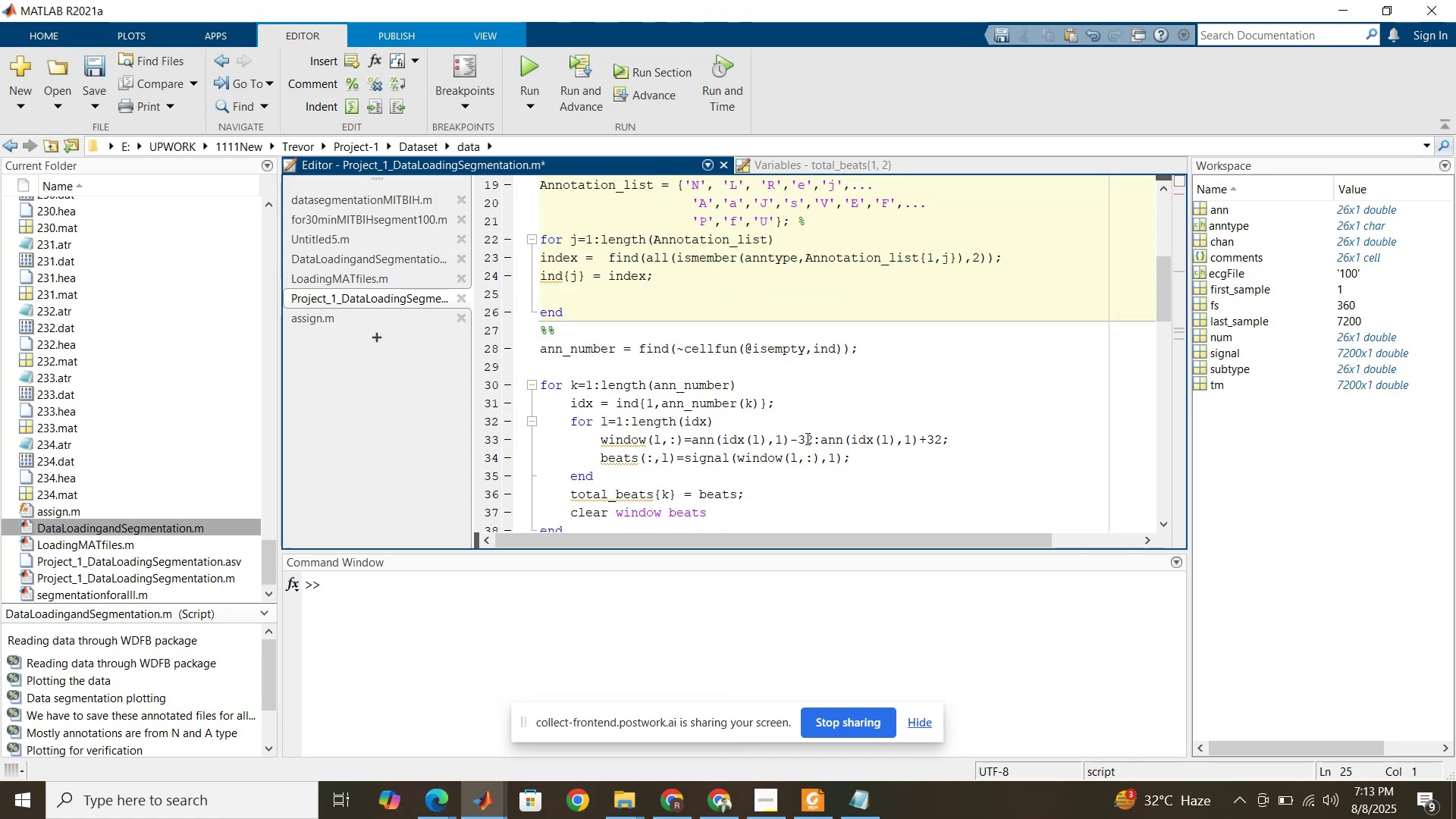 
key(Delete)
 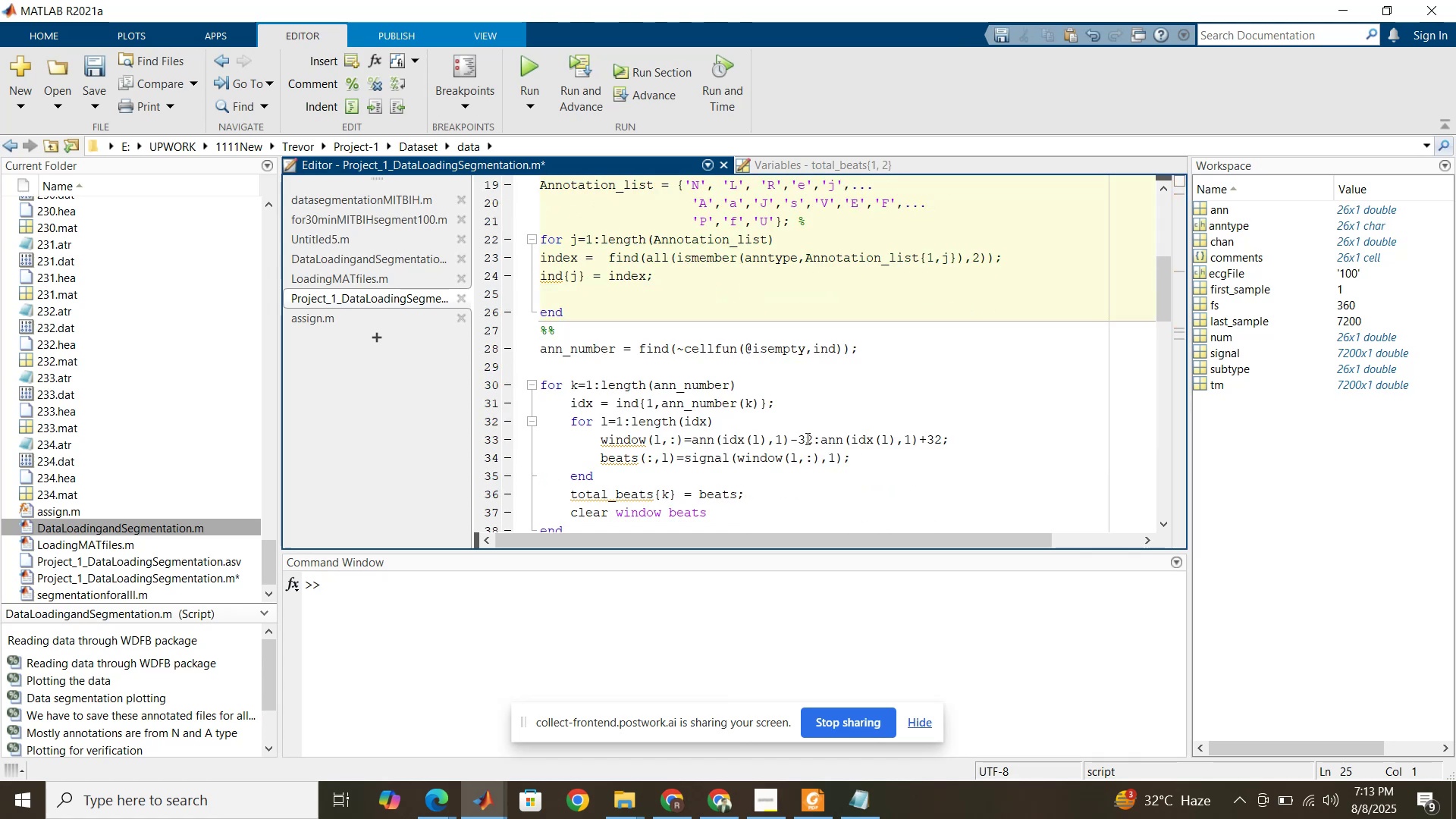 
key(Backspace)
 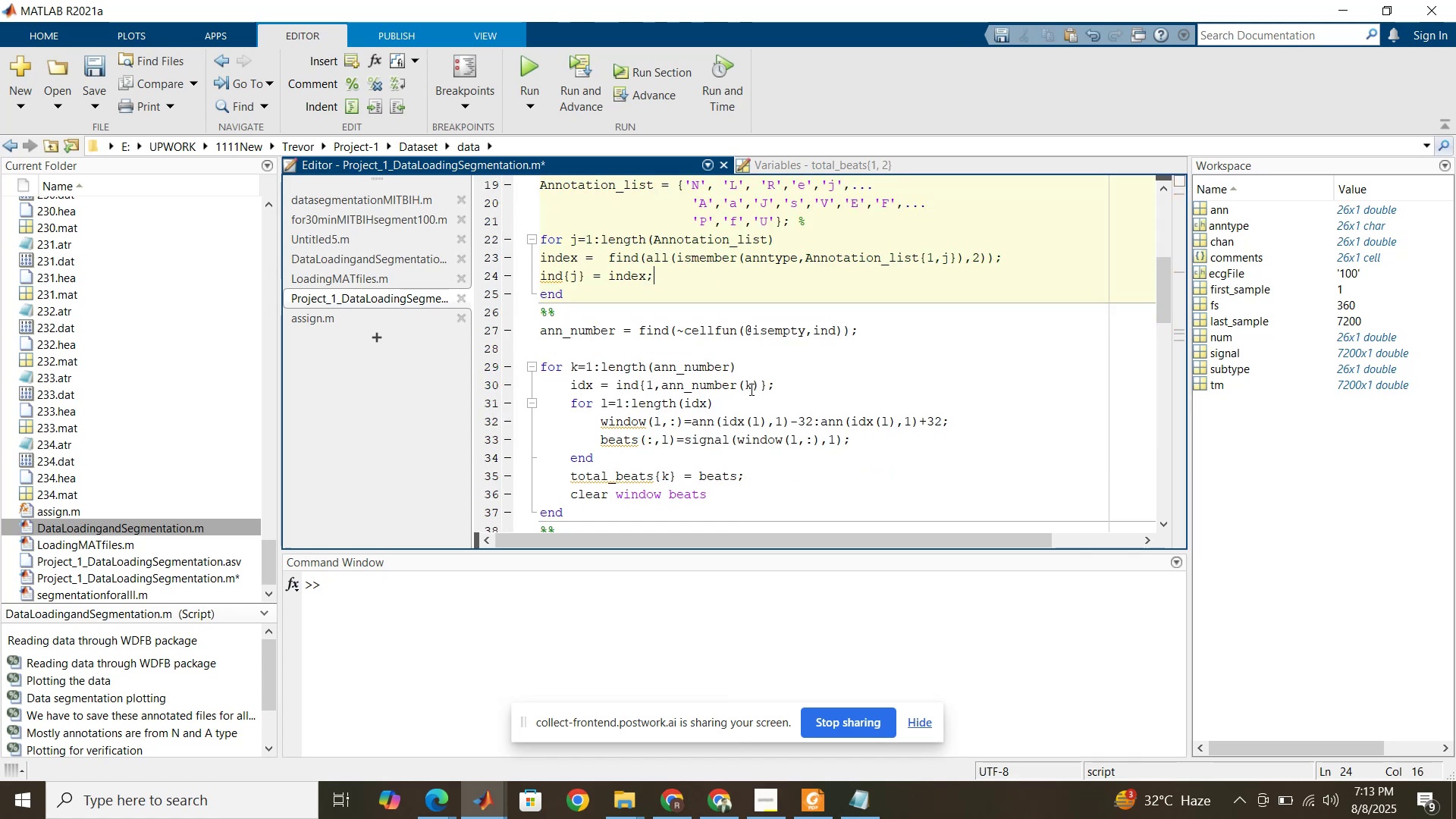 
scroll: coordinate [726, 367], scroll_direction: up, amount: 2.0
 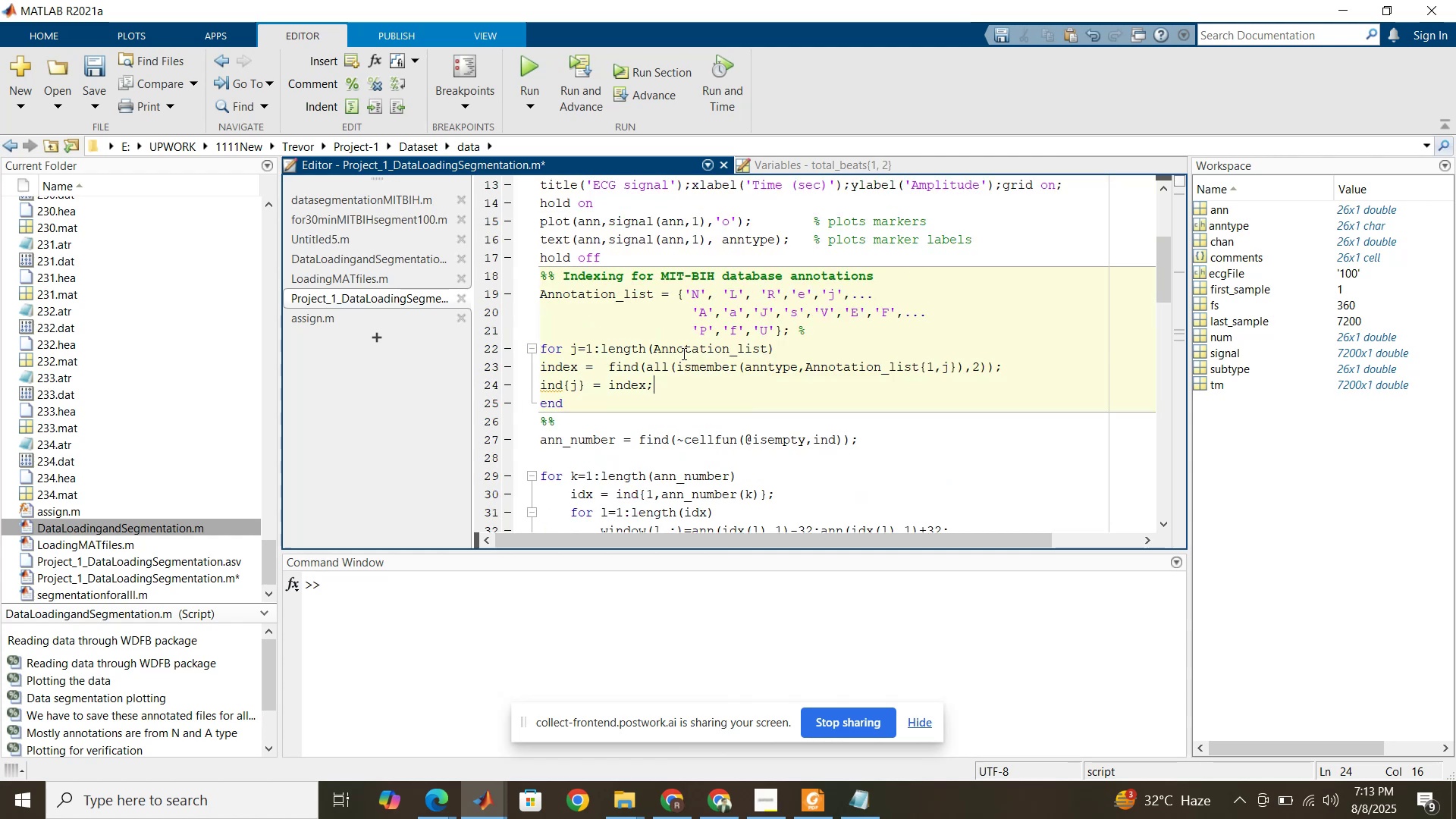 
left_click([682, 353])
 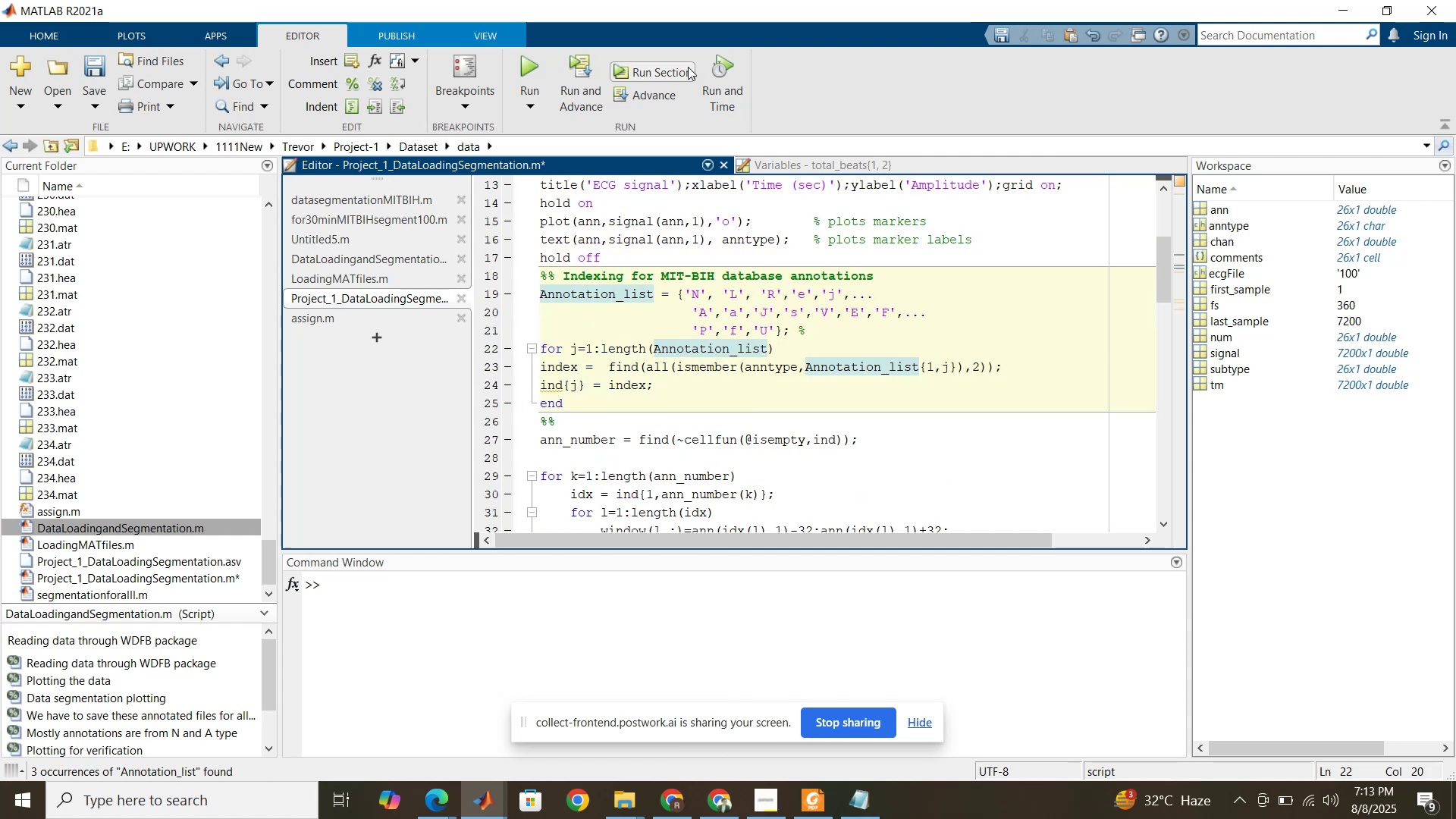 
left_click([688, 67])
 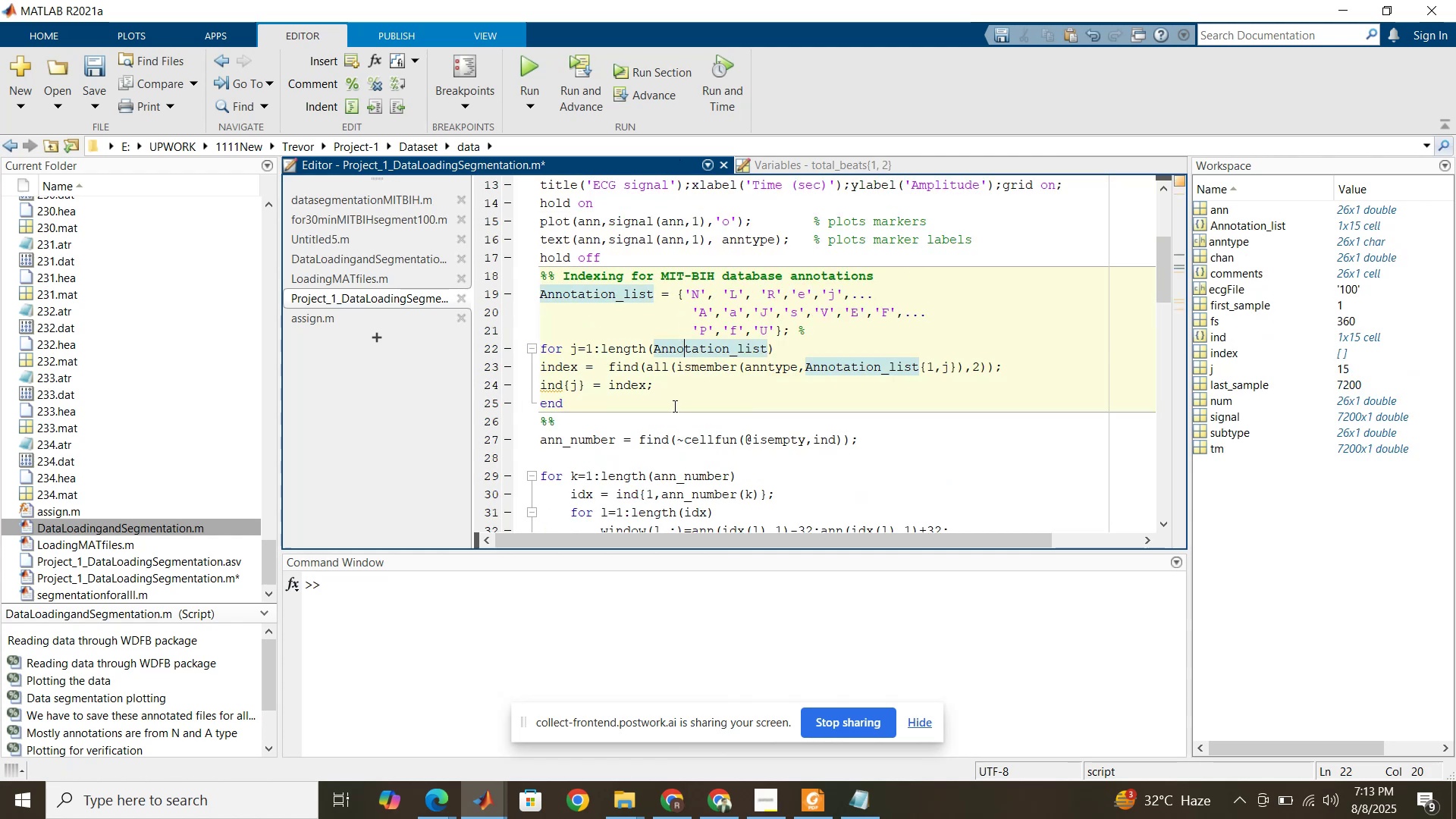 
scroll: coordinate [669, 421], scroll_direction: down, amount: 3.0
 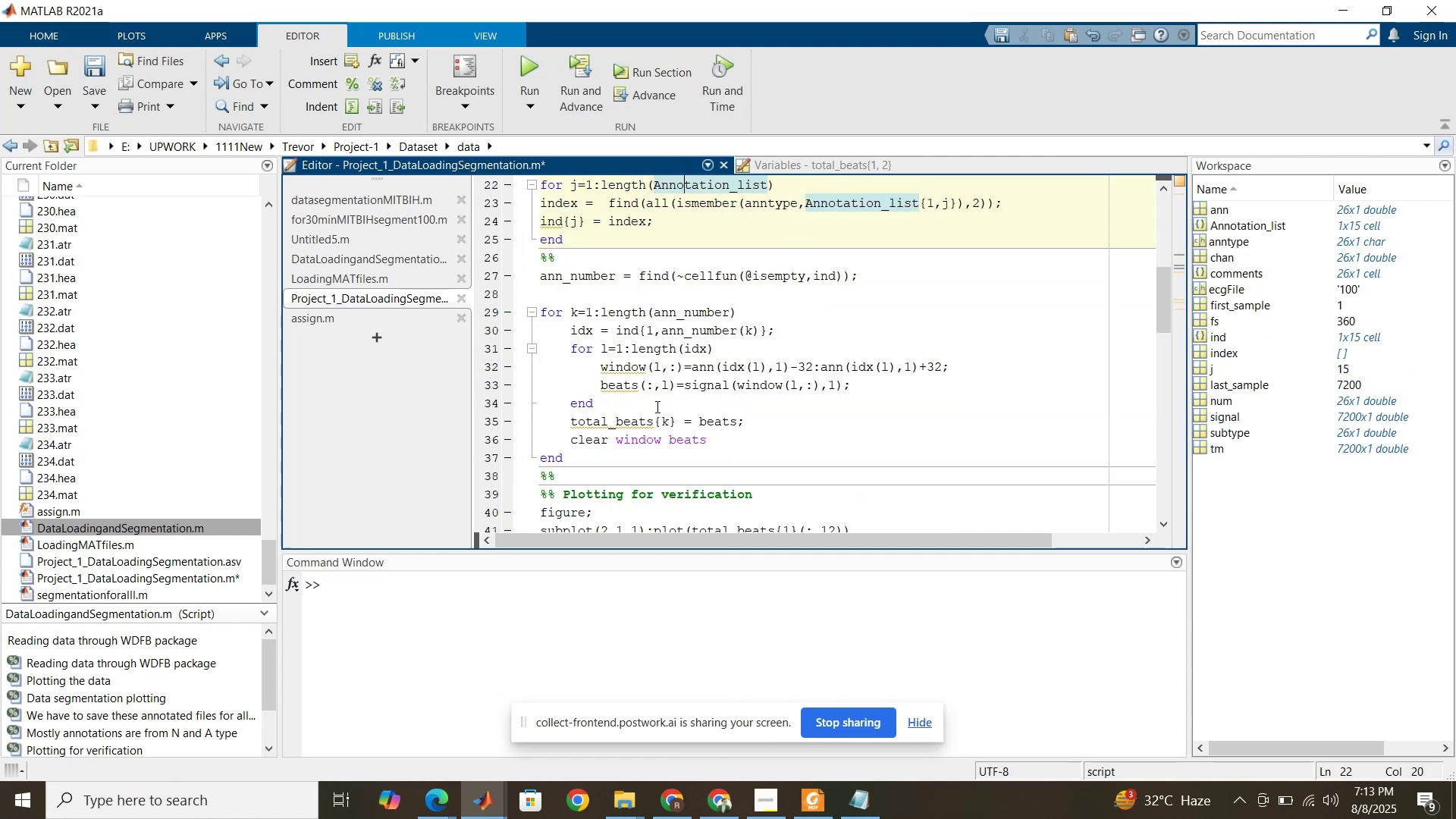 
left_click([656, 406])
 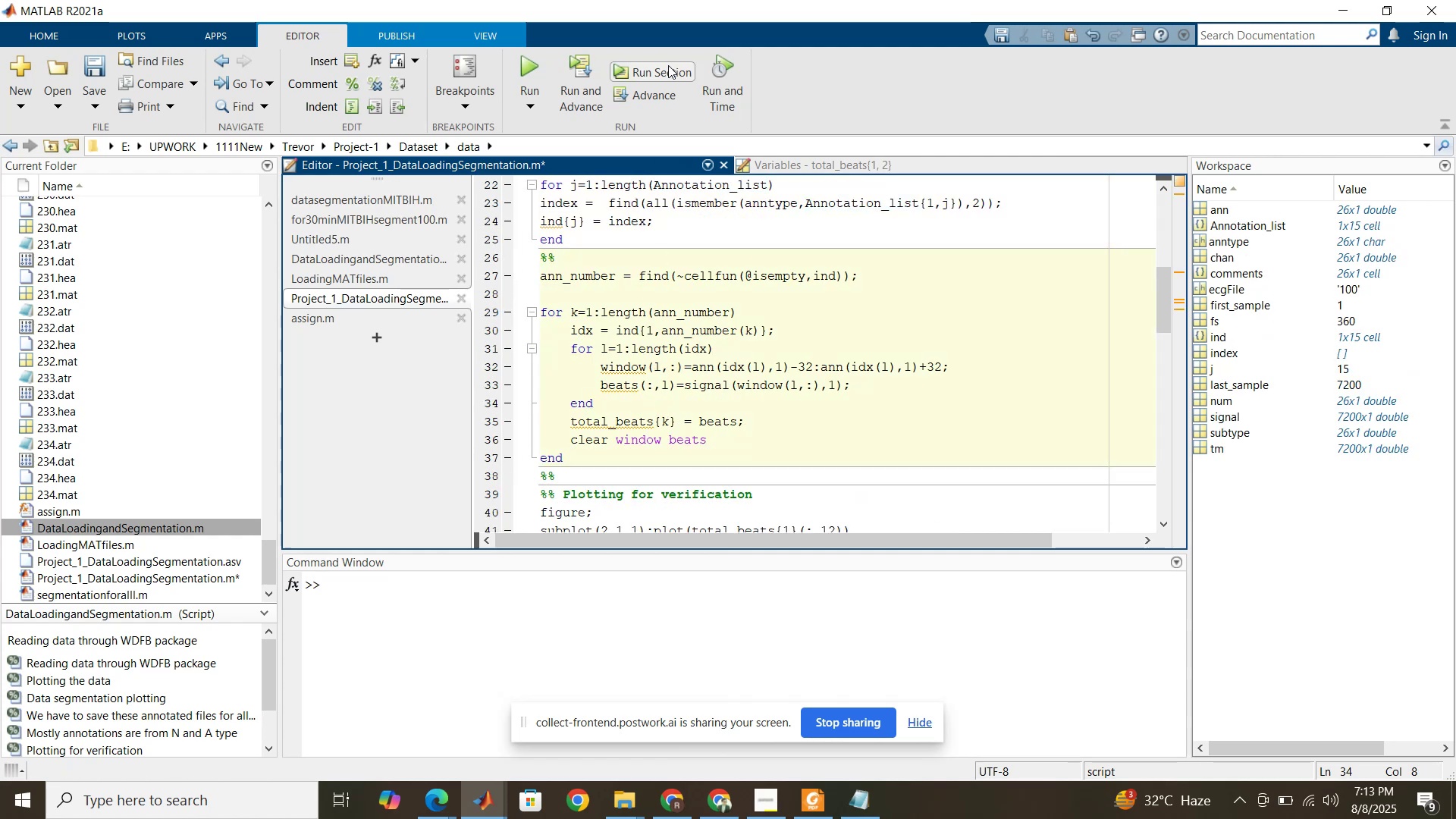 
left_click([668, 70])
 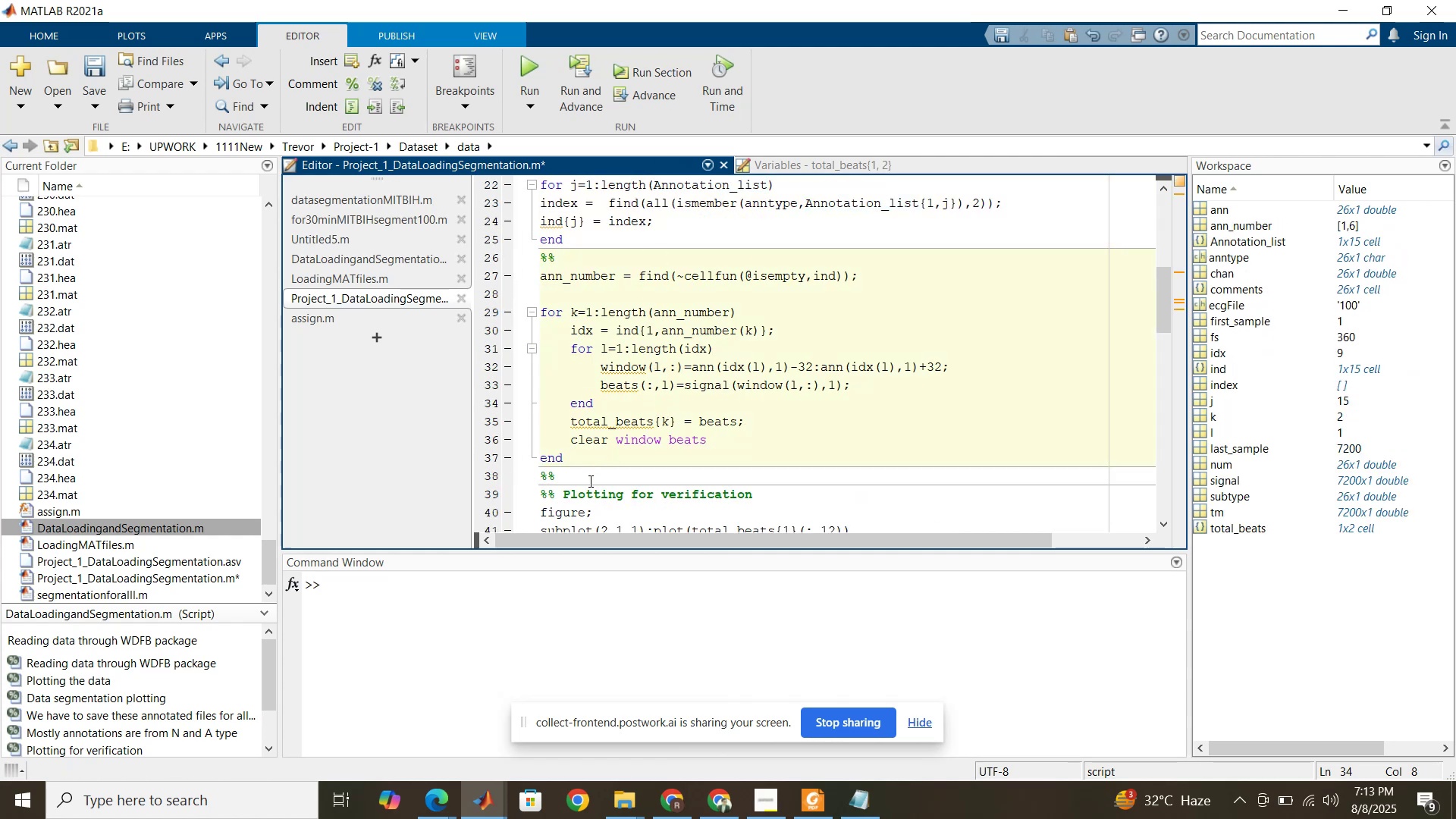 
left_click([588, 482])
 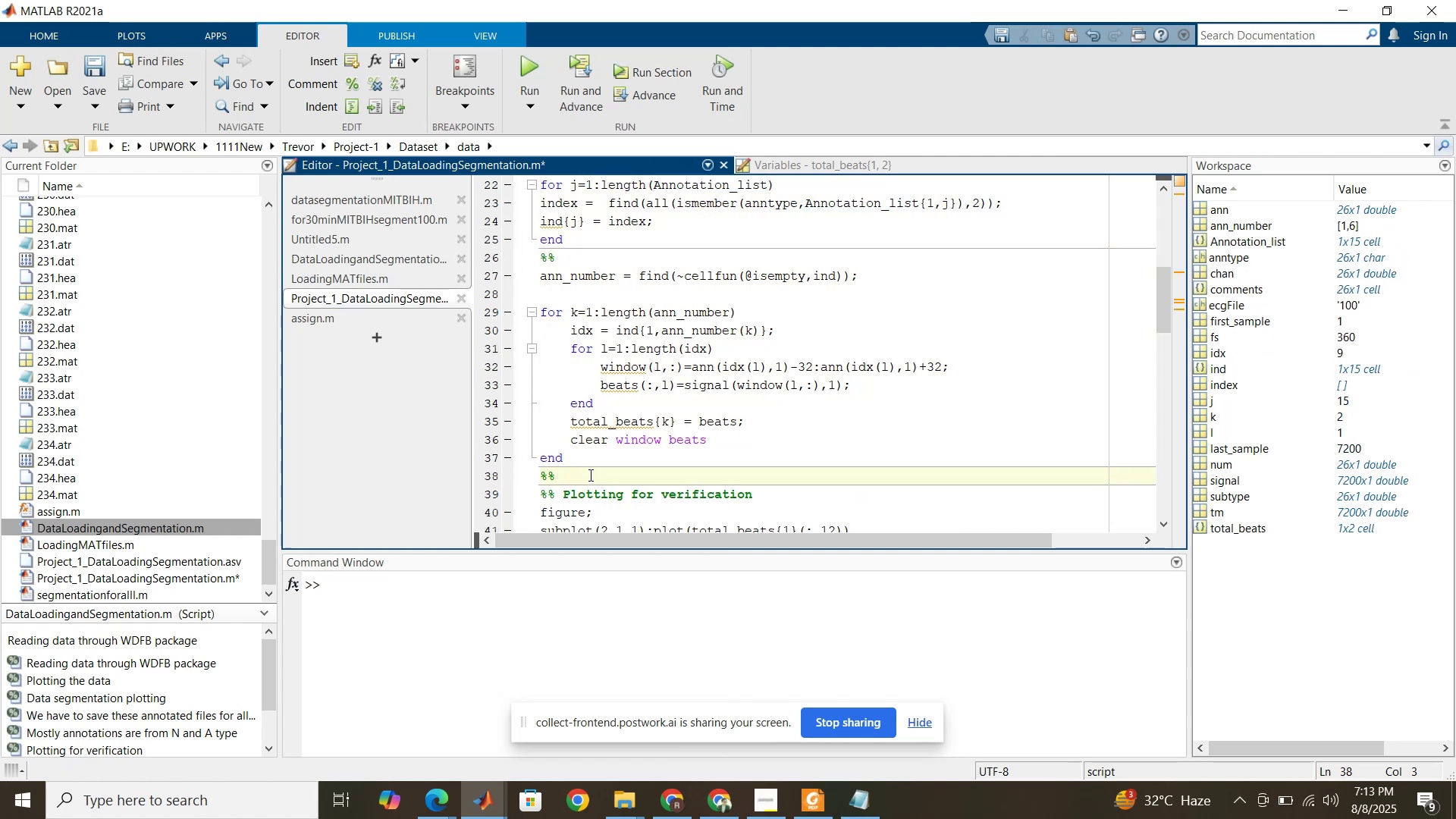 
key(Backspace)
 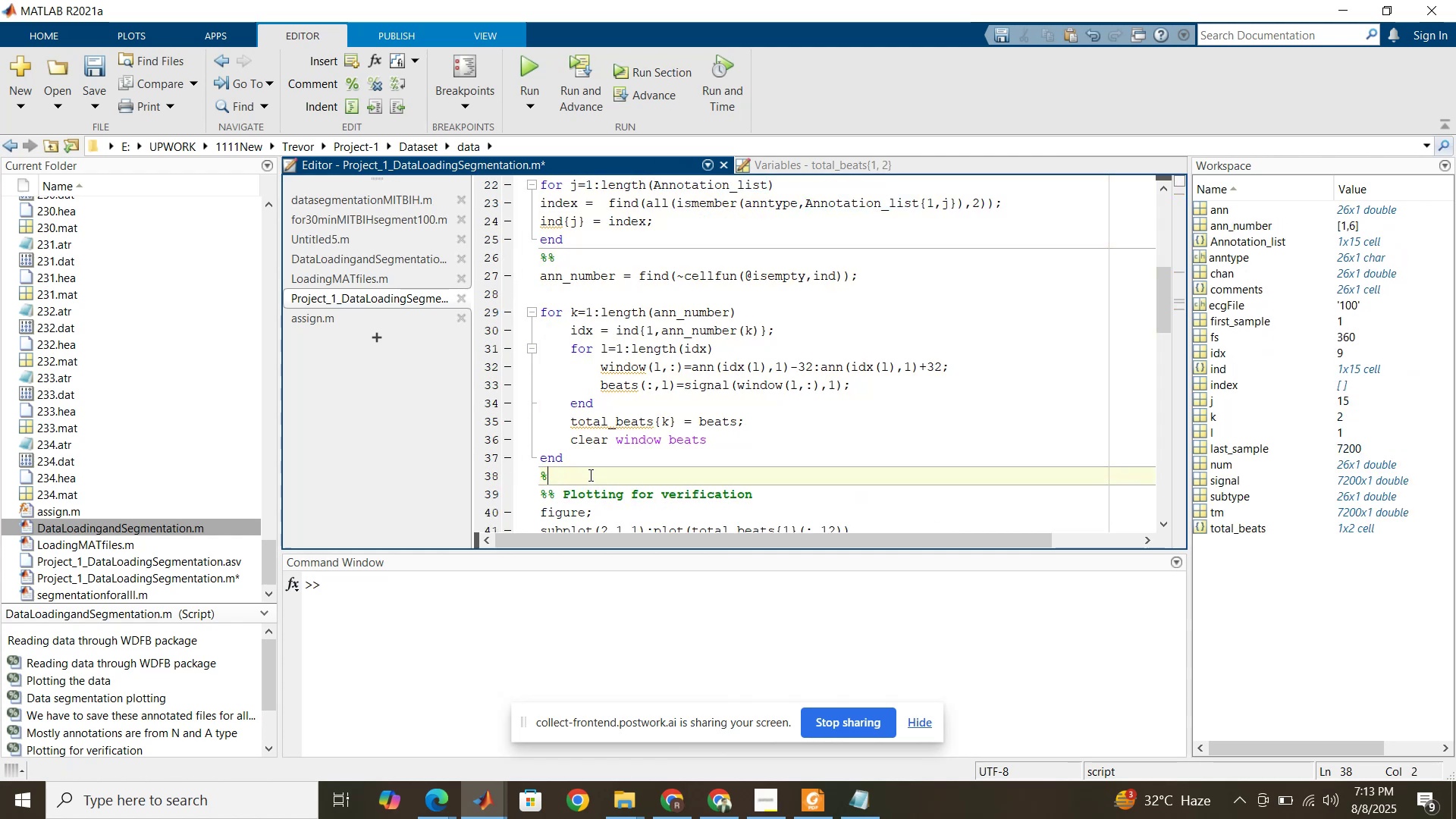 
key(Backspace)
 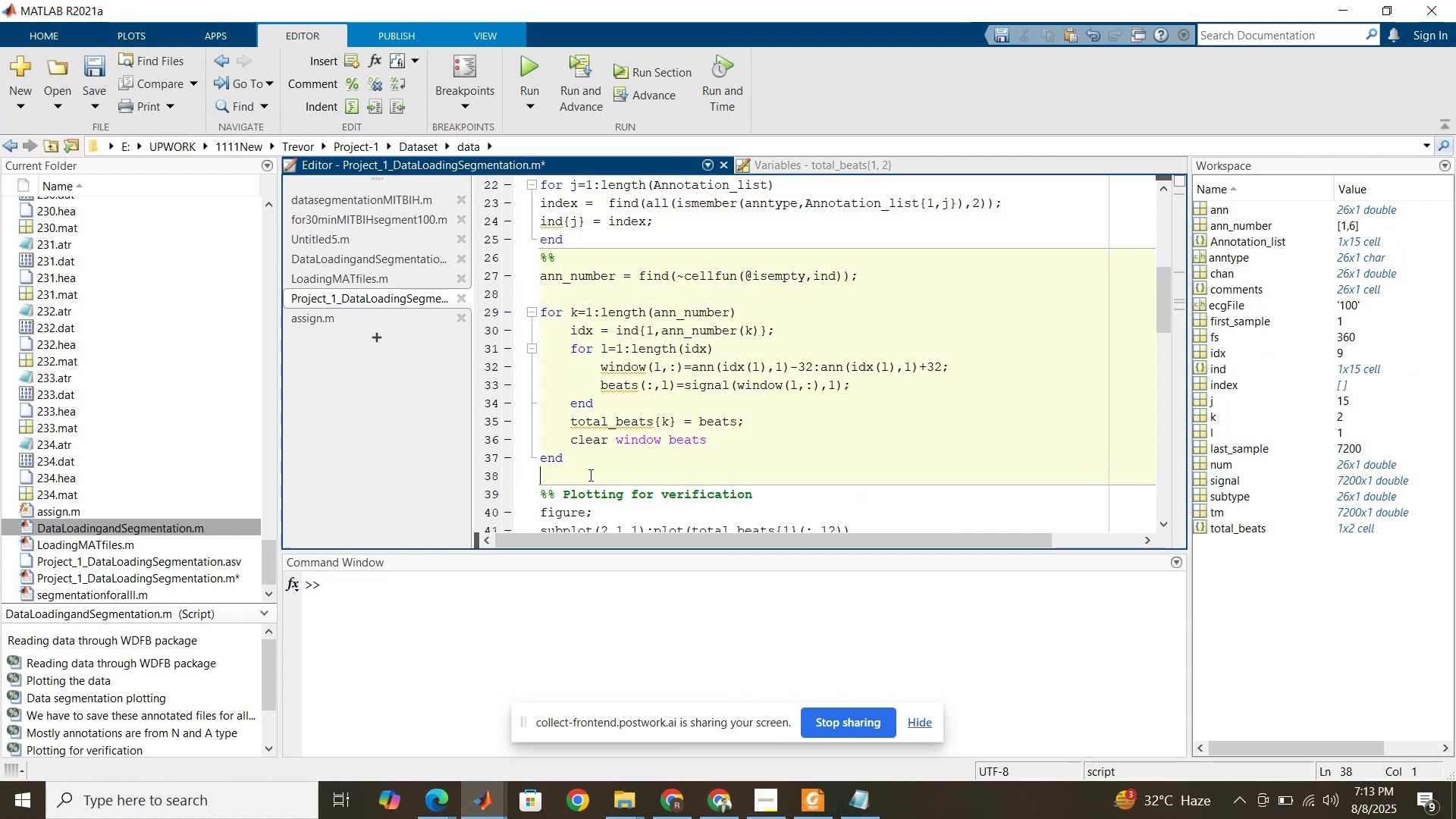 
key(Backspace)
 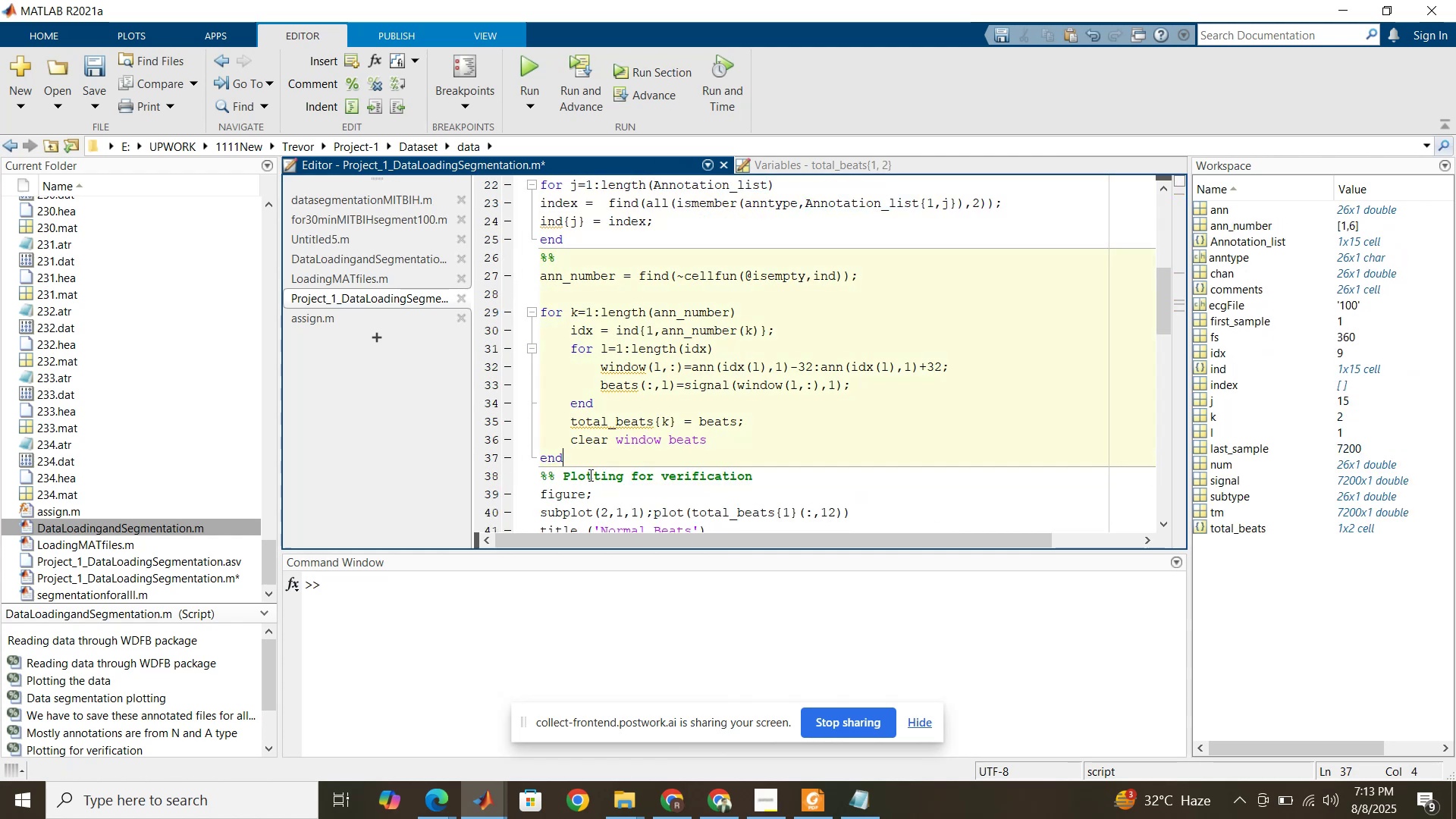 
scroll: coordinate [589, 475], scroll_direction: down, amount: 2.0
 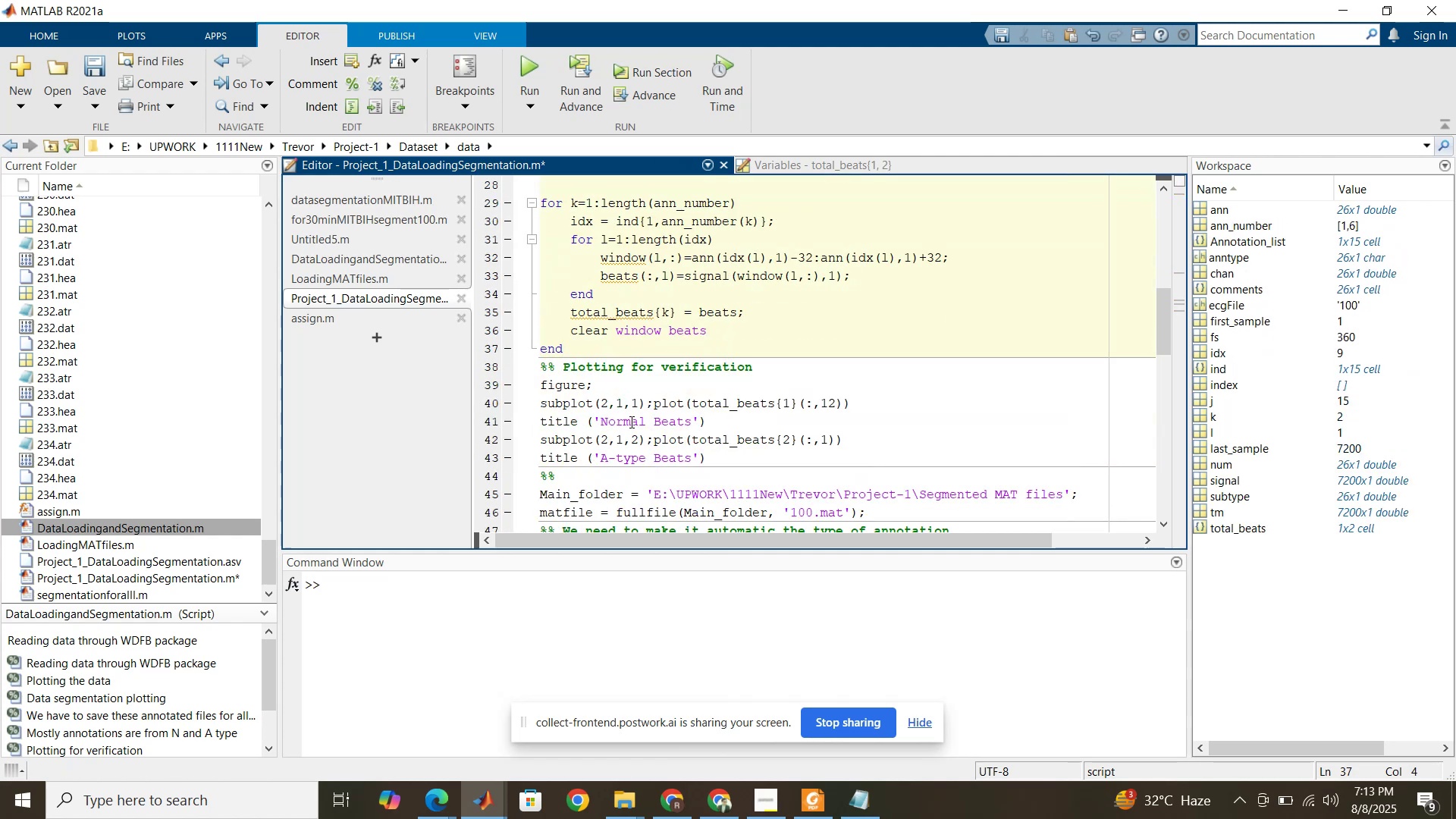 
left_click([631, 421])
 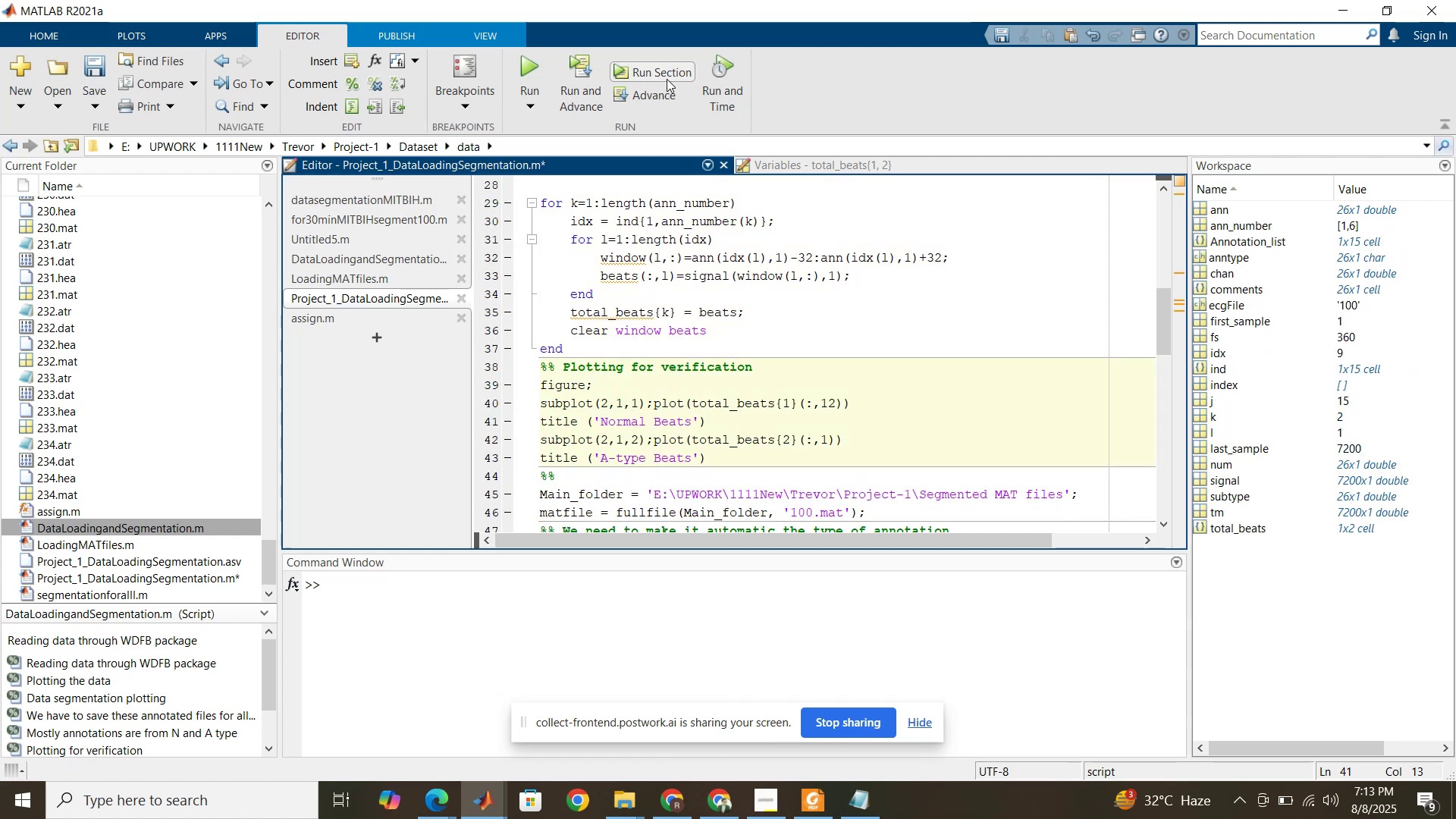 
left_click([667, 79])
 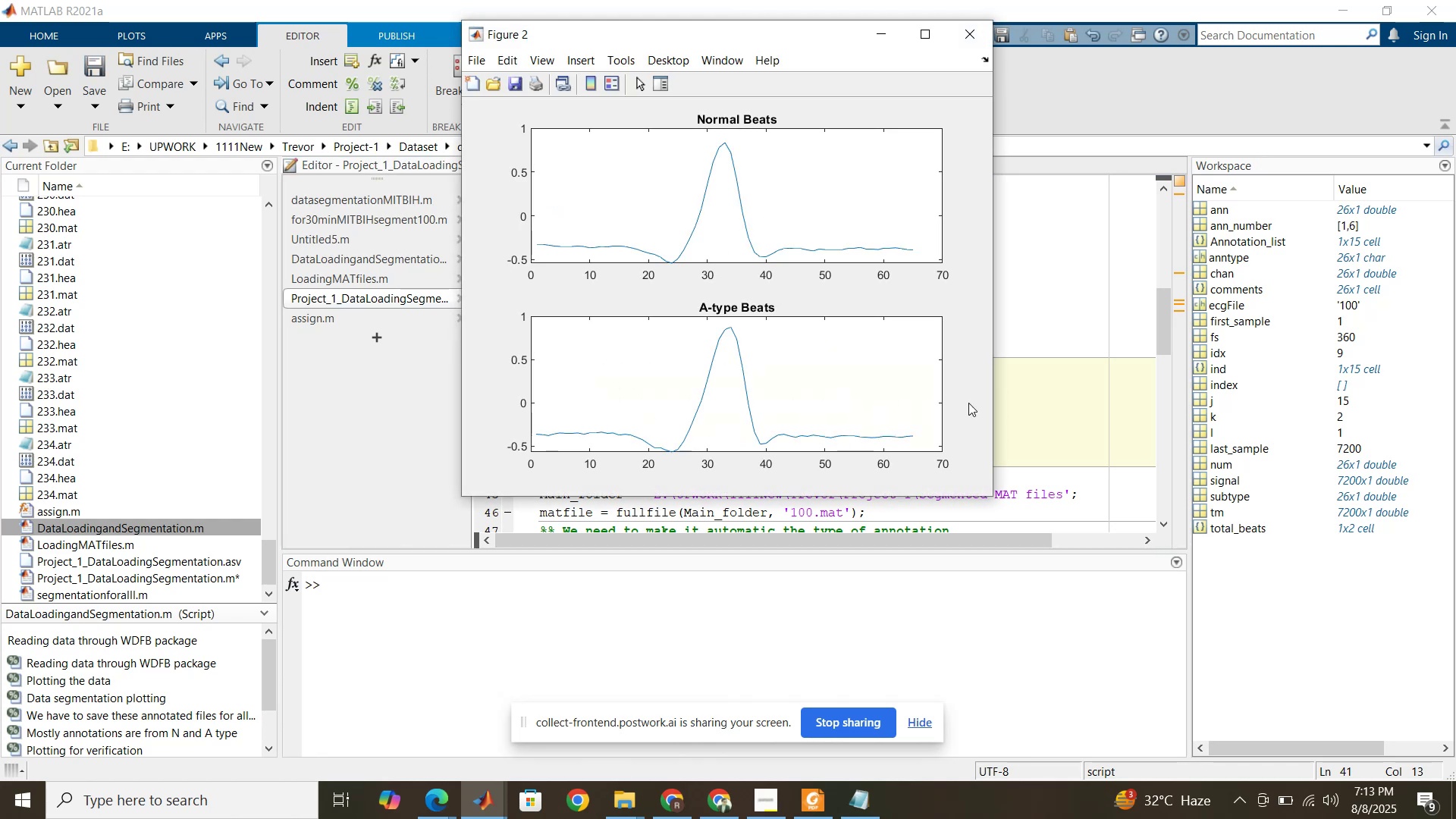 
left_click([1008, 384])
 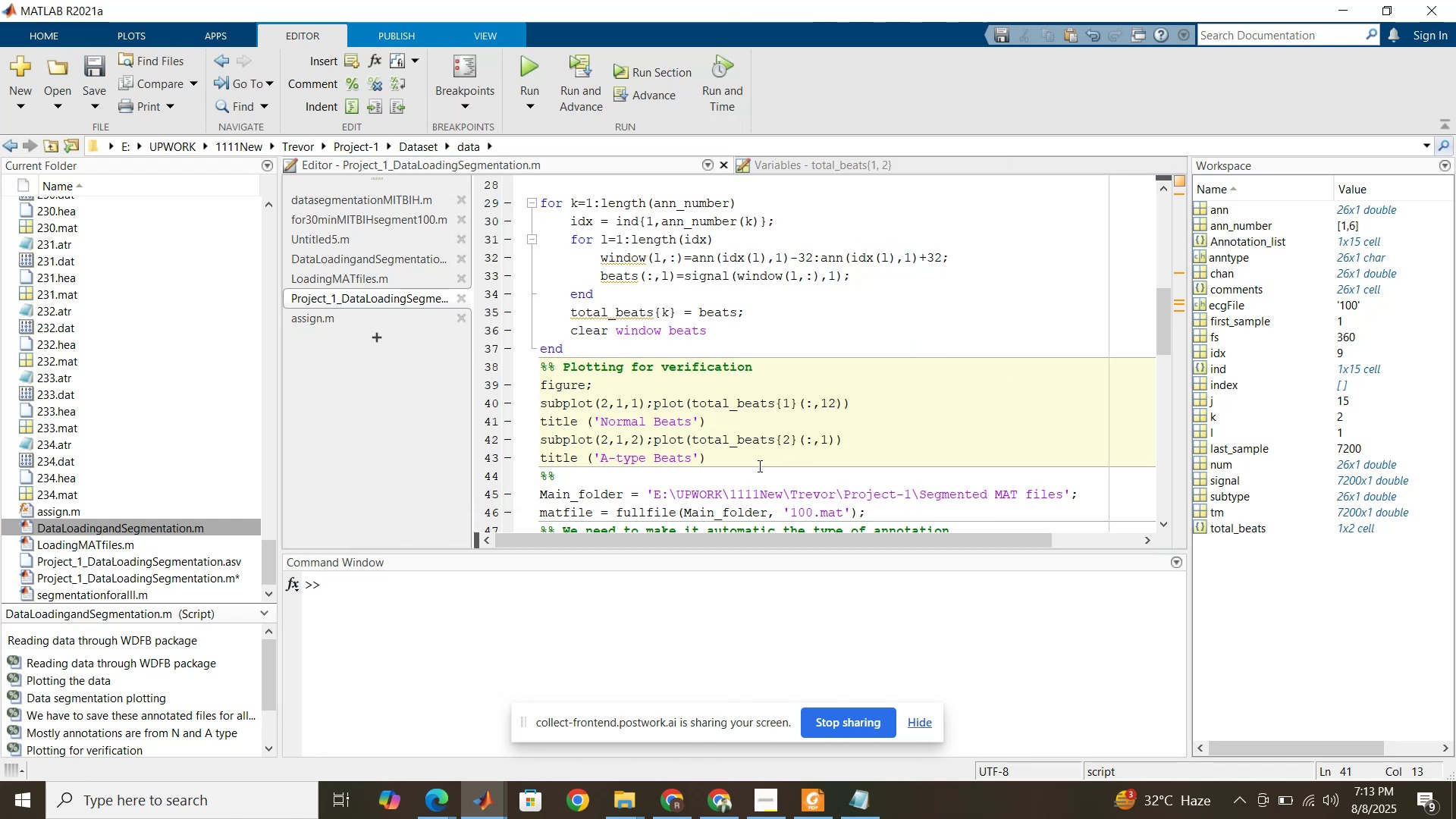 
scroll: coordinate [732, 467], scroll_direction: down, amount: 3.0
 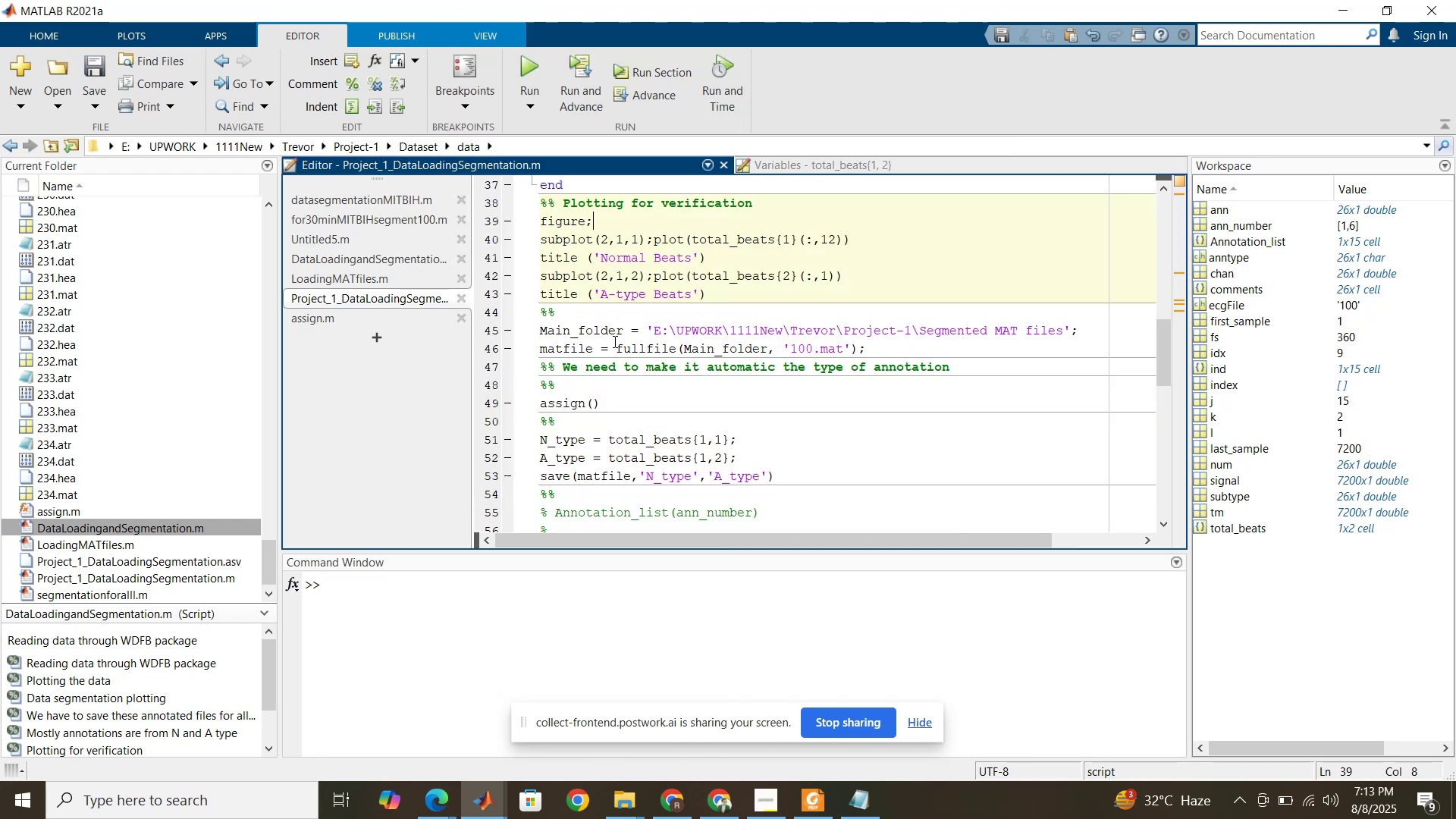 
left_click([613, 341])
 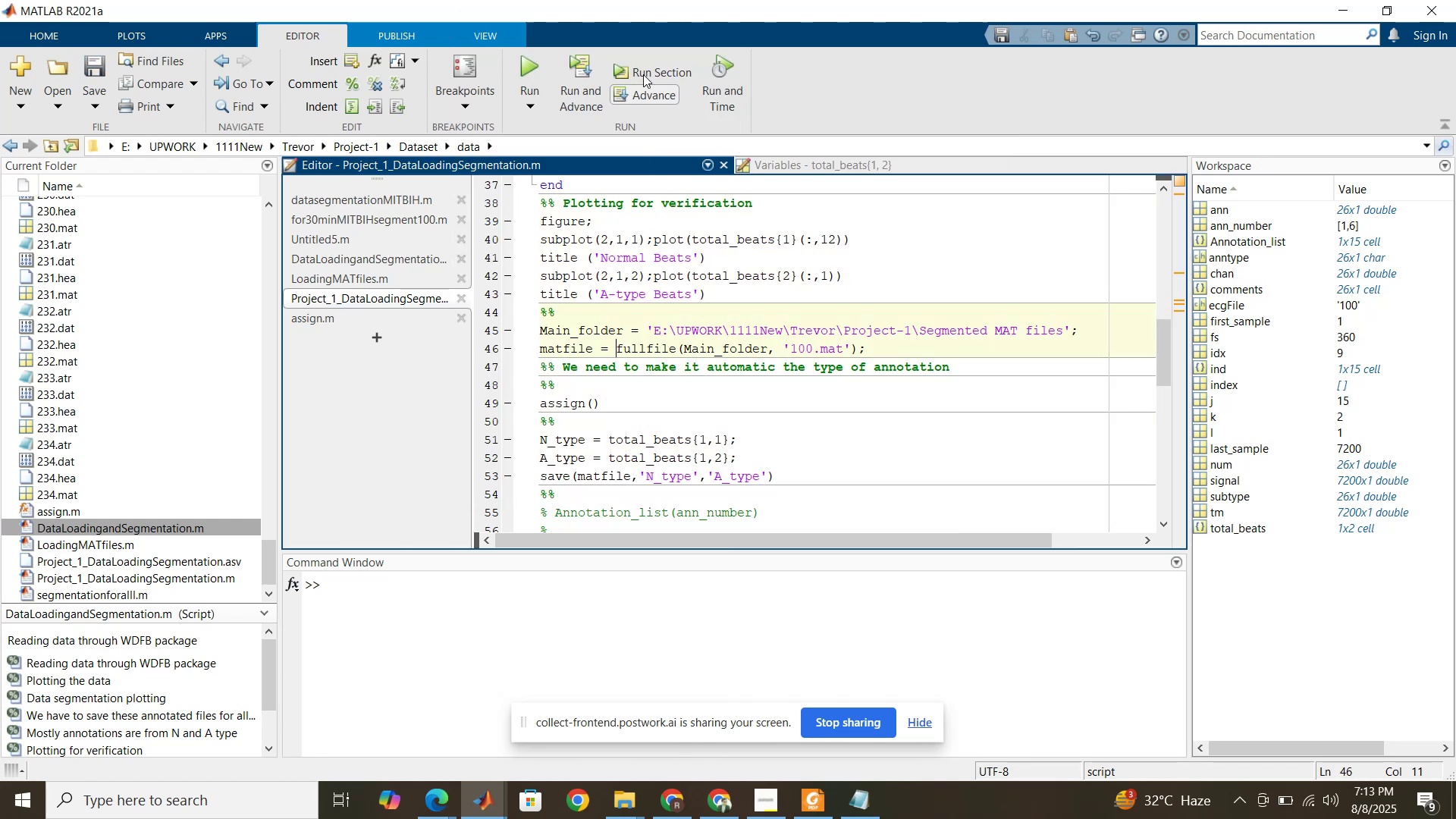 
left_click([643, 70])
 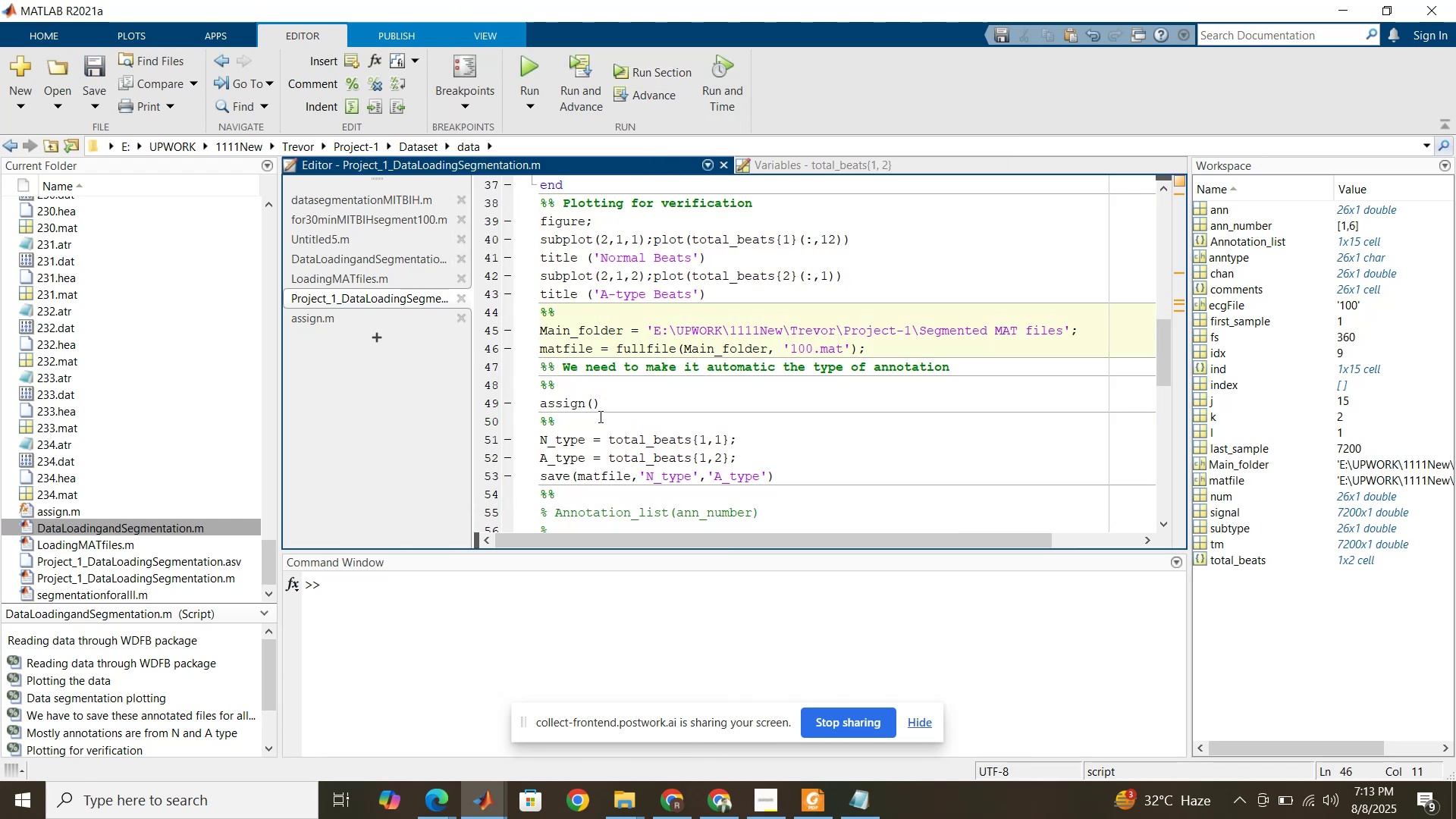 
left_click([592, 403])
 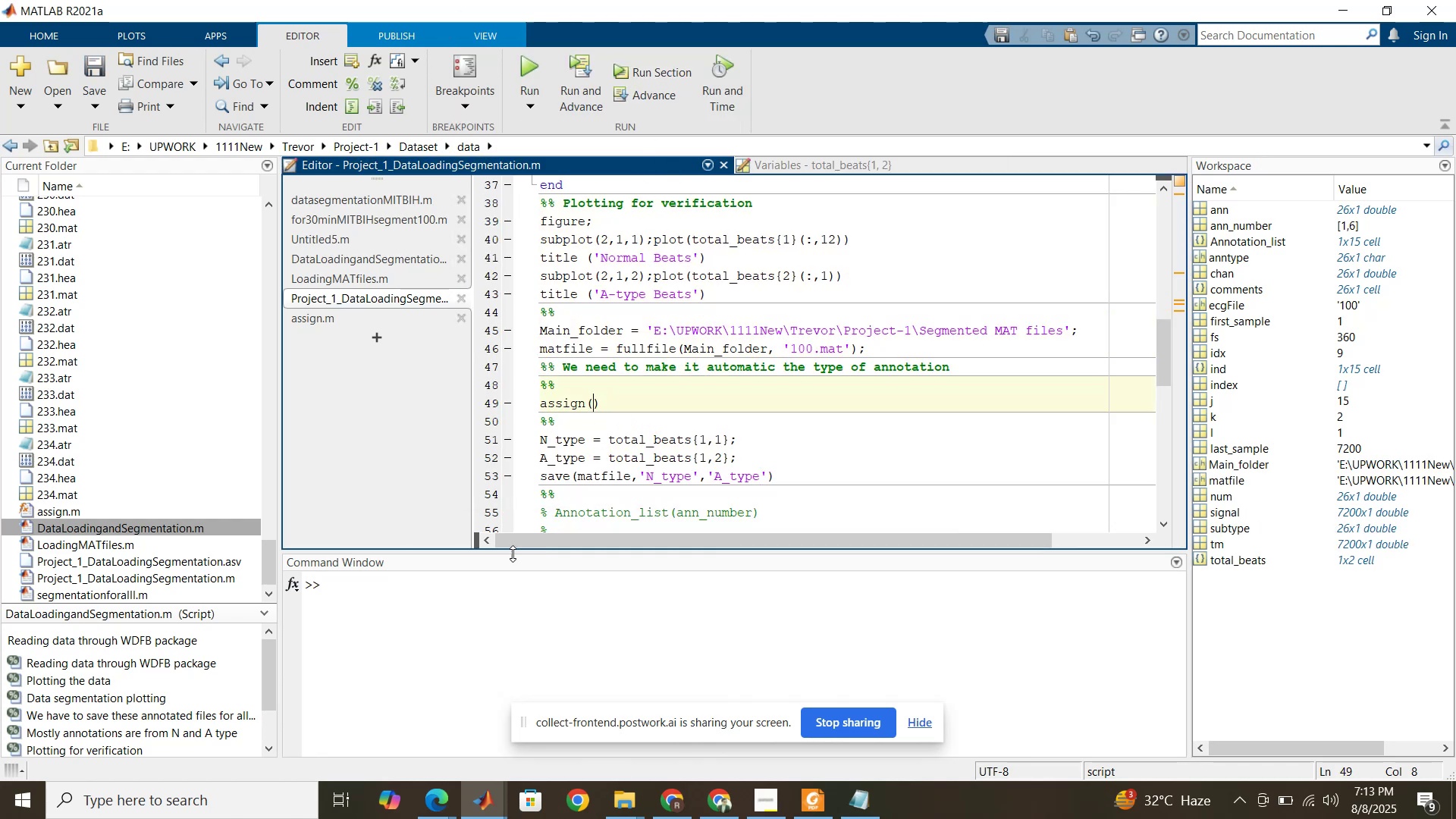 
left_click([509, 569])
 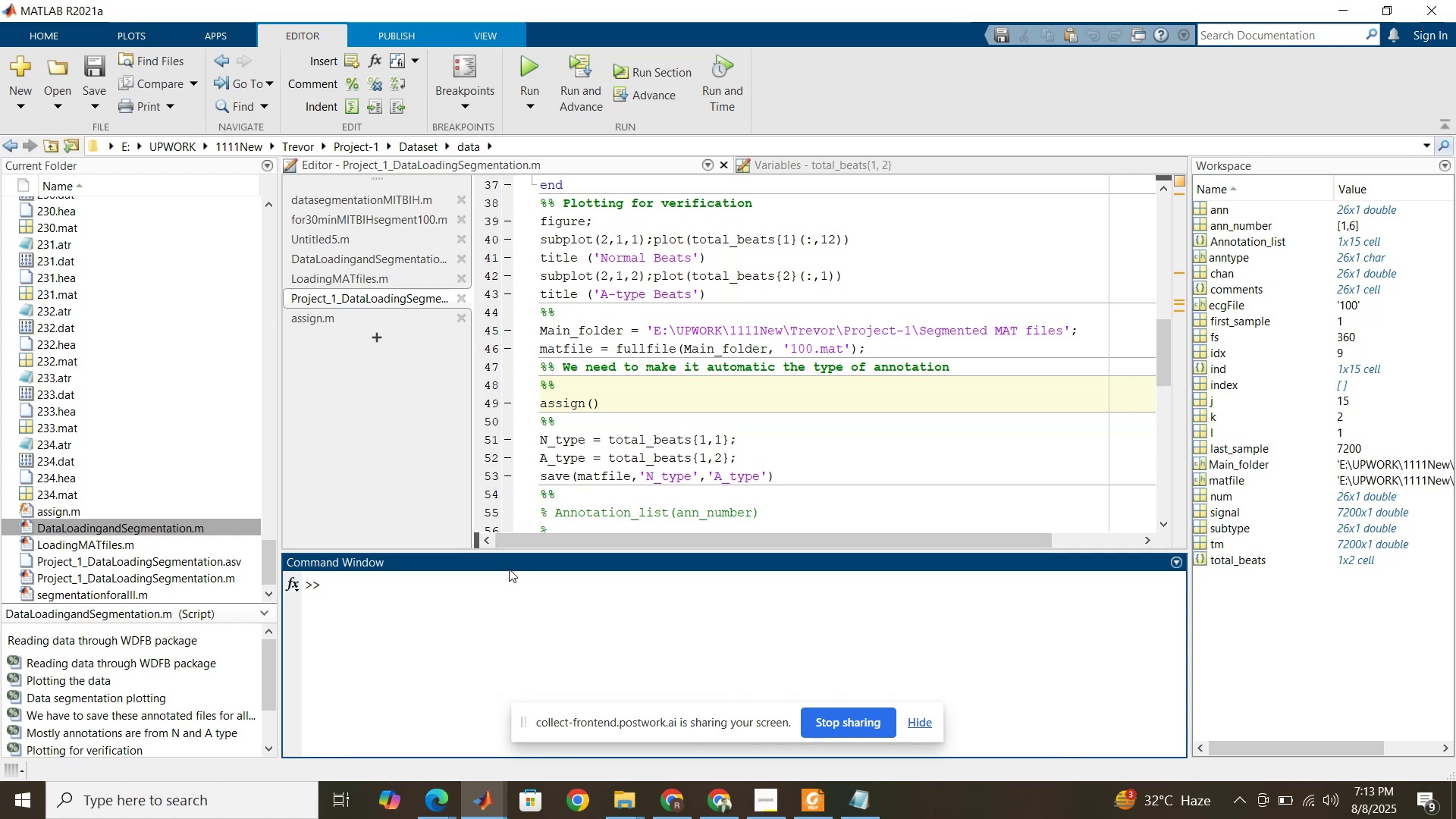 
key(ArrowUp)
 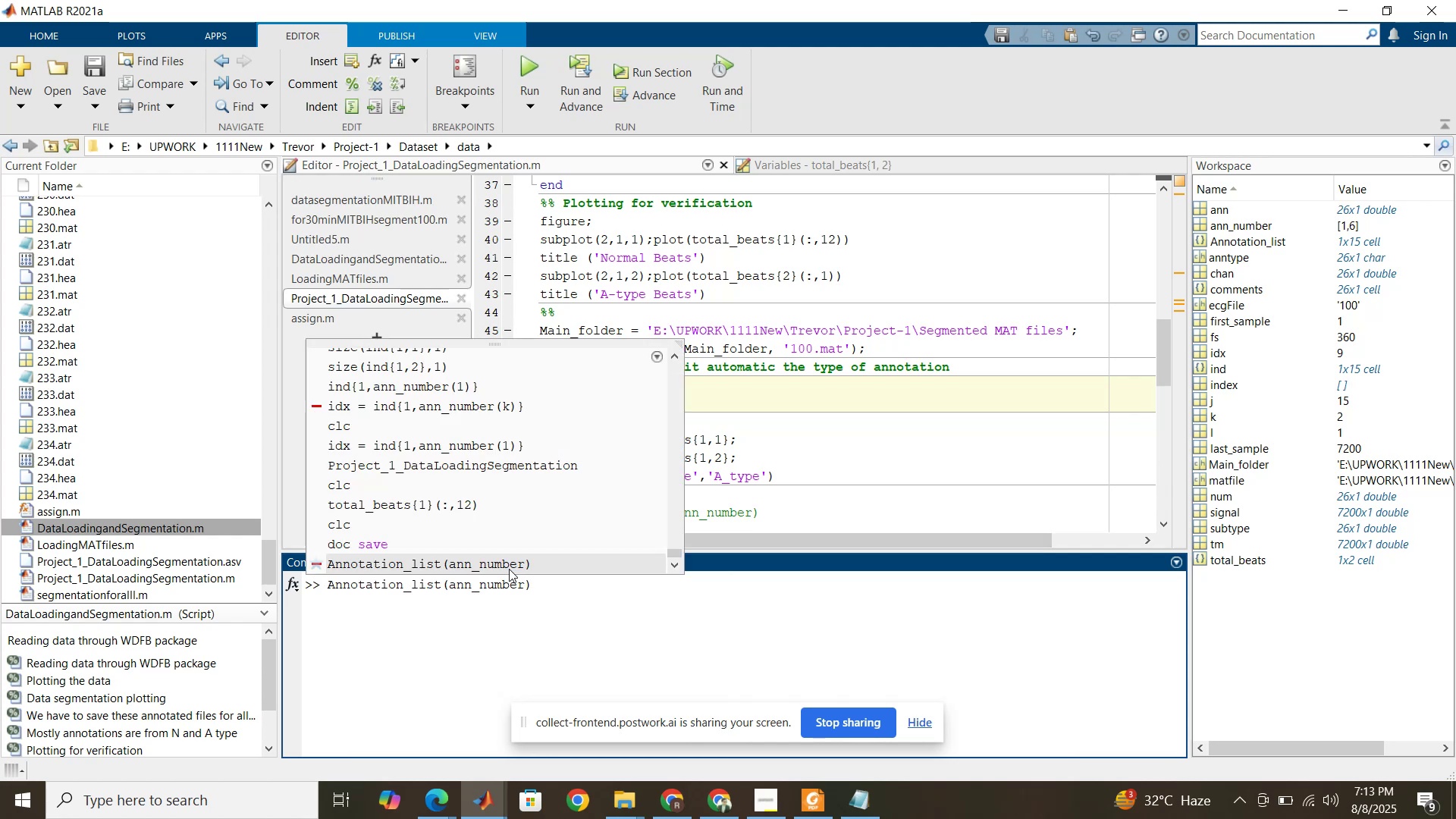 
key(Enter)
 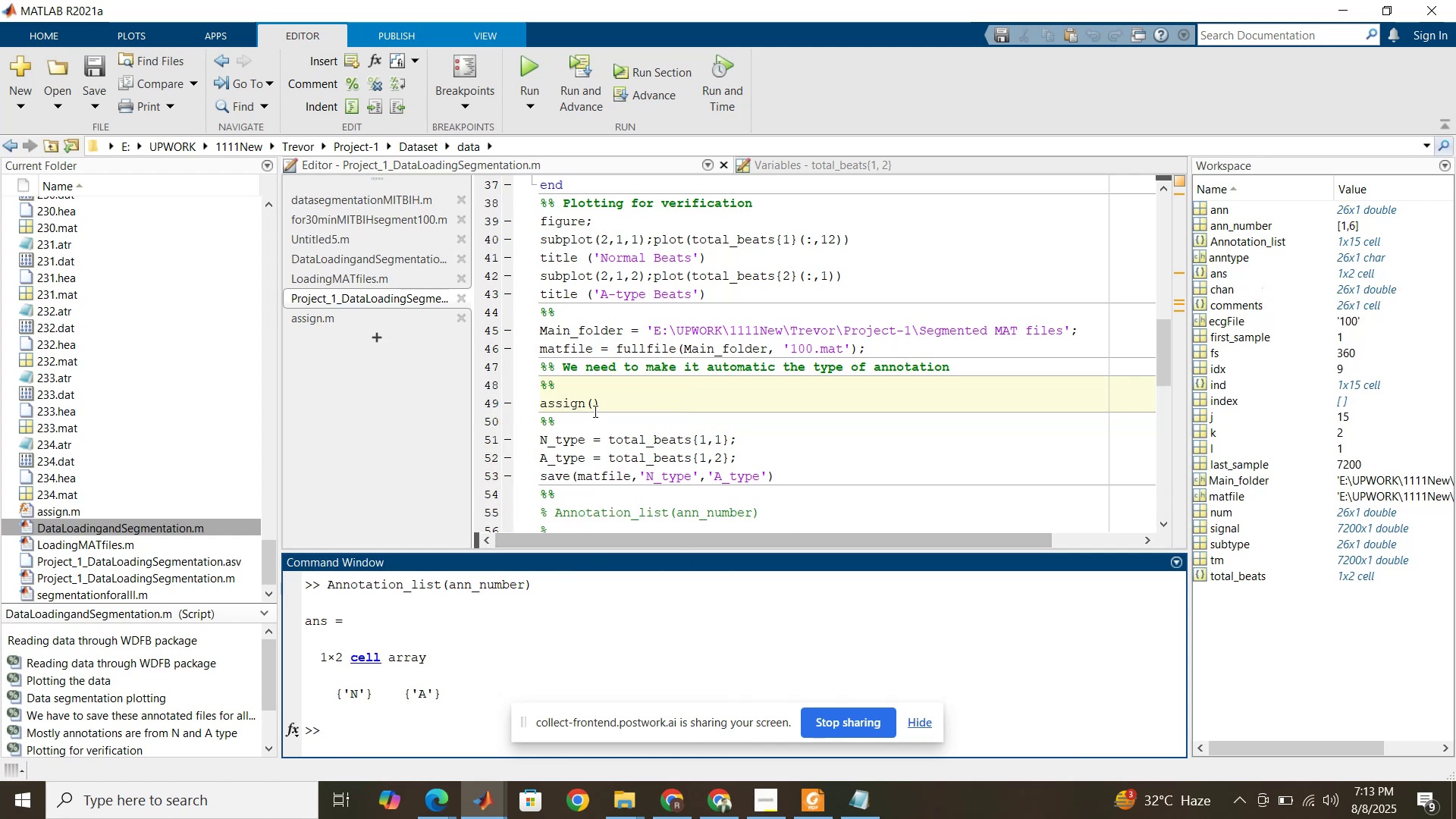 
left_click([592, 406])
 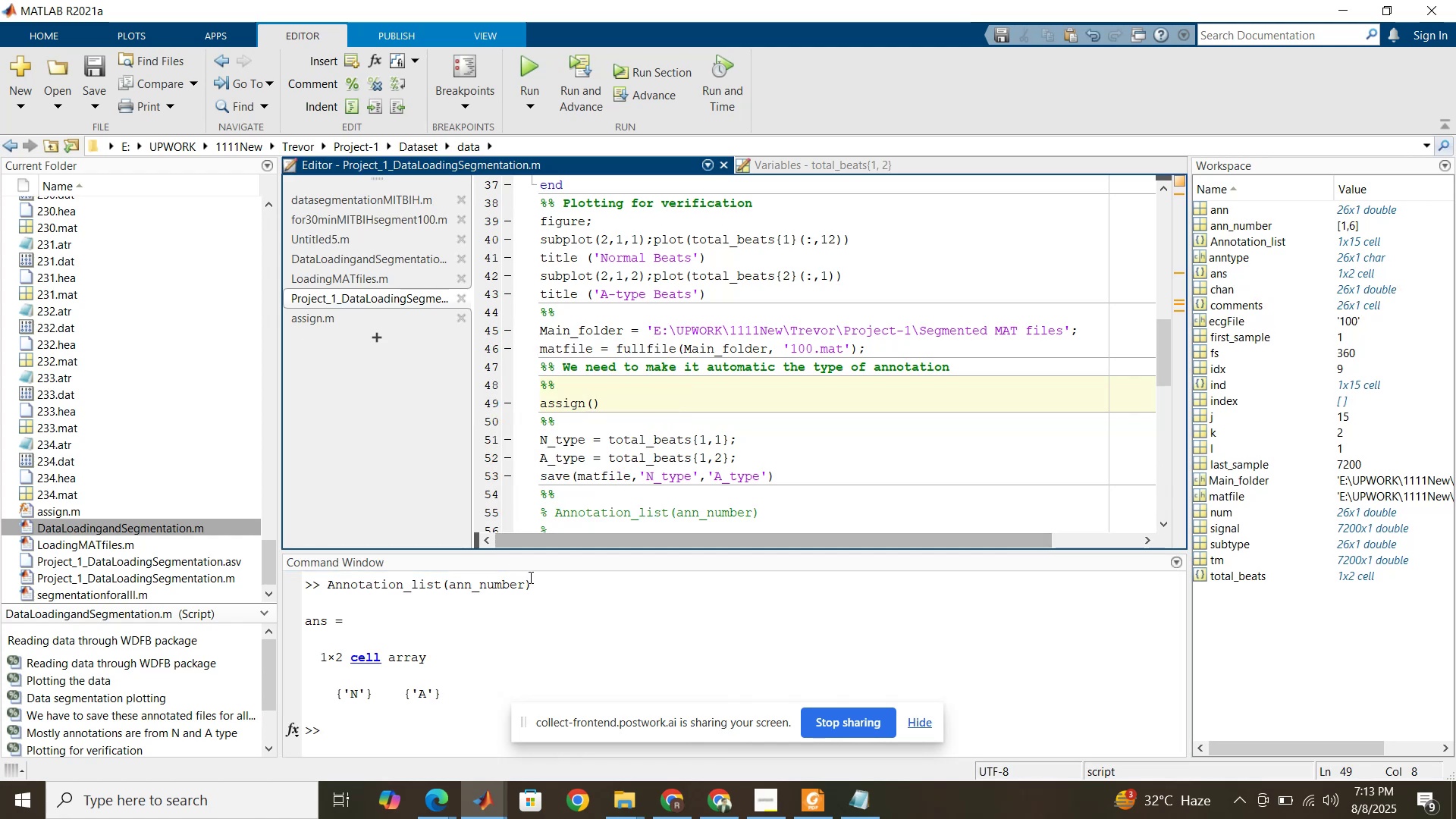 
left_click_drag(start_coordinate=[542, 584], to_coordinate=[328, 588])
 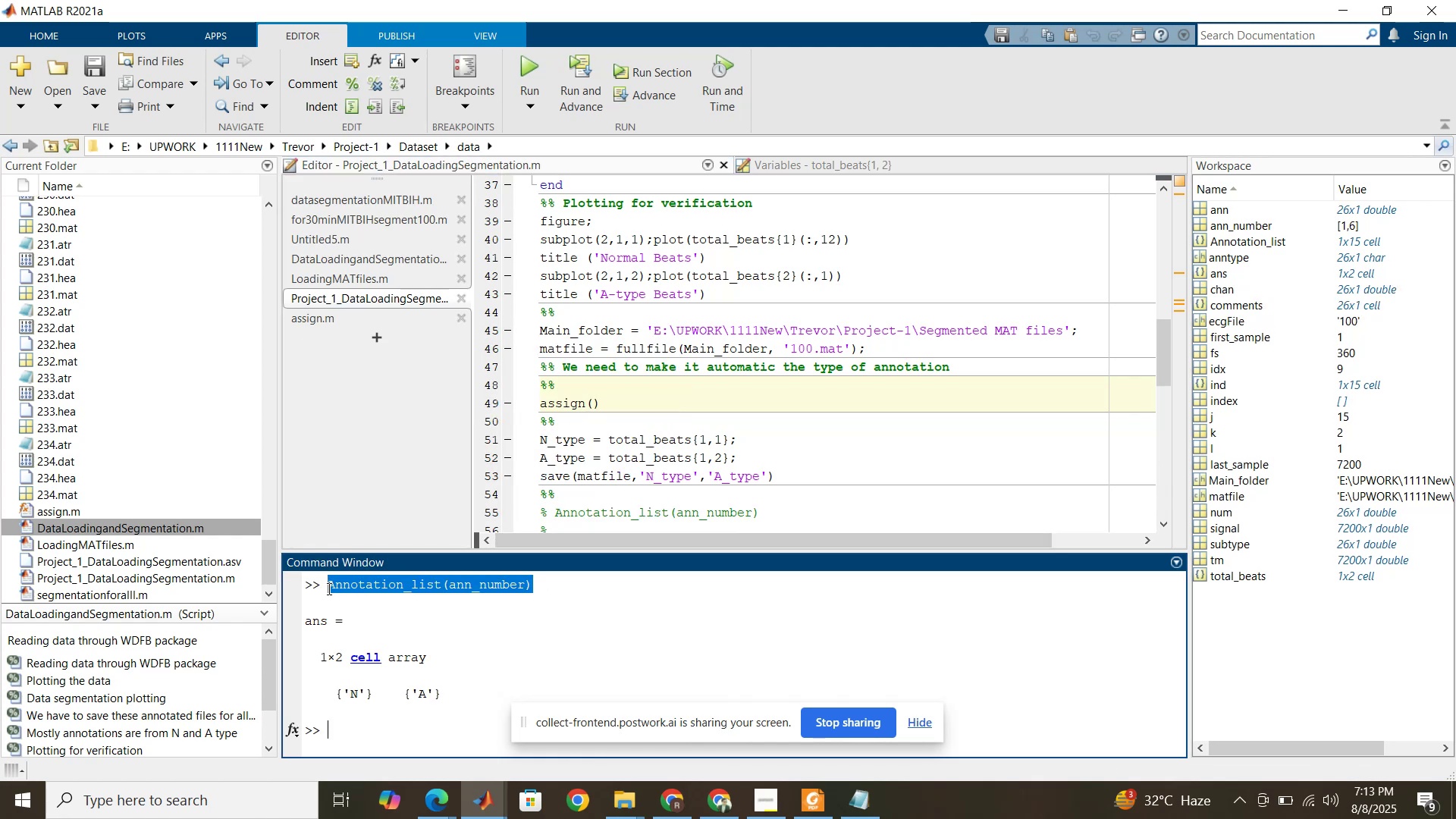 
key(Control+C)
 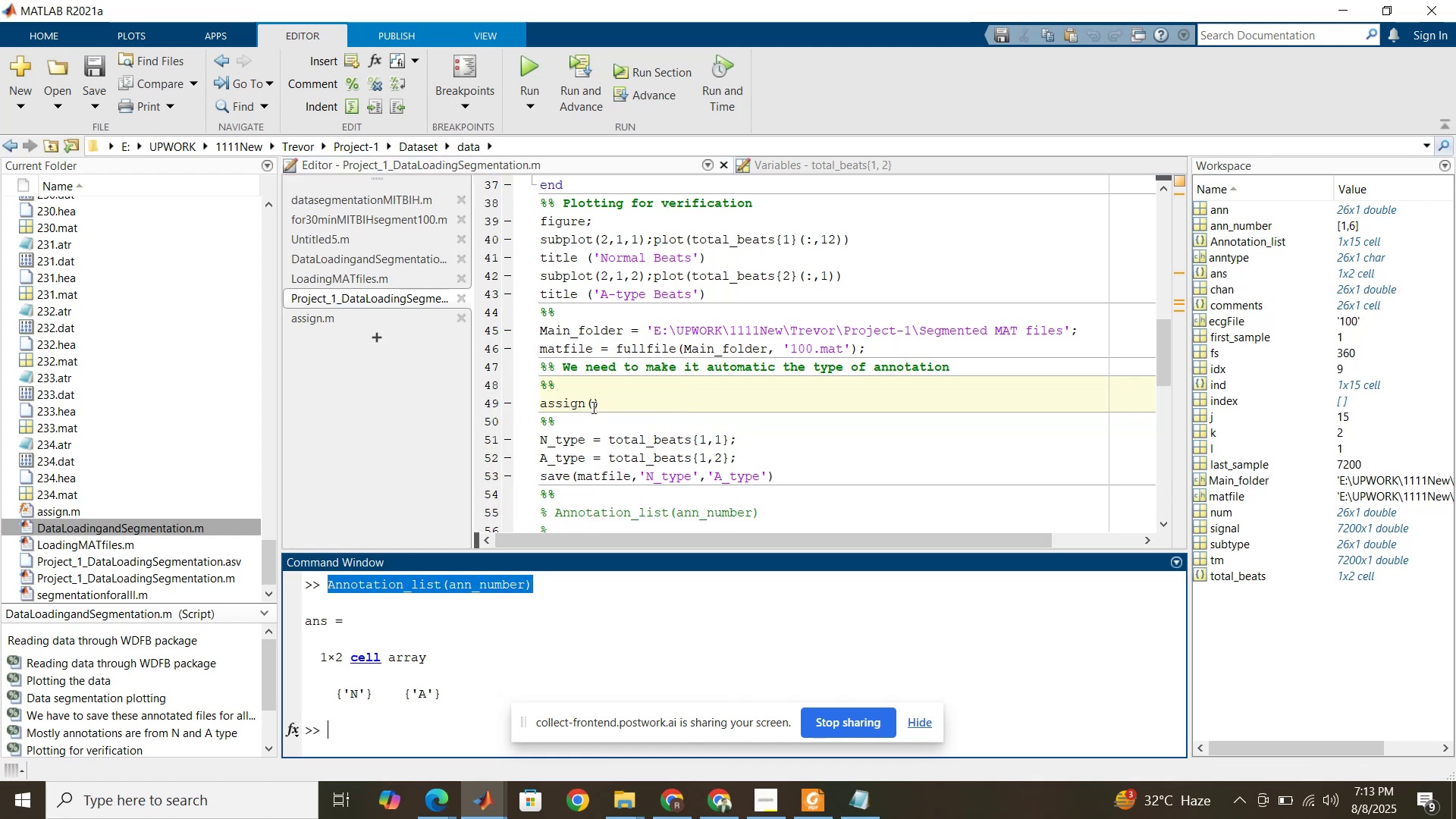 
left_click([595, 405])
 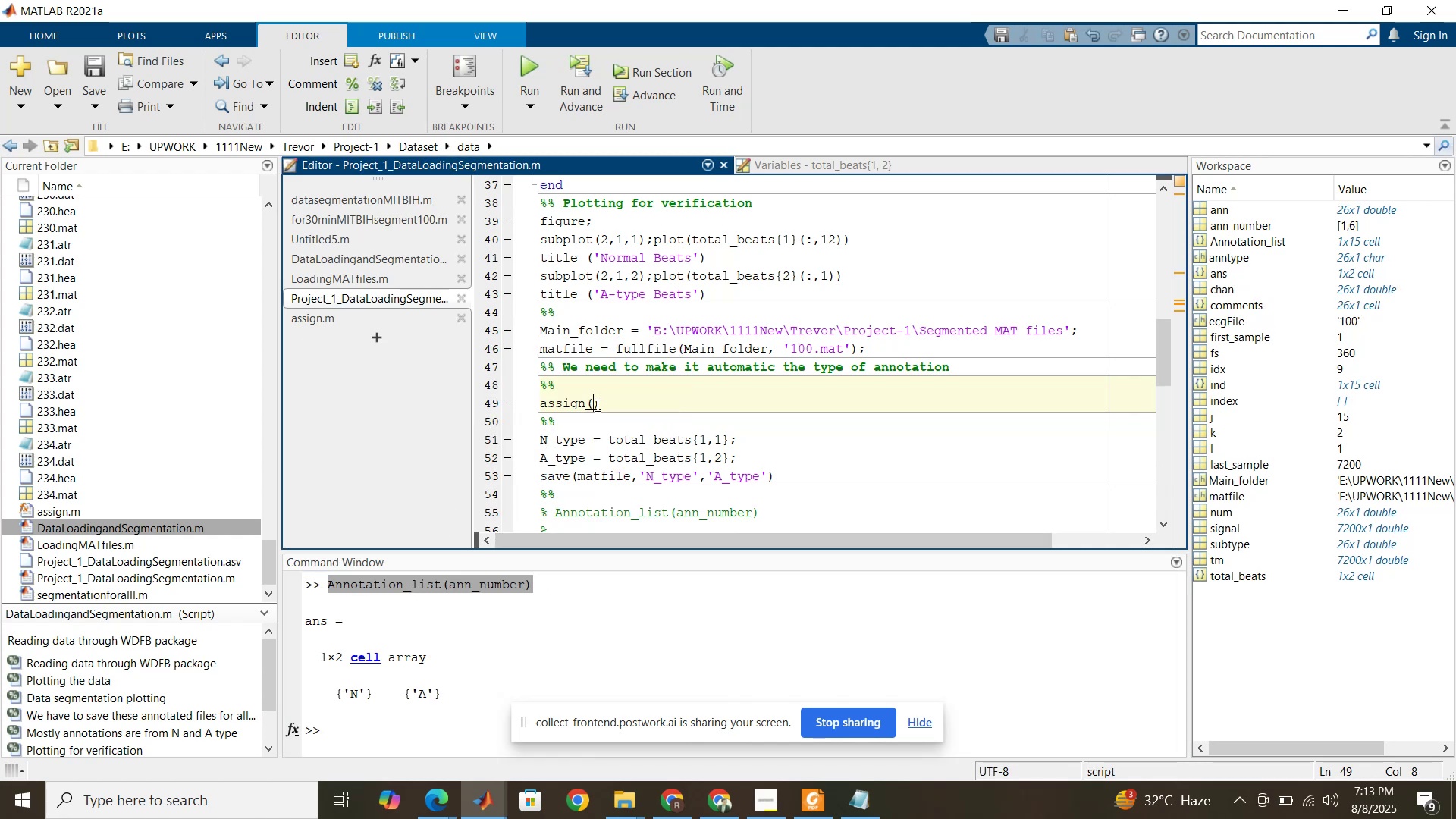 
key(Control+V)
 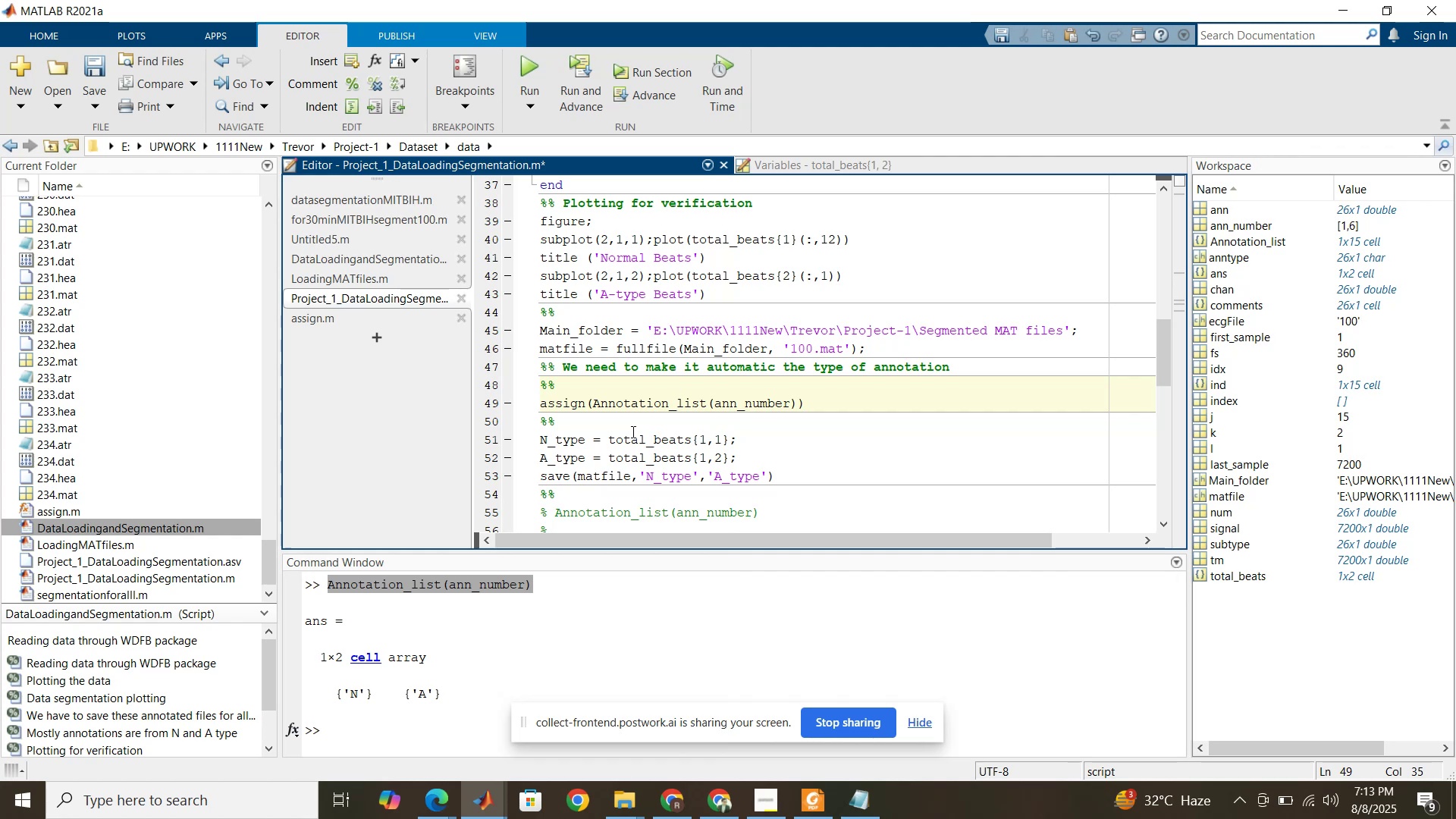 
key(Comma)
 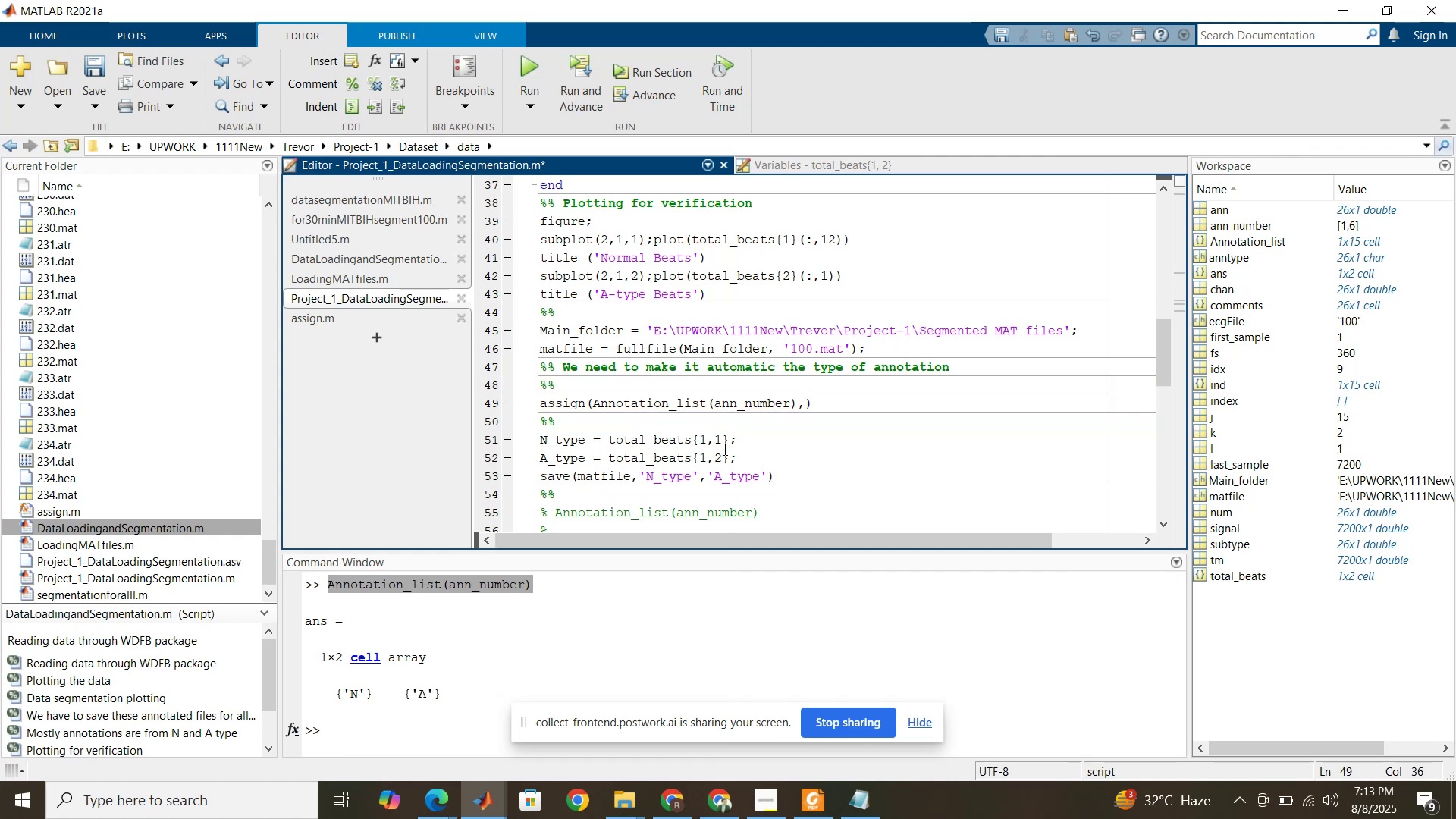 
left_click_drag(start_coordinate=[729, 443], to_coordinate=[610, 438])
 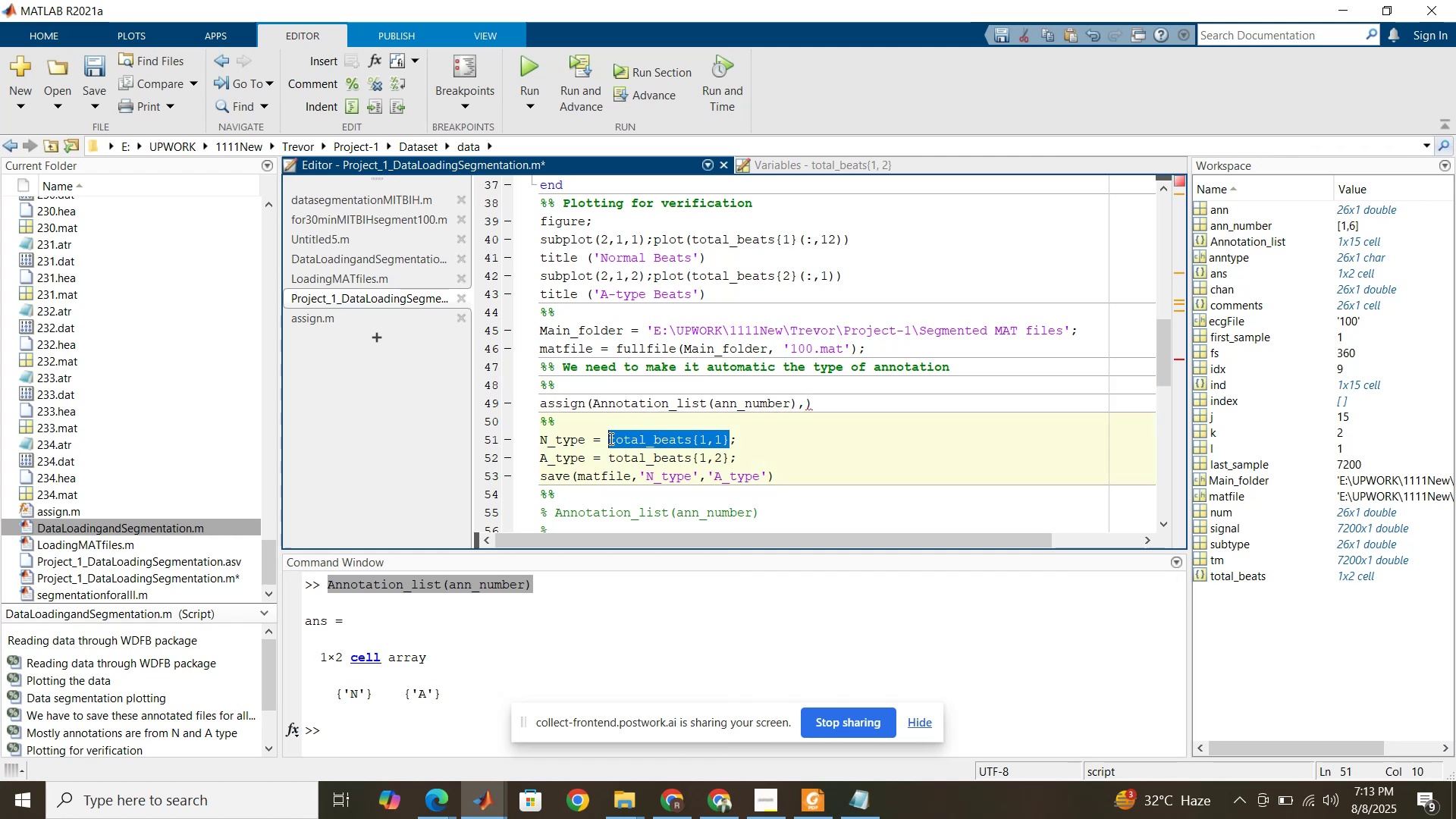 
key(Control+C)
 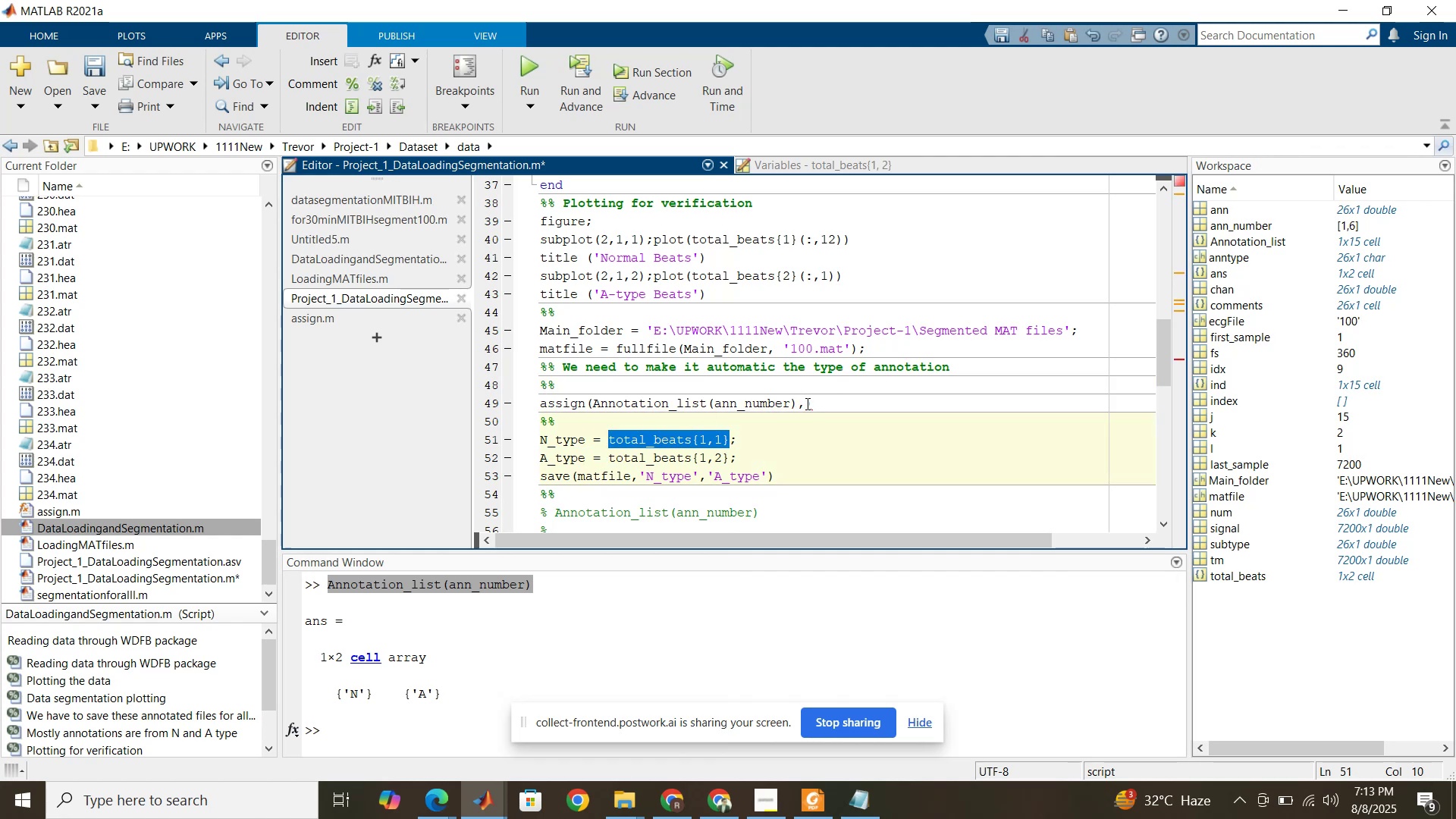 
left_click([806, 403])
 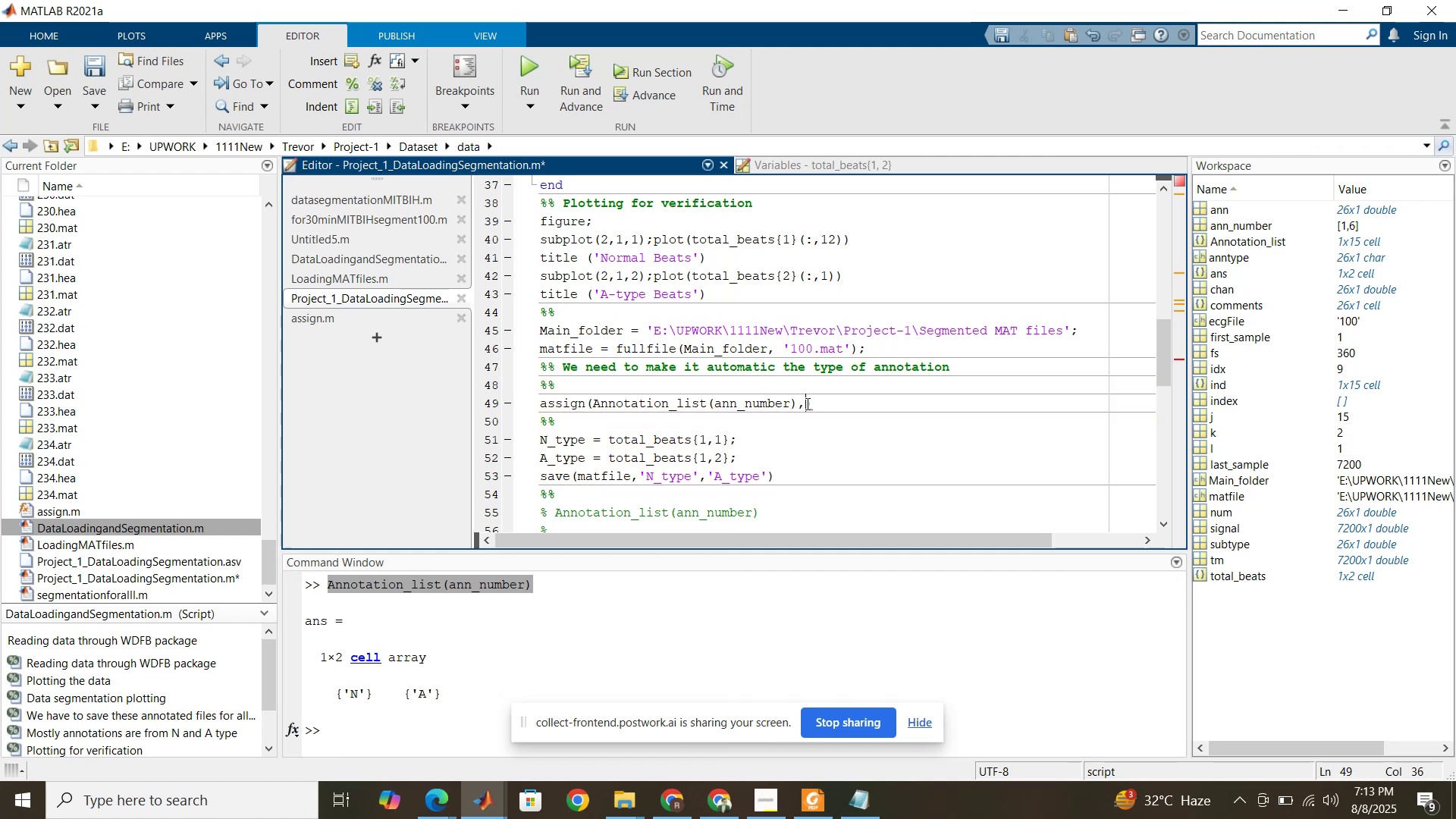 
key(Control+V)
 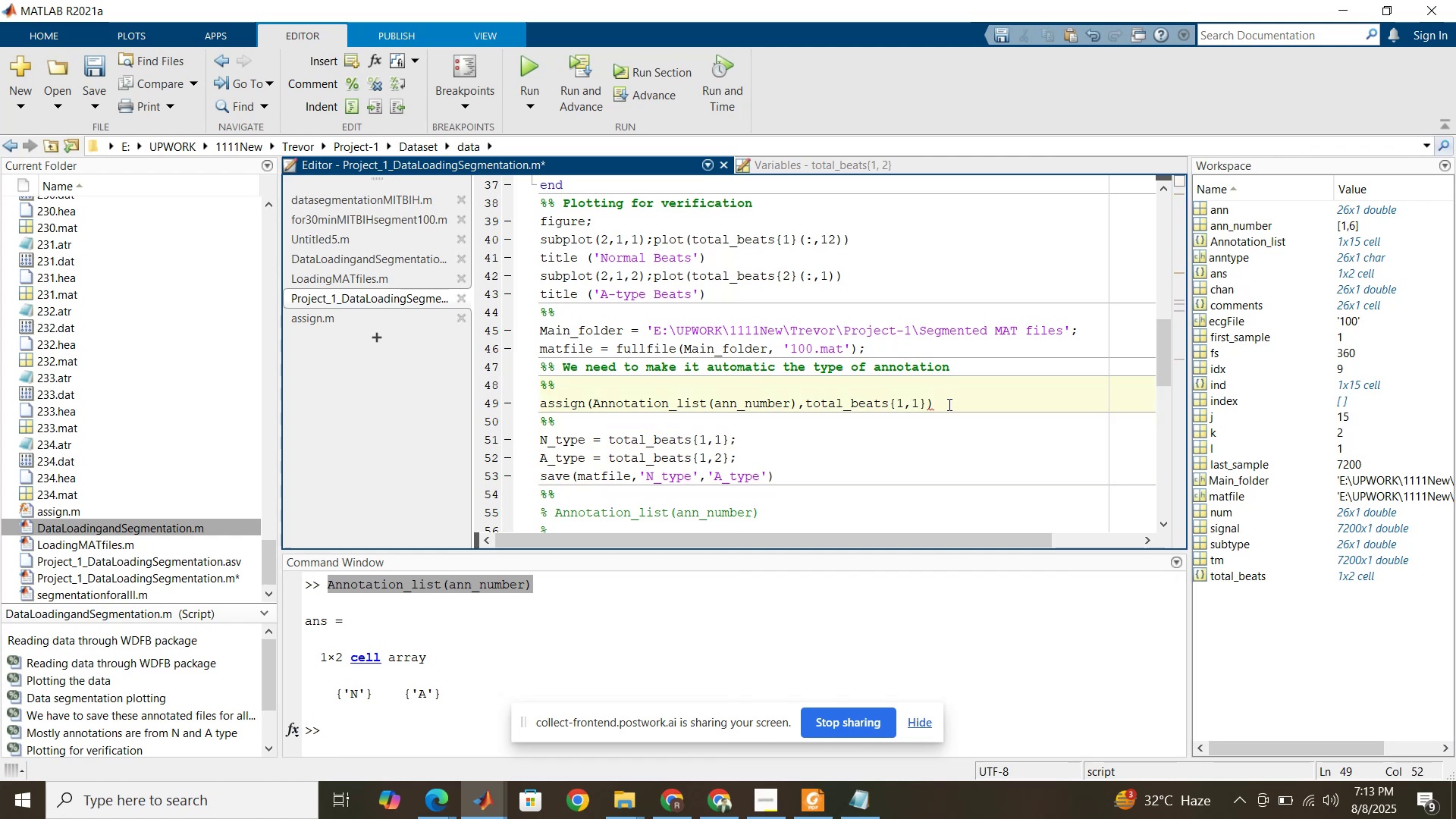 
left_click([948, 404])
 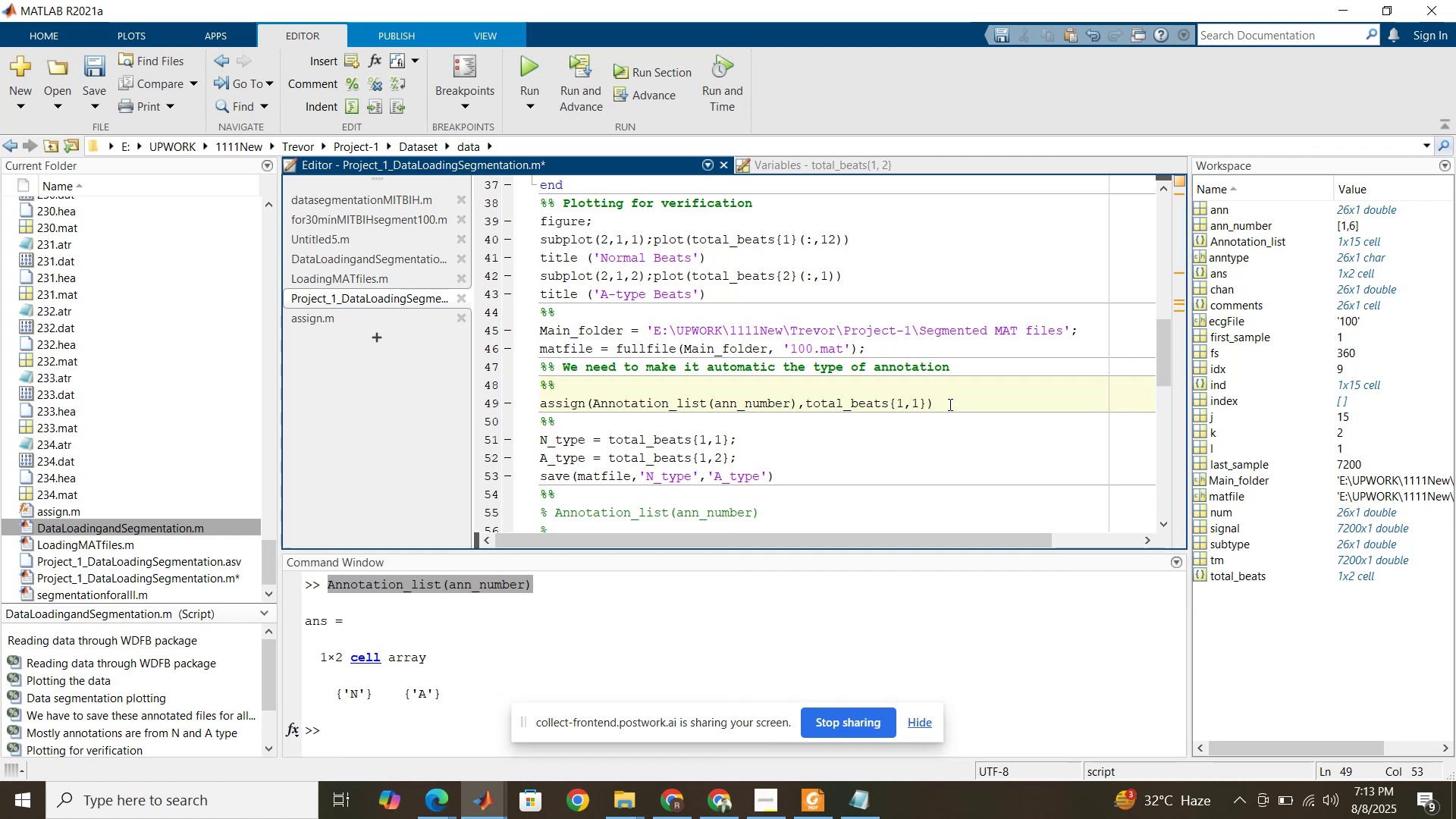 
wait(5.4)
 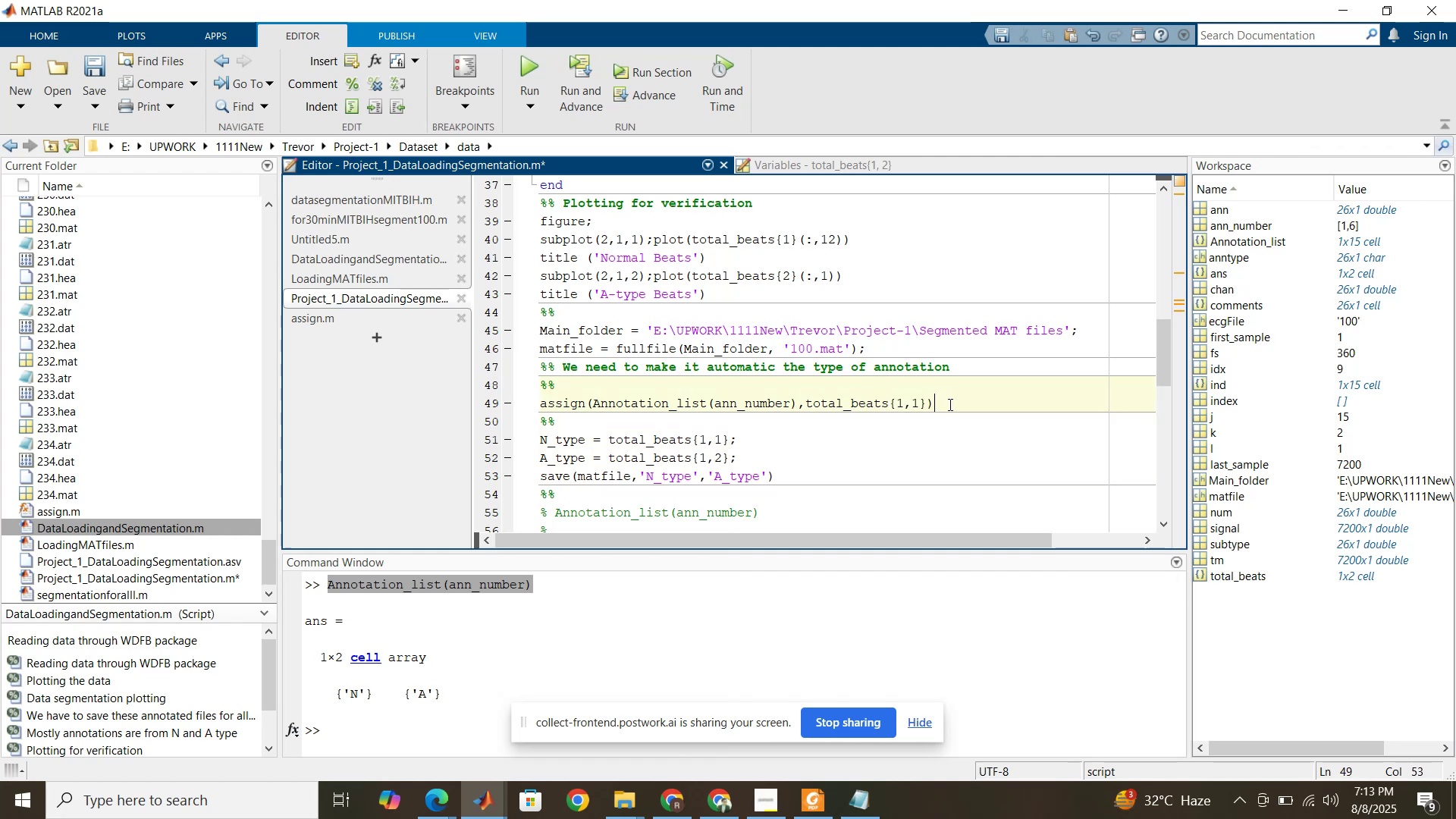 
key(Semicolon)
 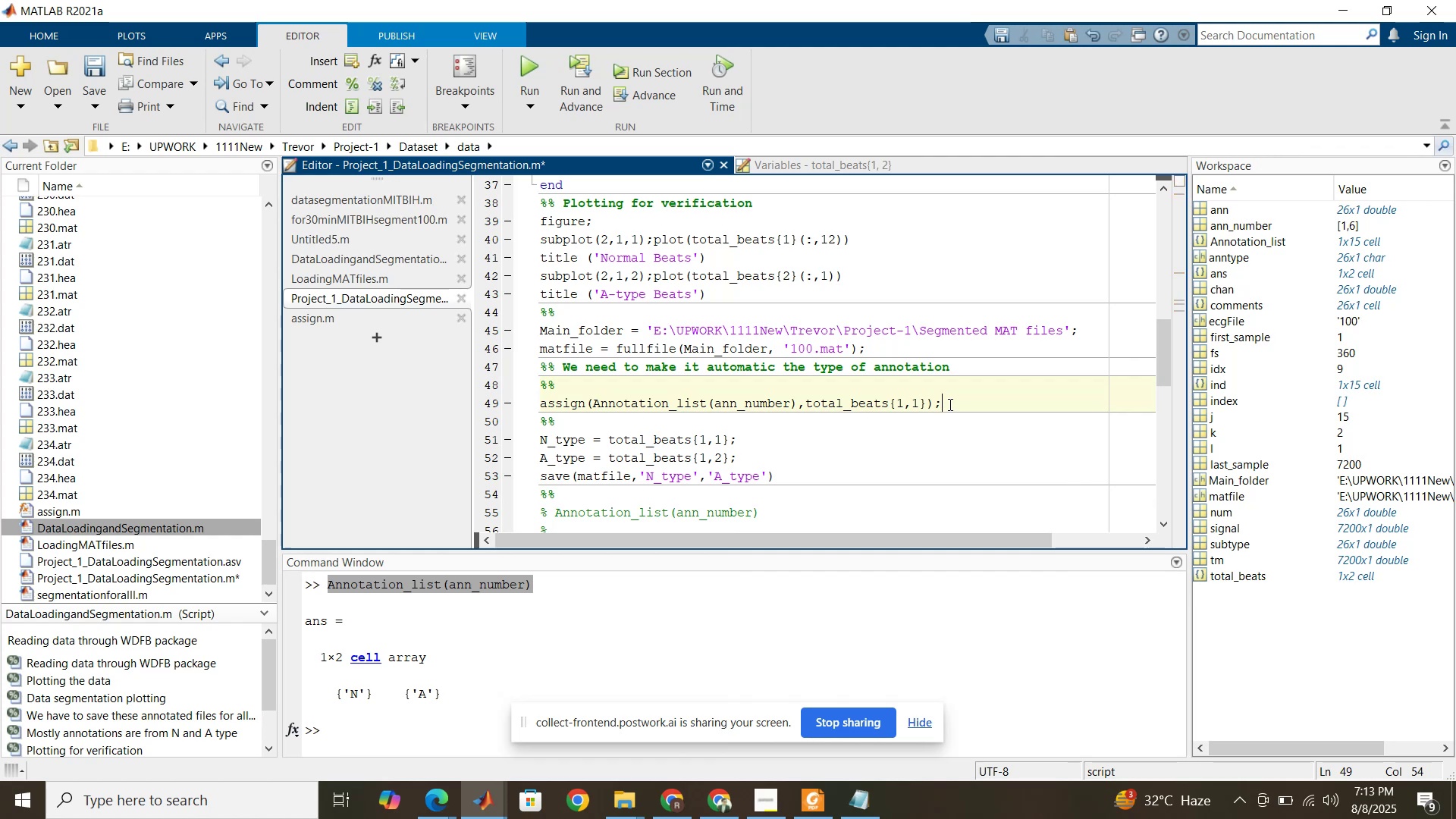 
left_click([949, 404])
 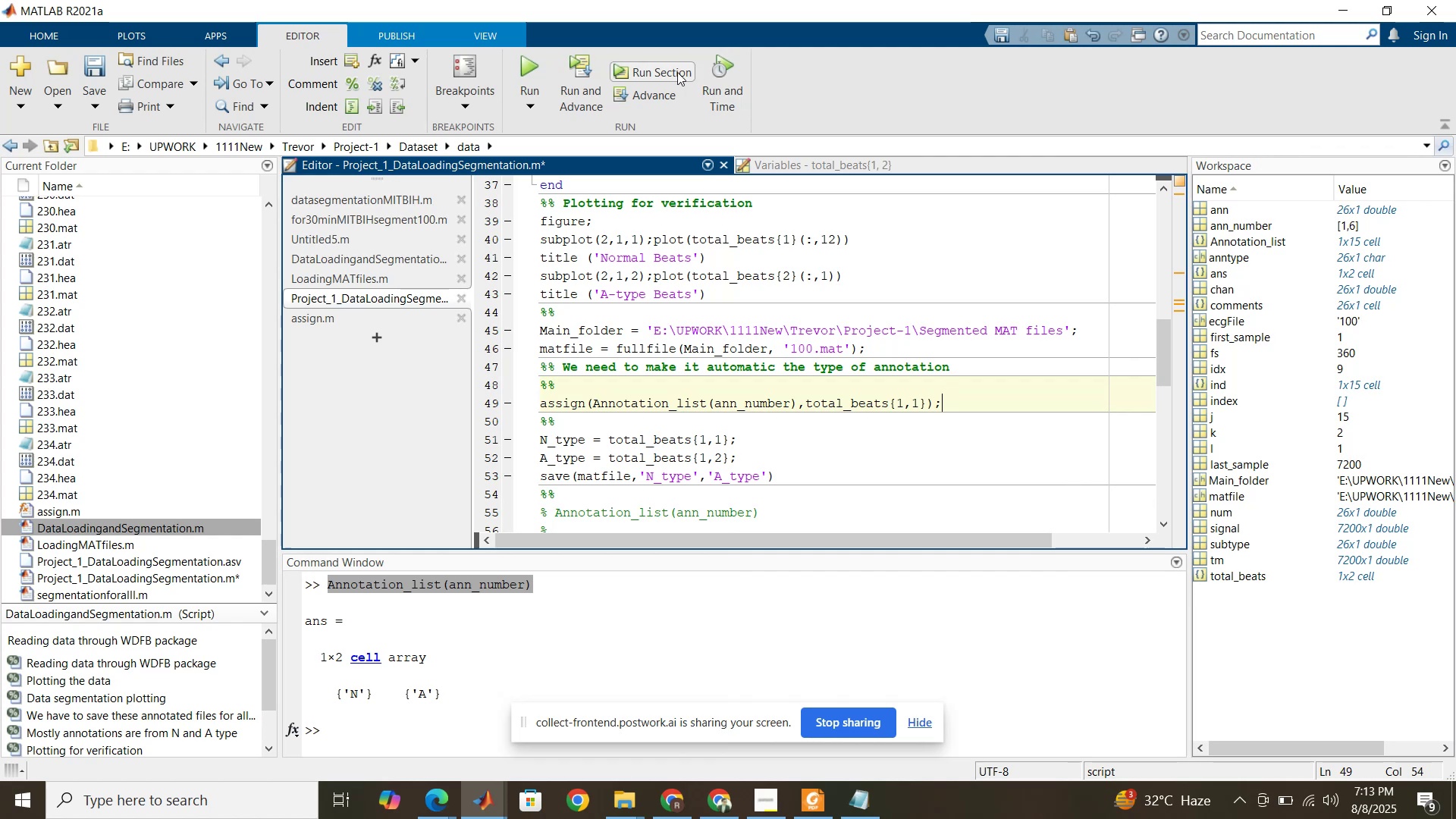 
left_click([677, 72])
 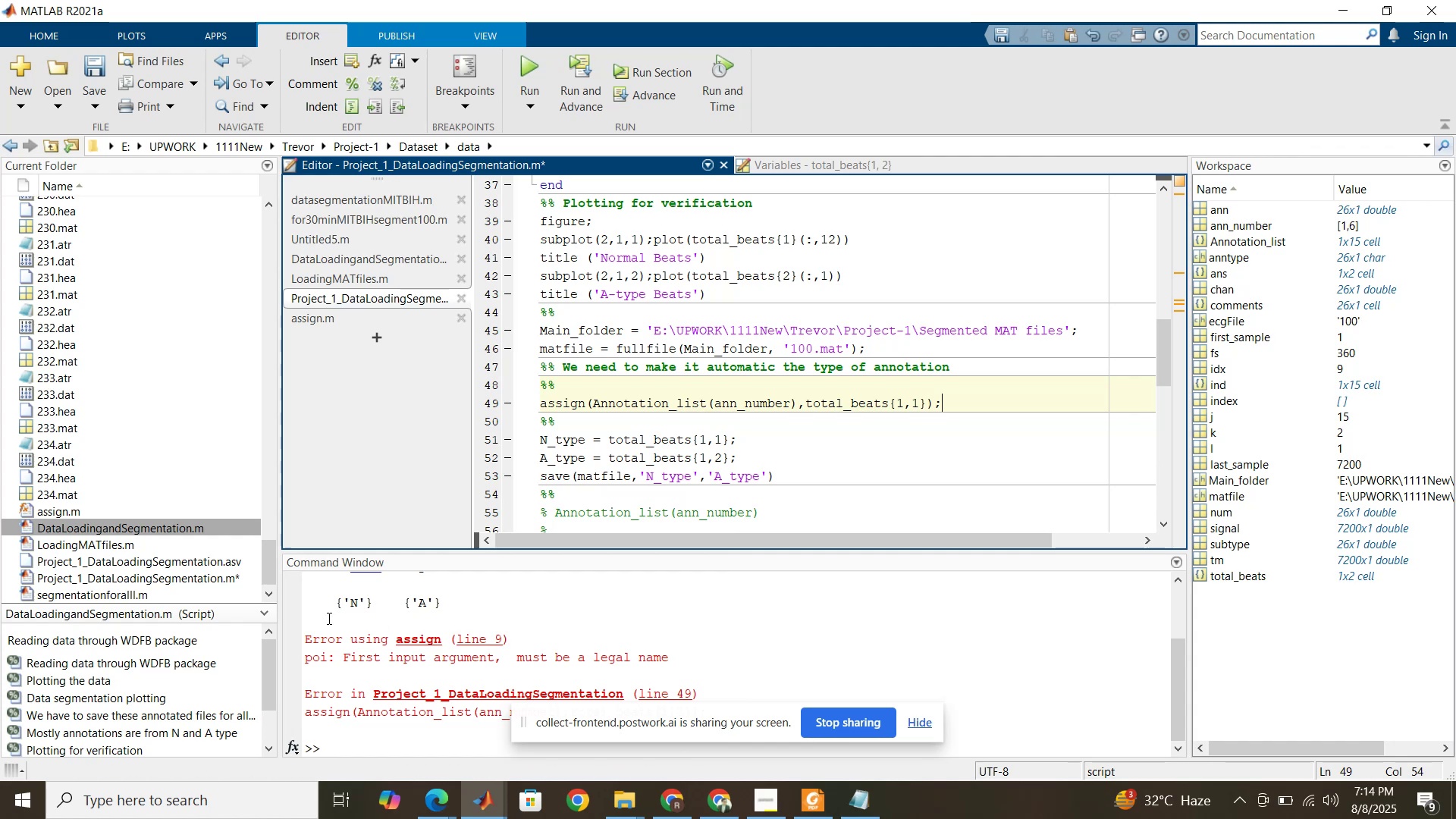 
wait(15.41)
 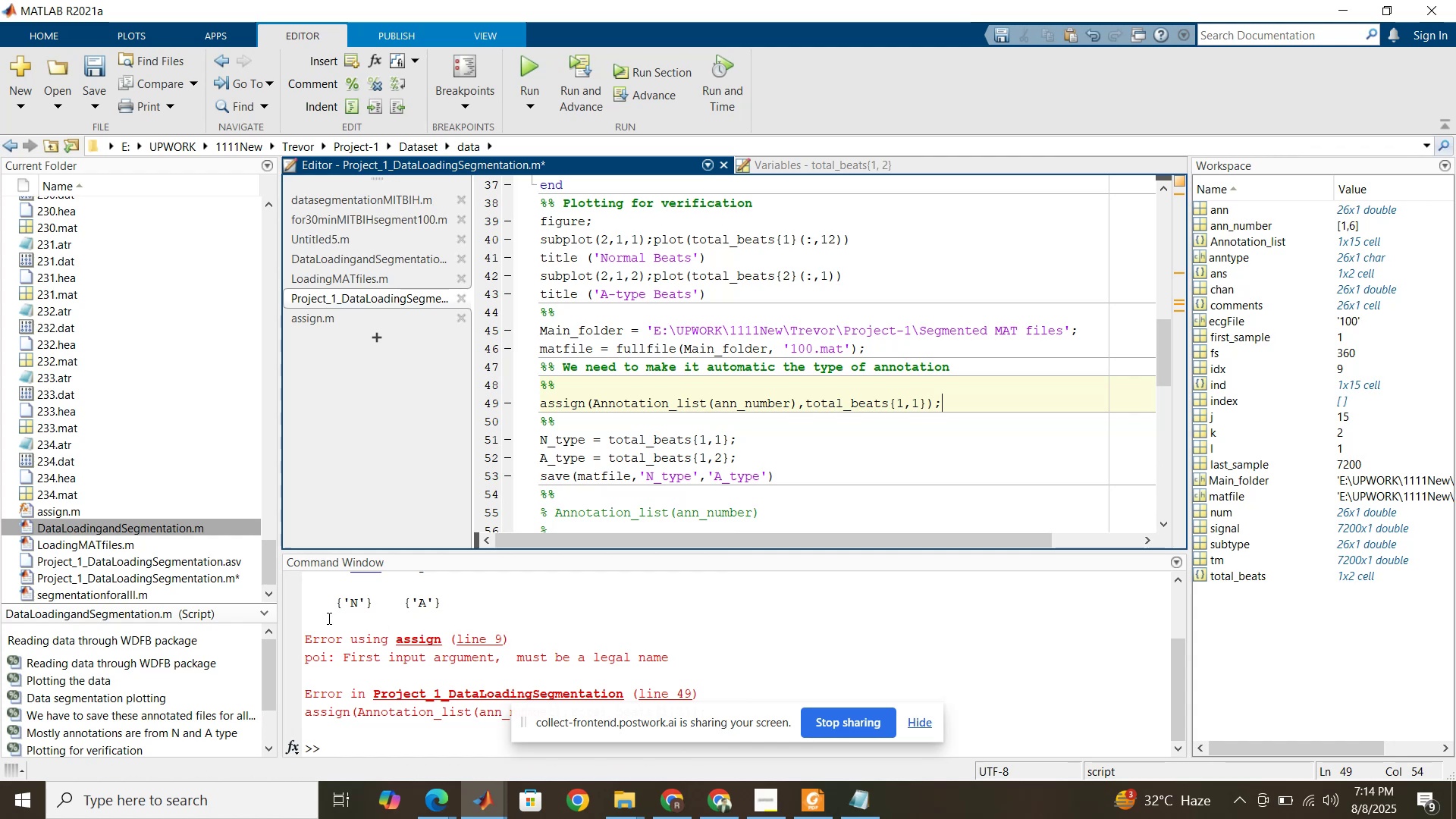 
double_click([1242, 239])
 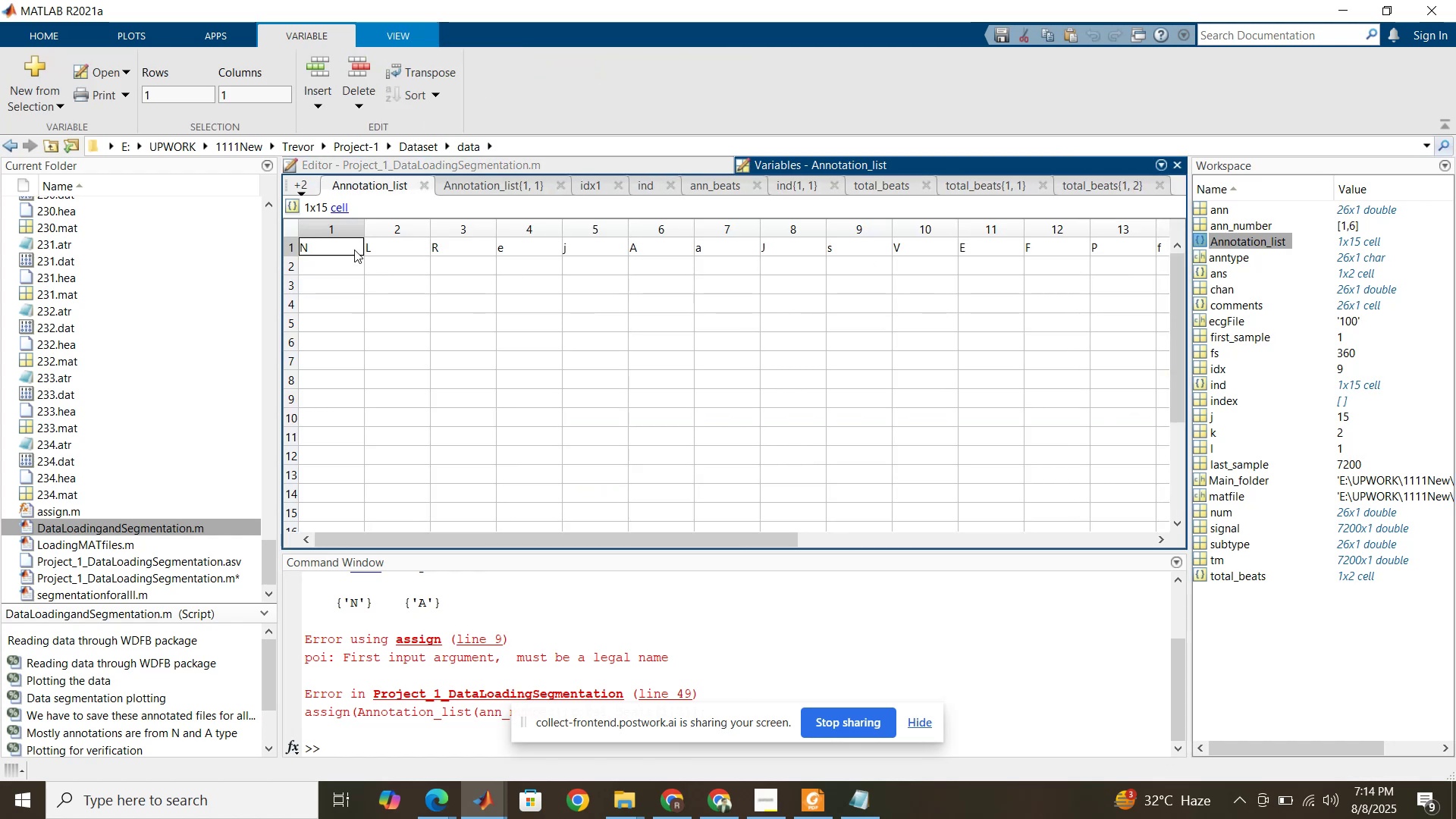 
double_click([354, 249])
 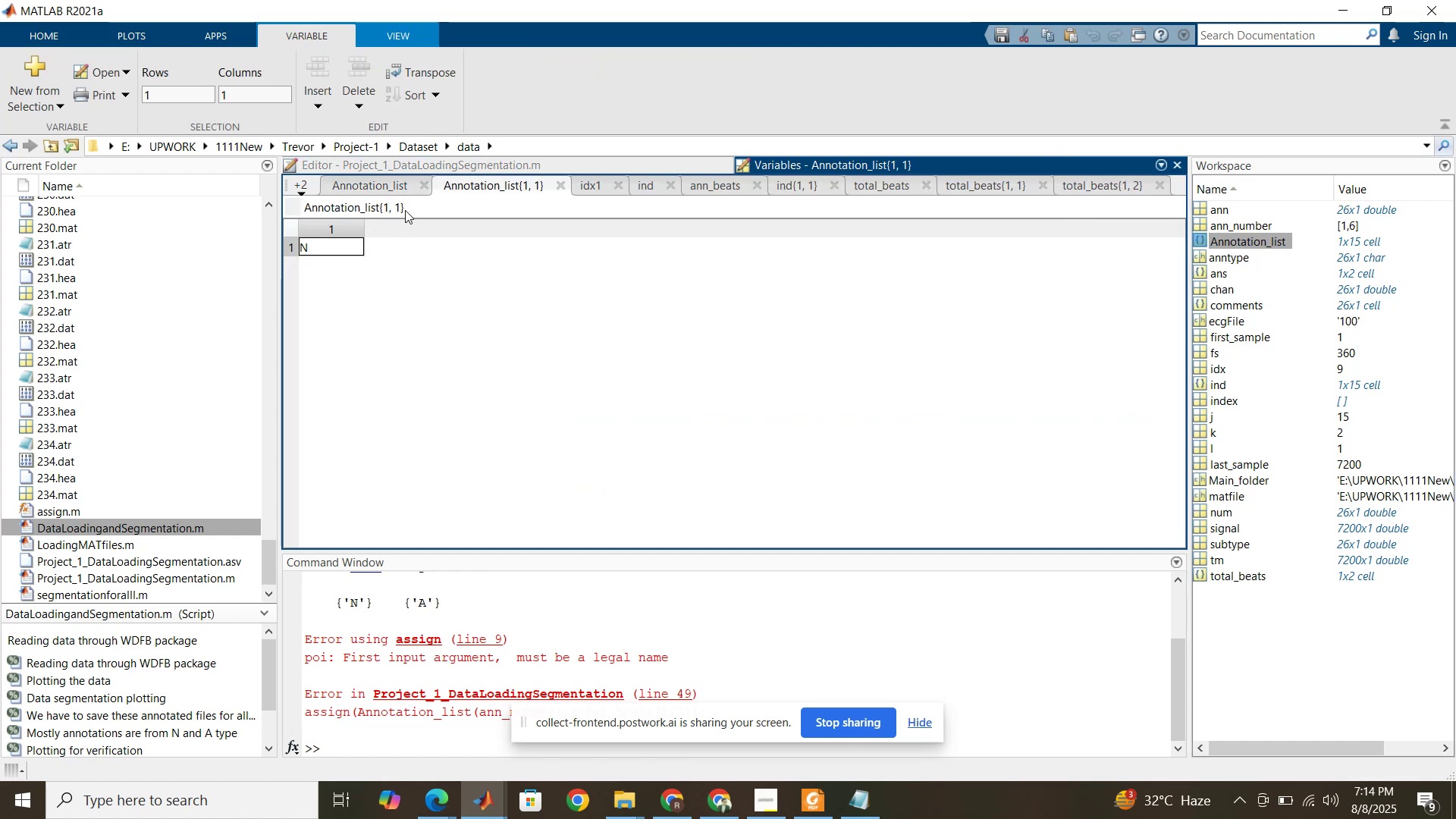 
wait(8.39)
 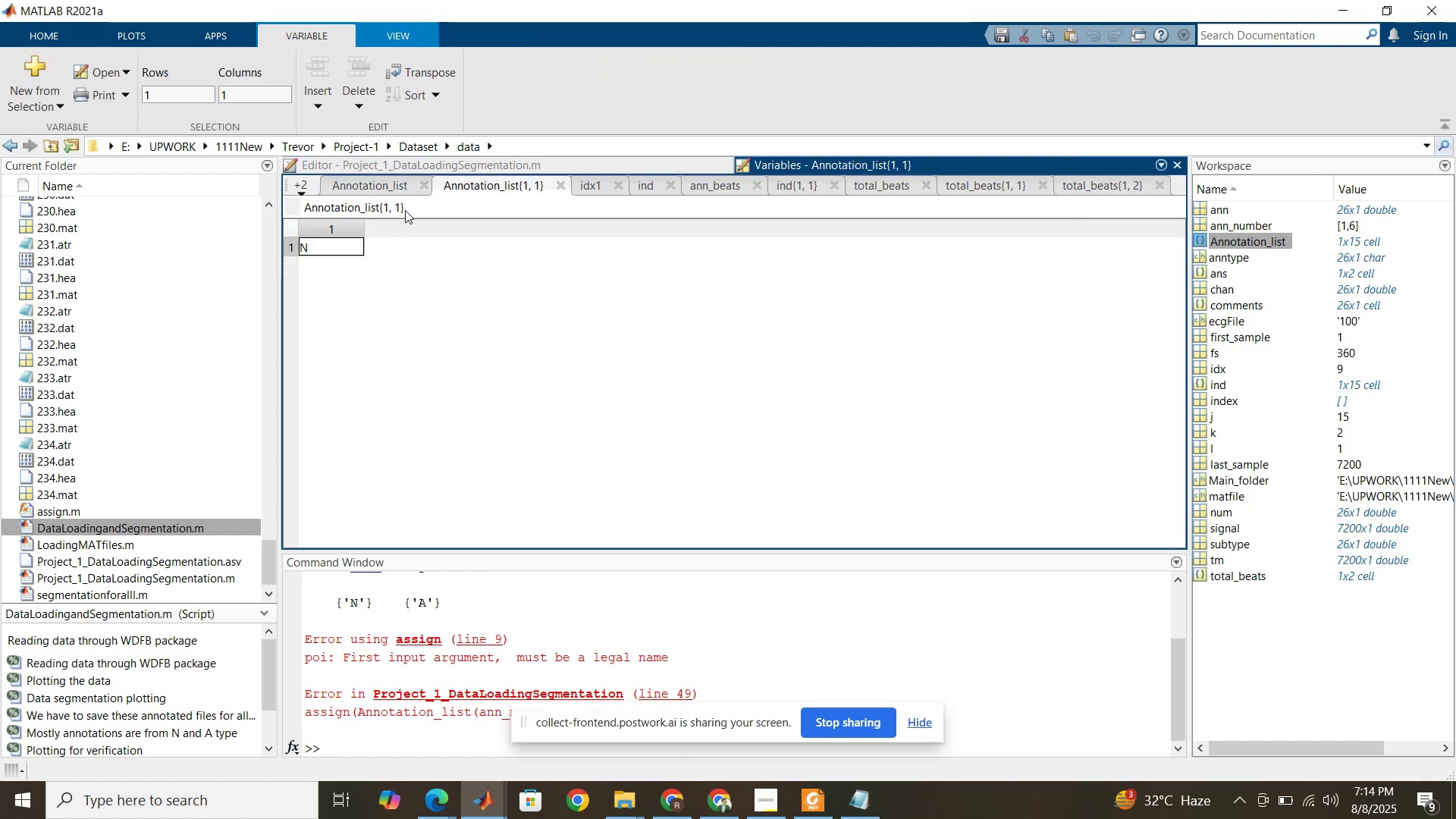 
left_click([557, 167])
 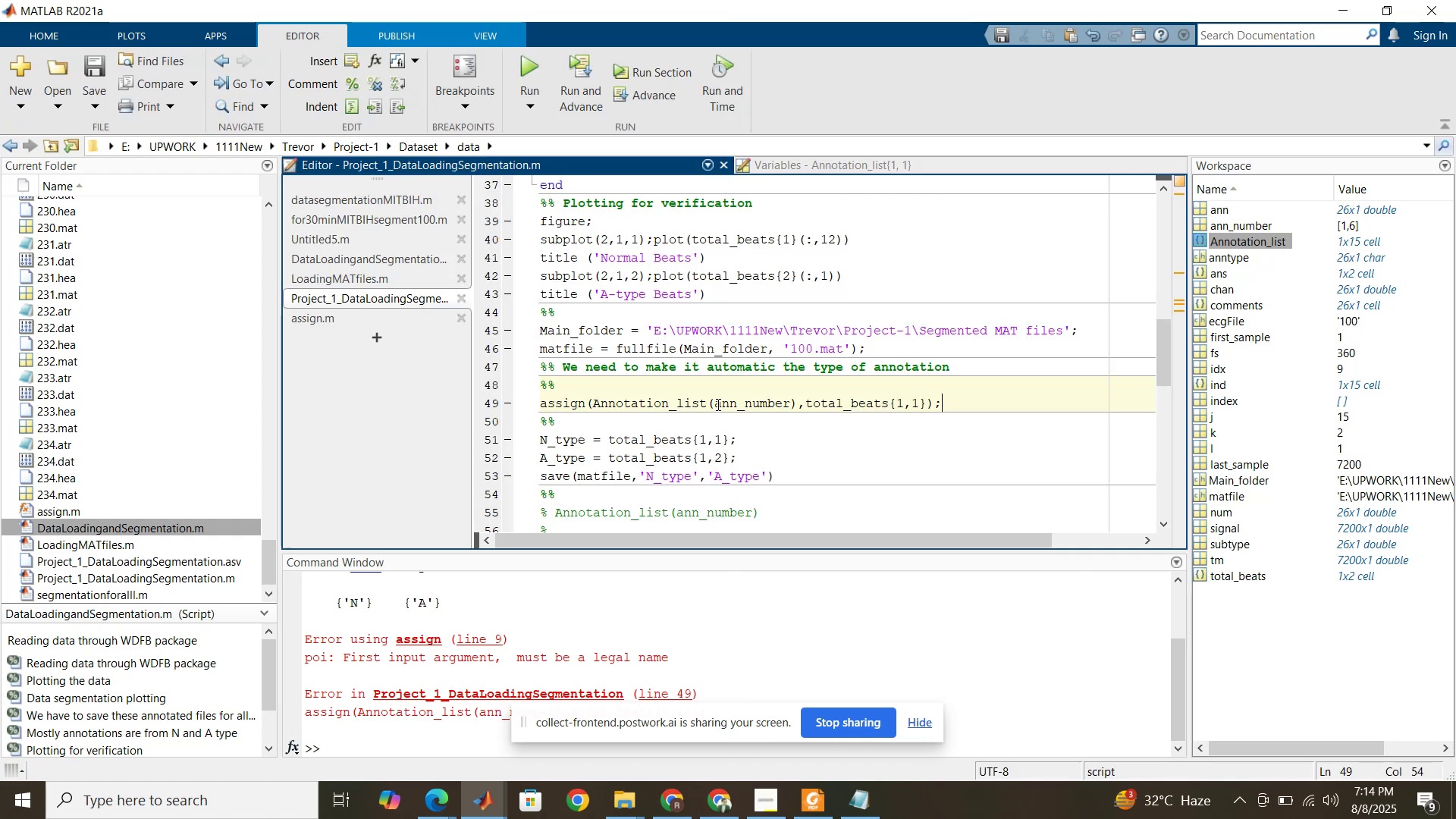 
left_click([717, 404])
 